 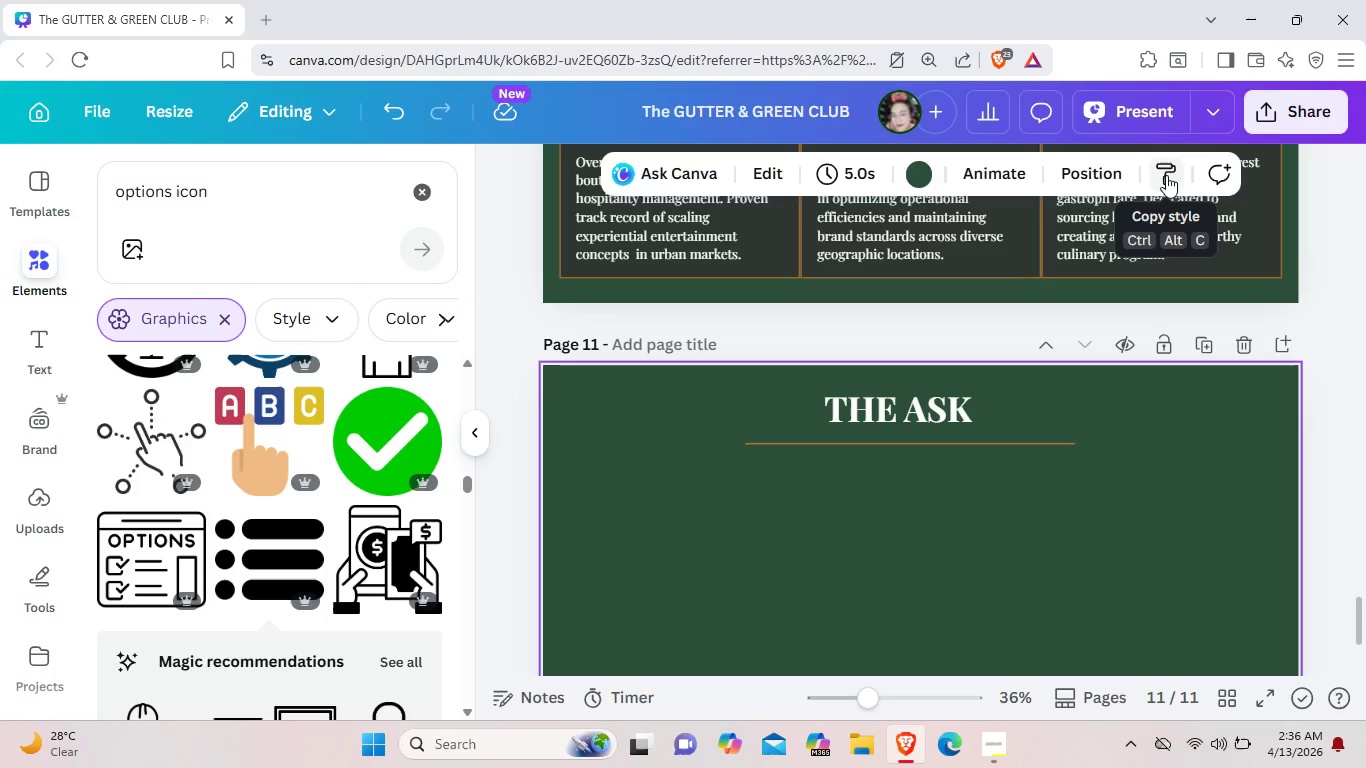 
scroll: coordinate [1214, 294], scroll_direction: up, amount: 2.0
 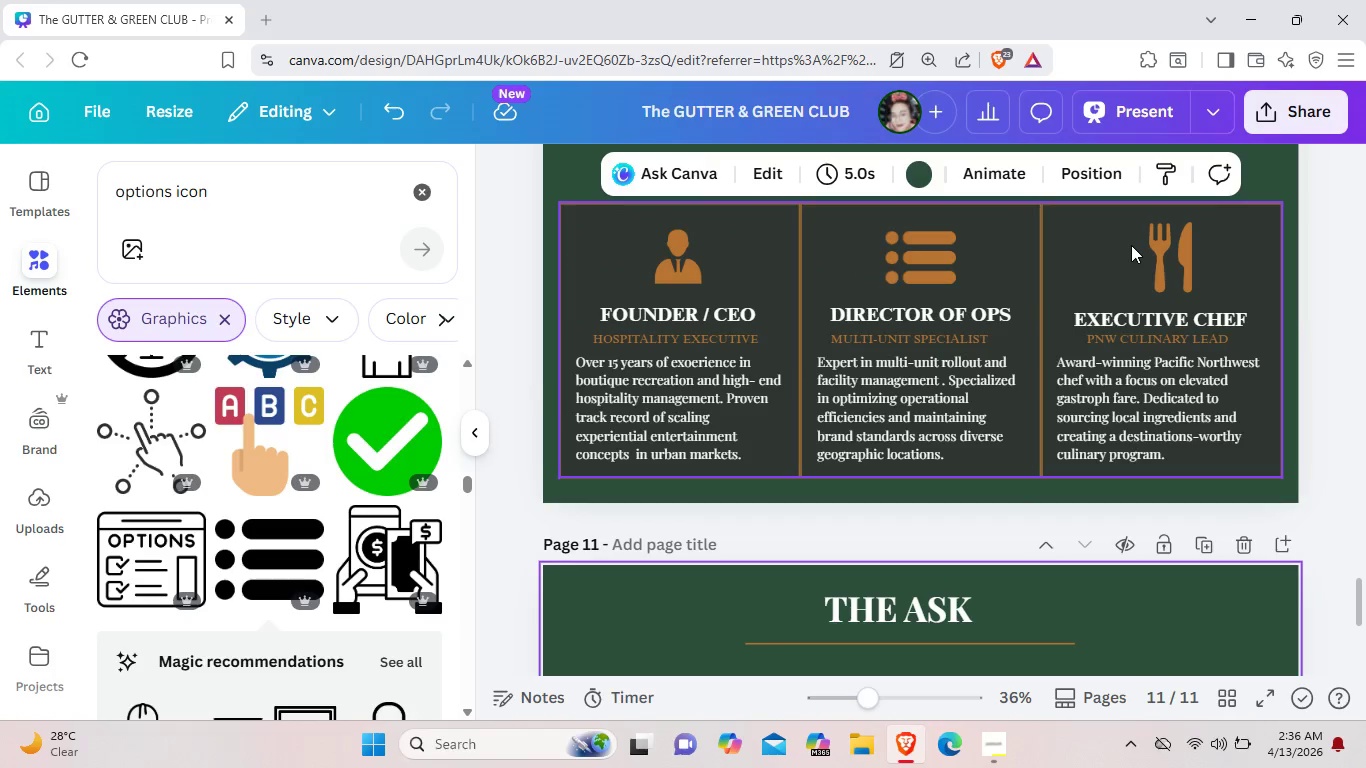 
left_click([1131, 245])
 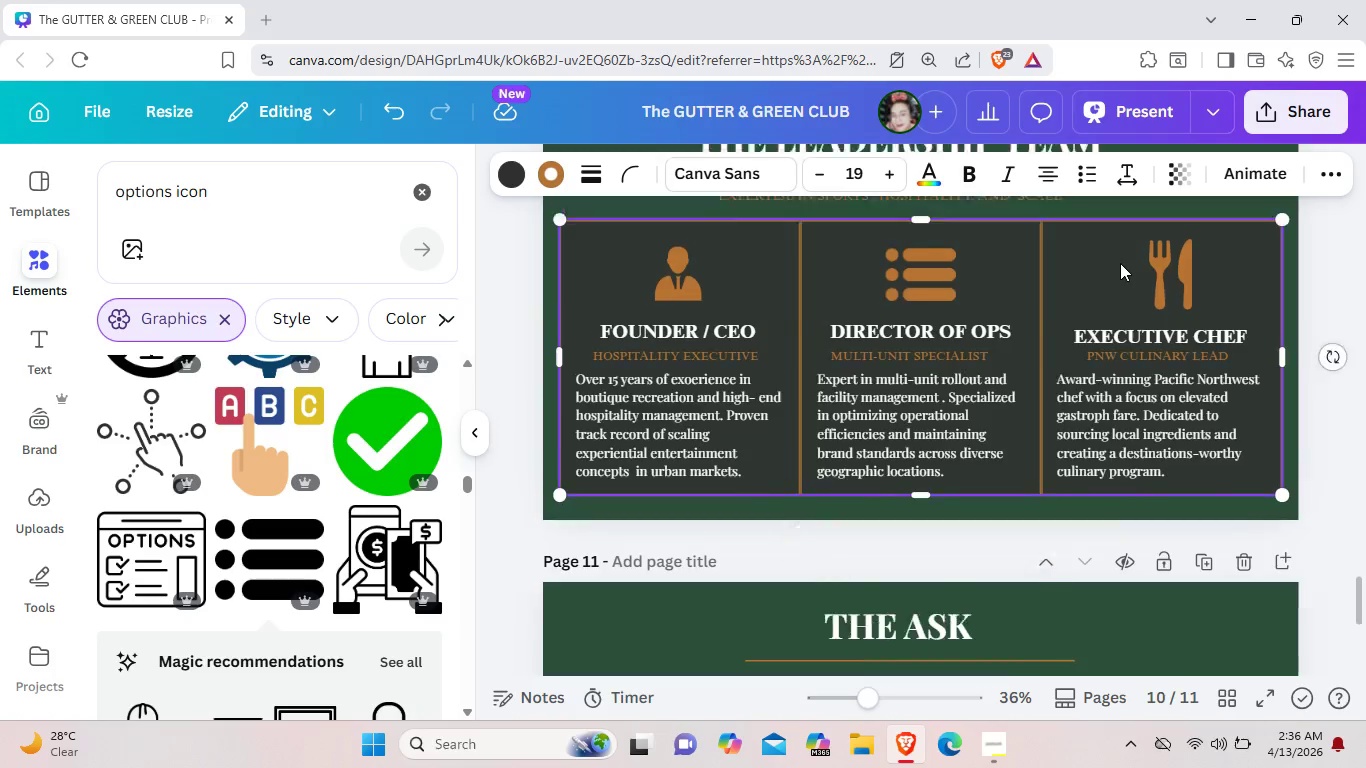 
scroll: coordinate [1152, 302], scroll_direction: up, amount: 4.0
 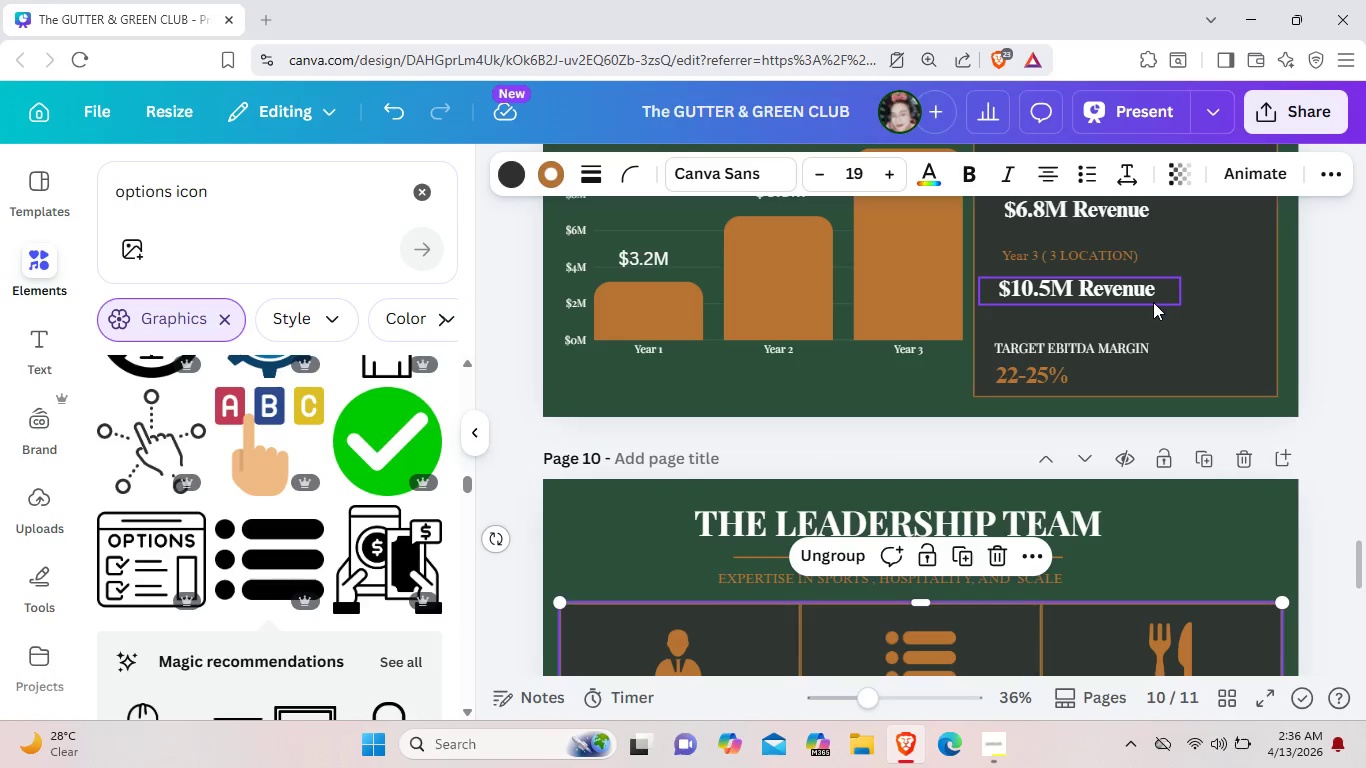 
scroll: coordinate [1153, 302], scroll_direction: down, amount: 2.0
 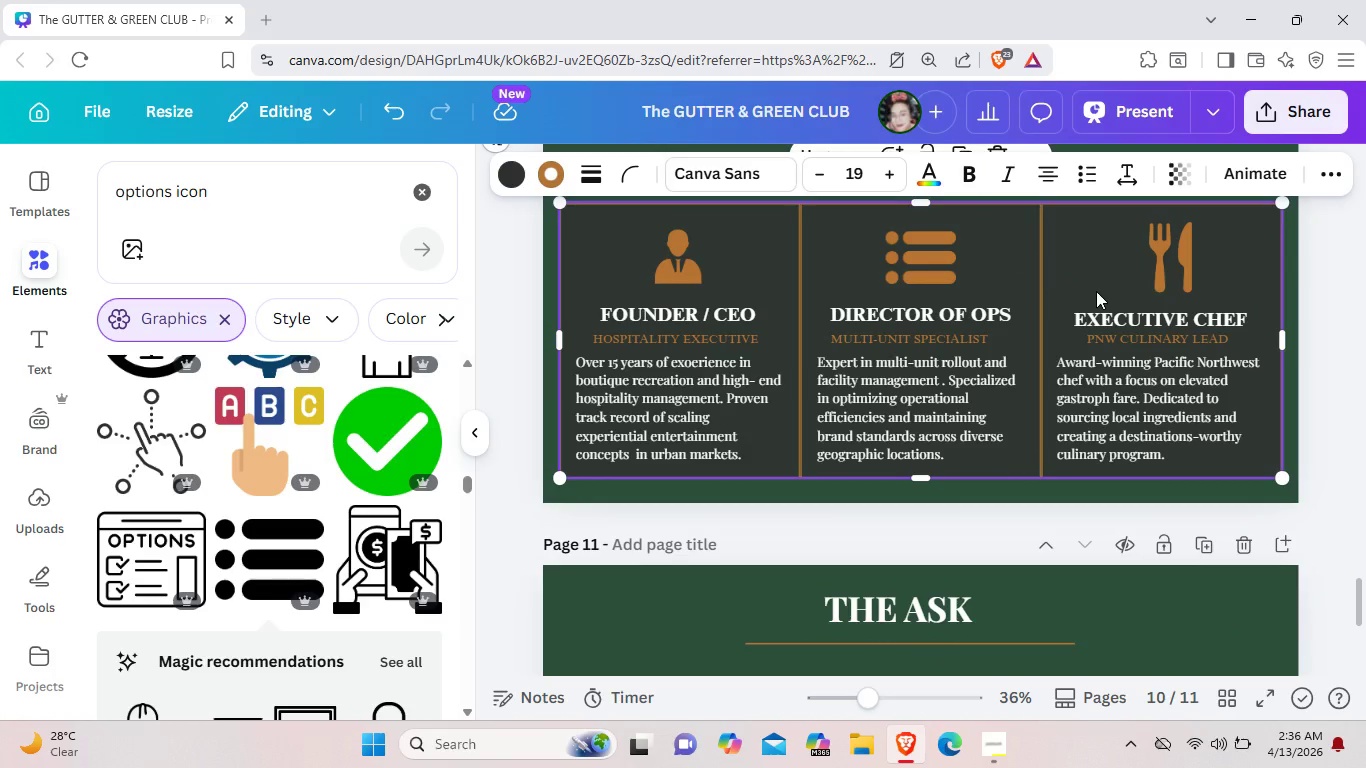 
scroll: coordinate [1251, 294], scroll_direction: up, amount: 6.0
 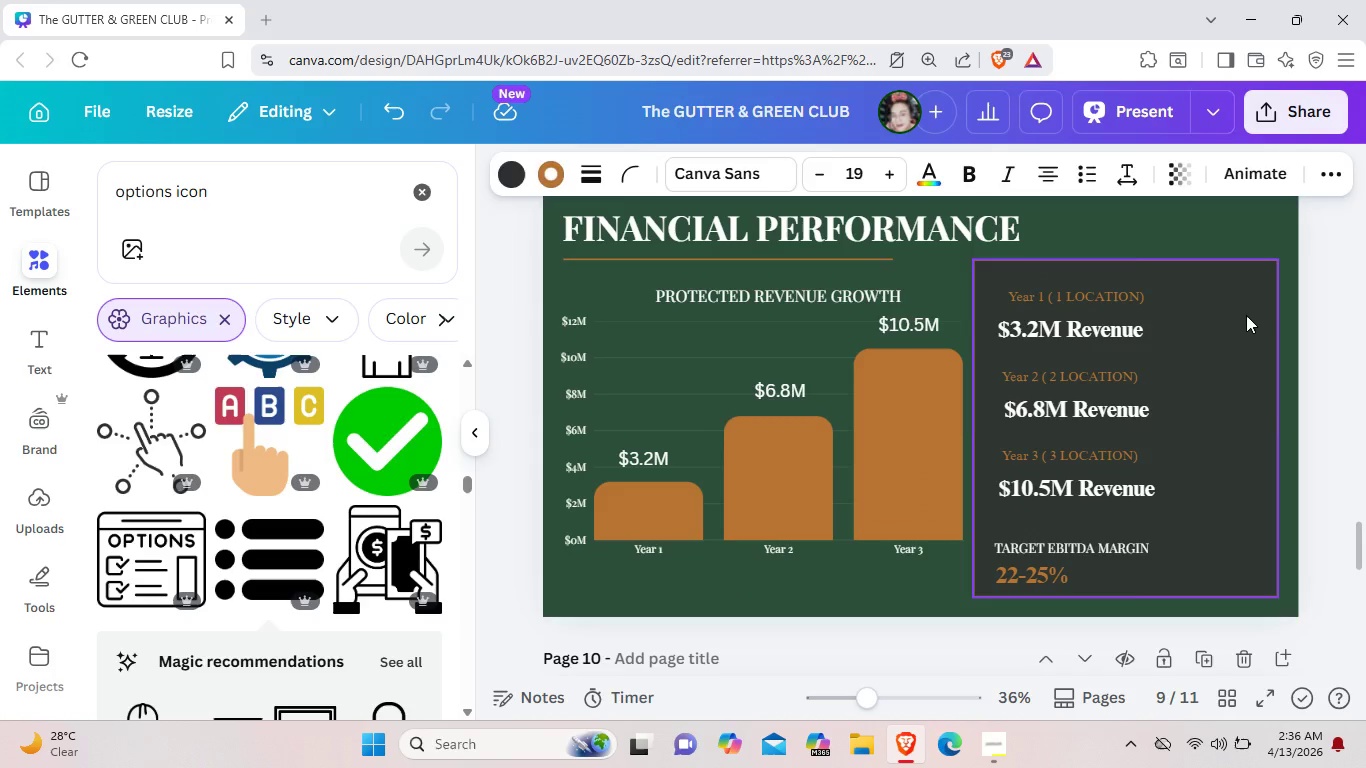 
left_click([1246, 315])
 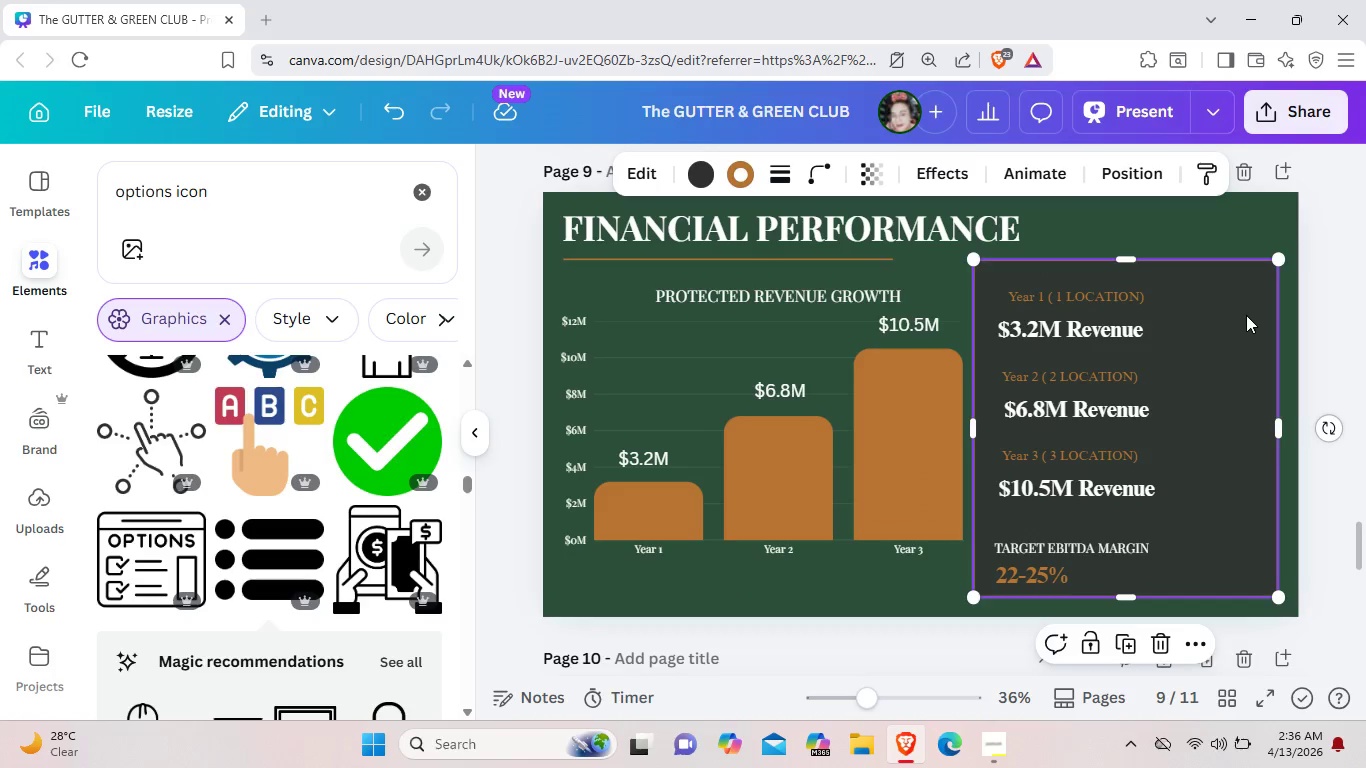 
key(Control+C)
 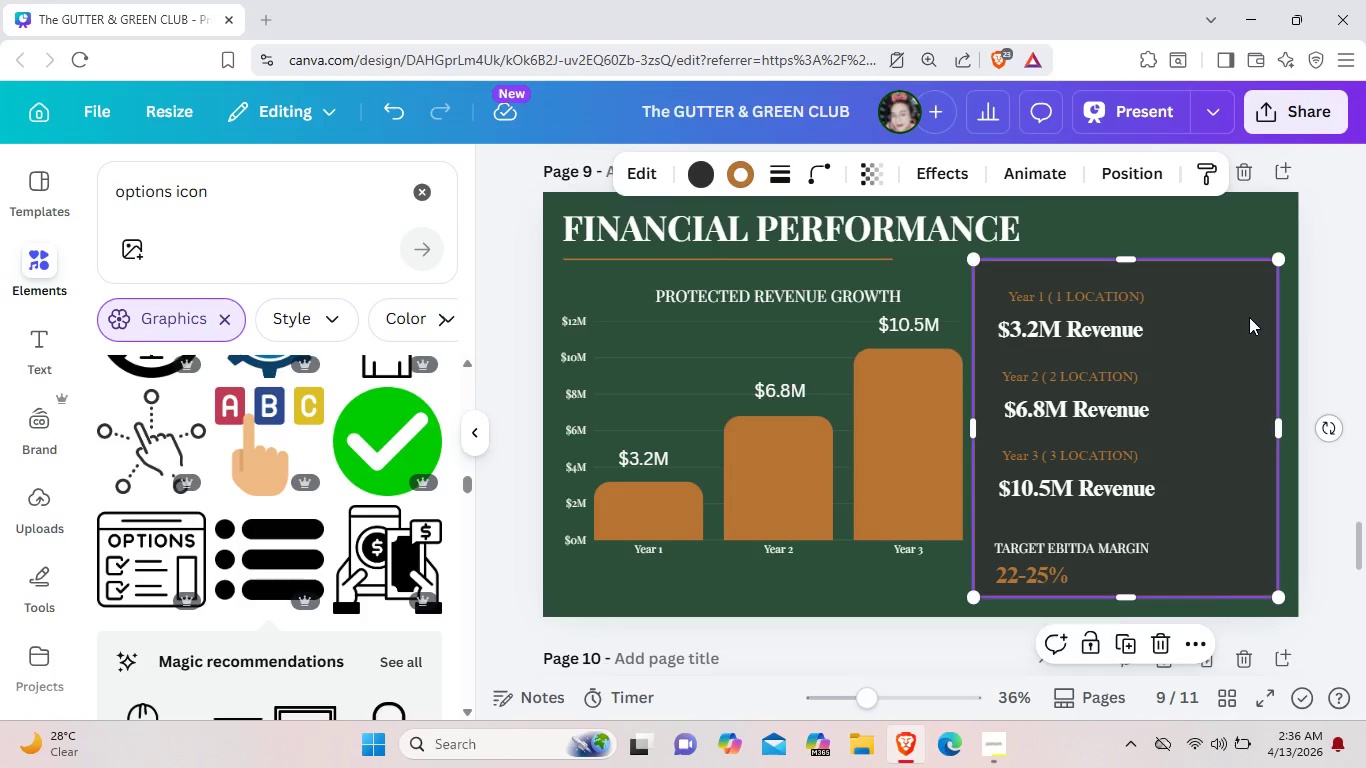 
scroll: coordinate [1245, 320], scroll_direction: down, amount: 10.0
 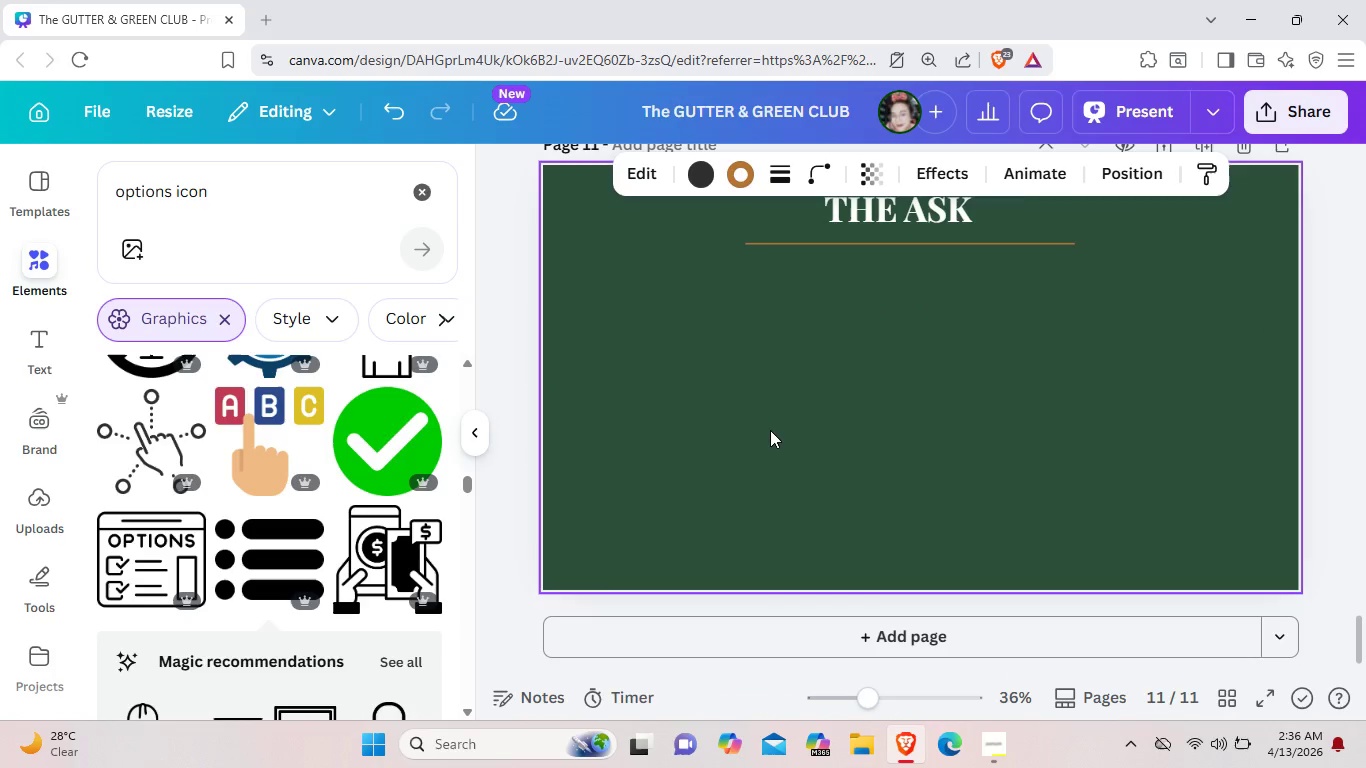 
key(Control+V)
 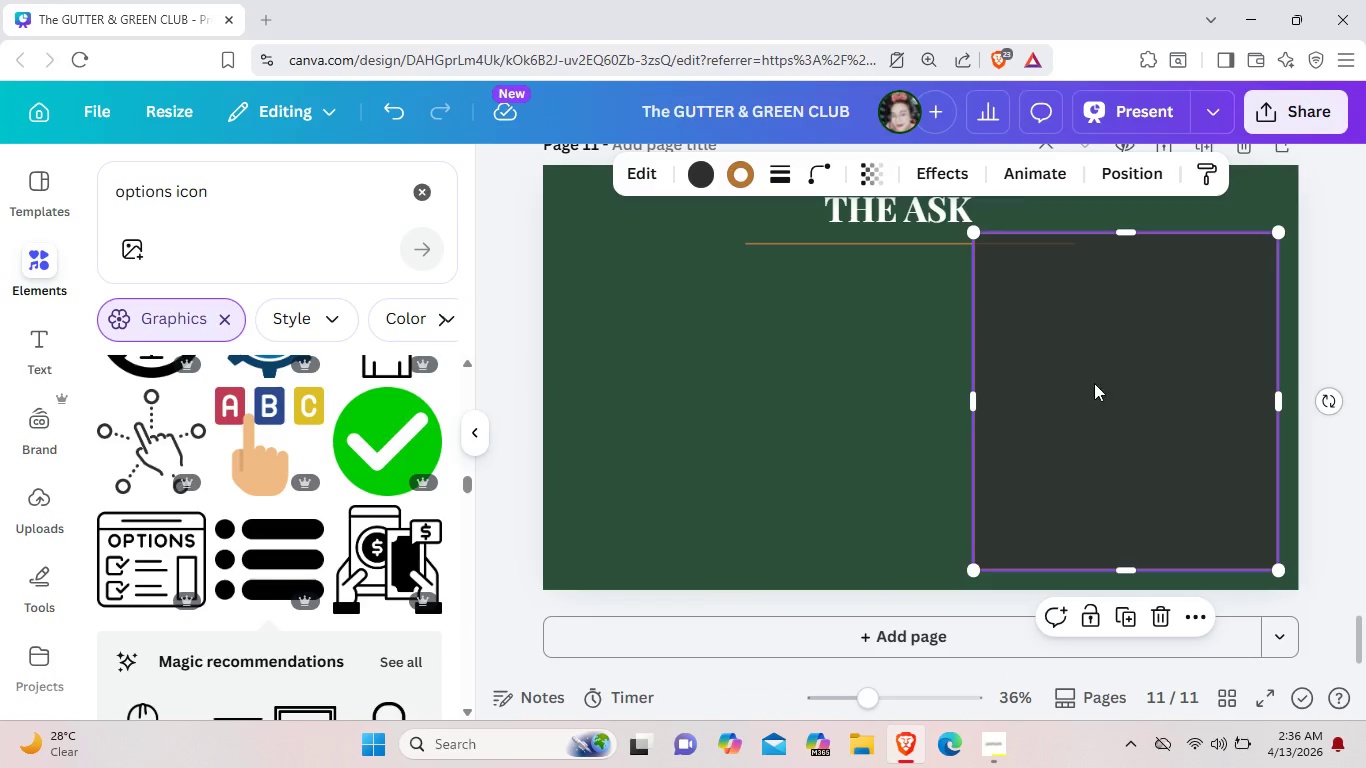 
left_click_drag(start_coordinate=[1096, 383], to_coordinate=[702, 434])
 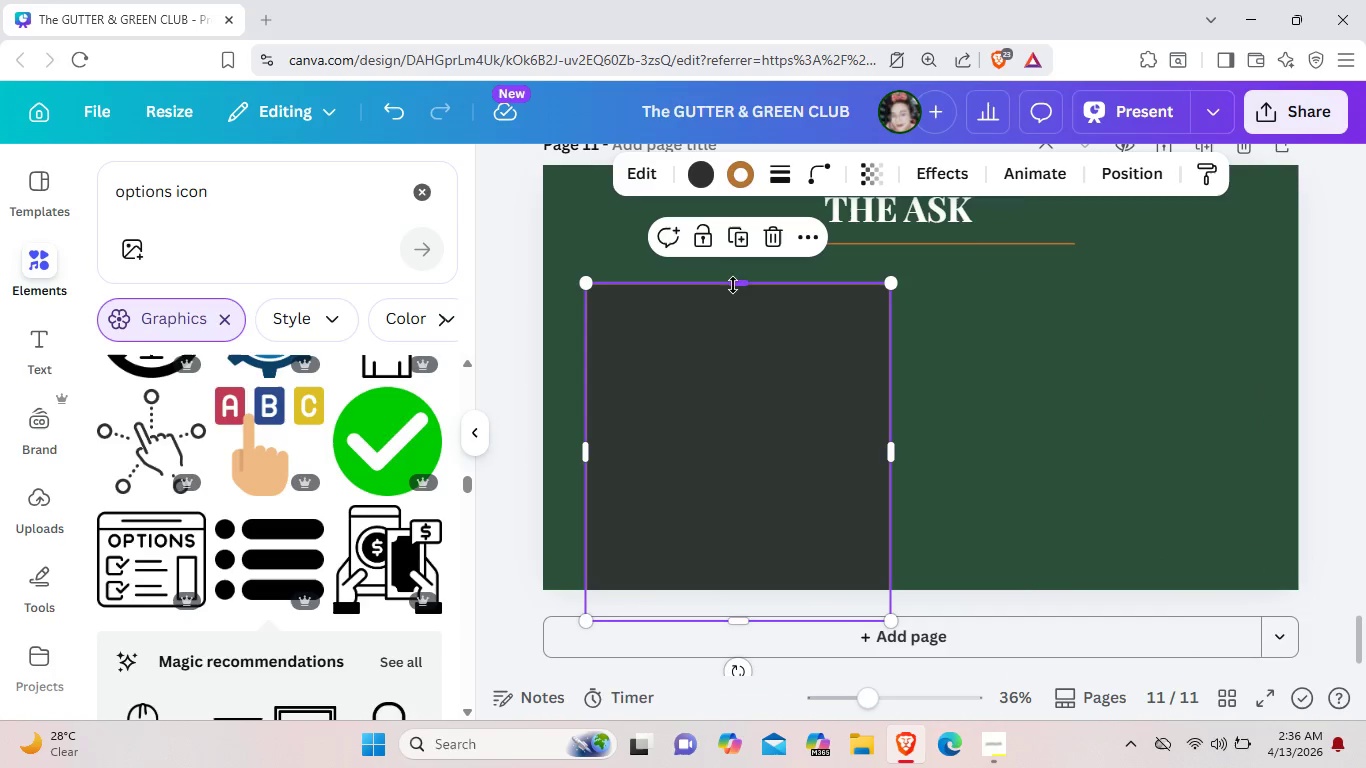 
left_click_drag(start_coordinate=[733, 285], to_coordinate=[727, 417])
 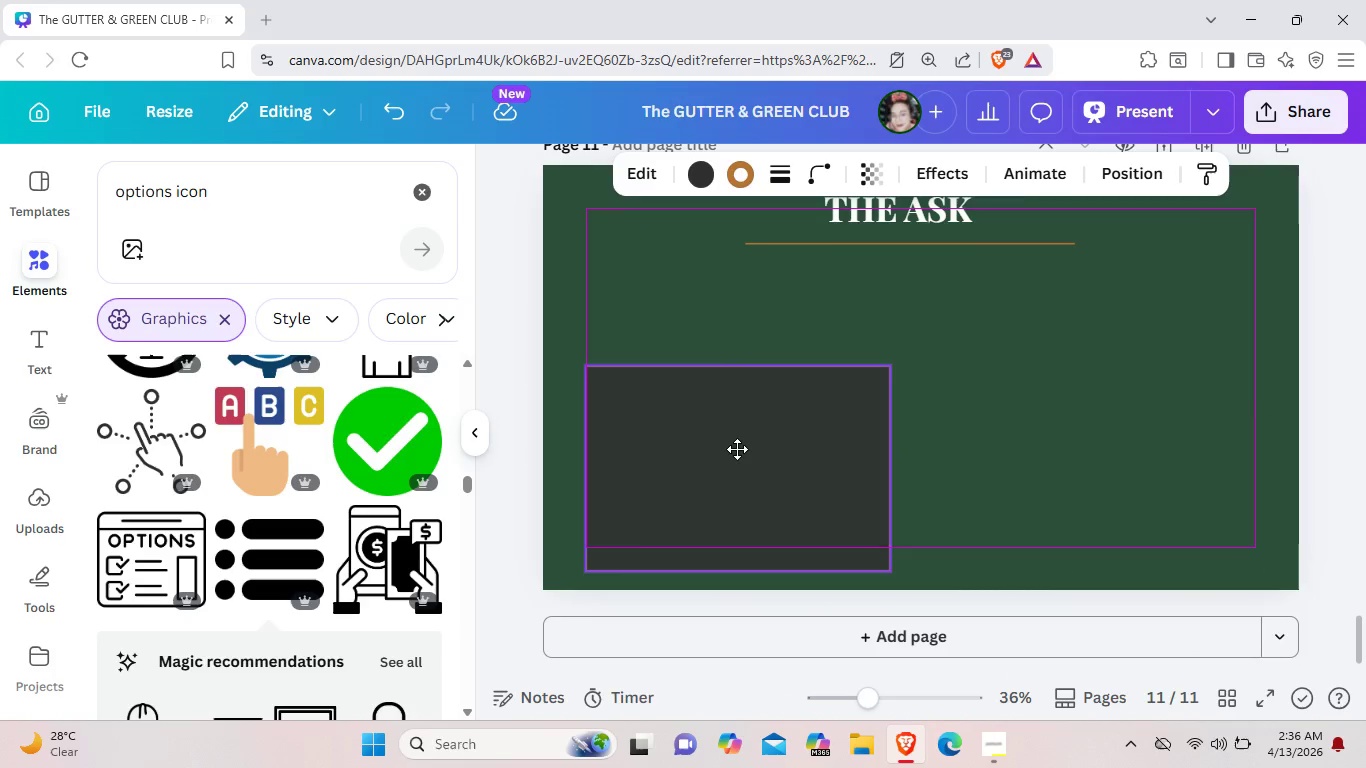 
left_click_drag(start_coordinate=[742, 498], to_coordinate=[737, 449])
 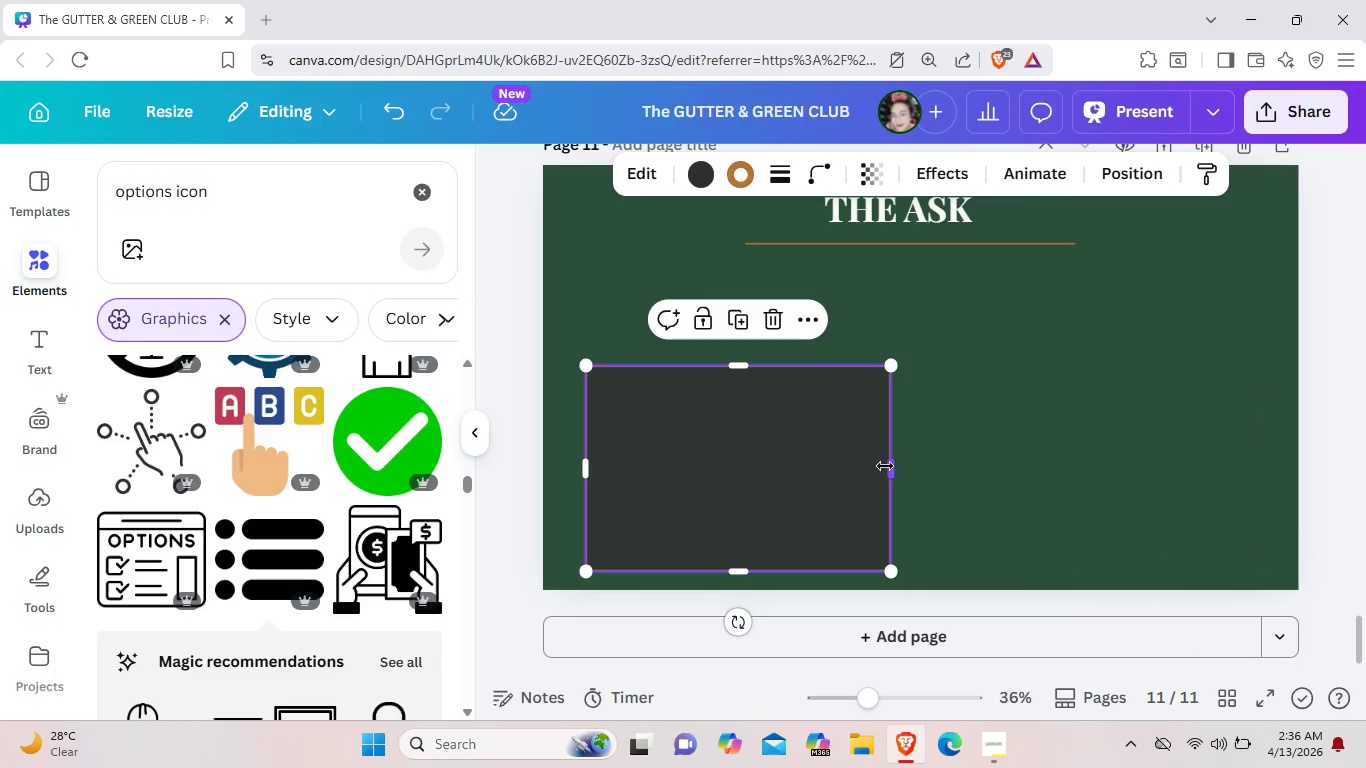 
left_click_drag(start_coordinate=[885, 466], to_coordinate=[813, 452])
 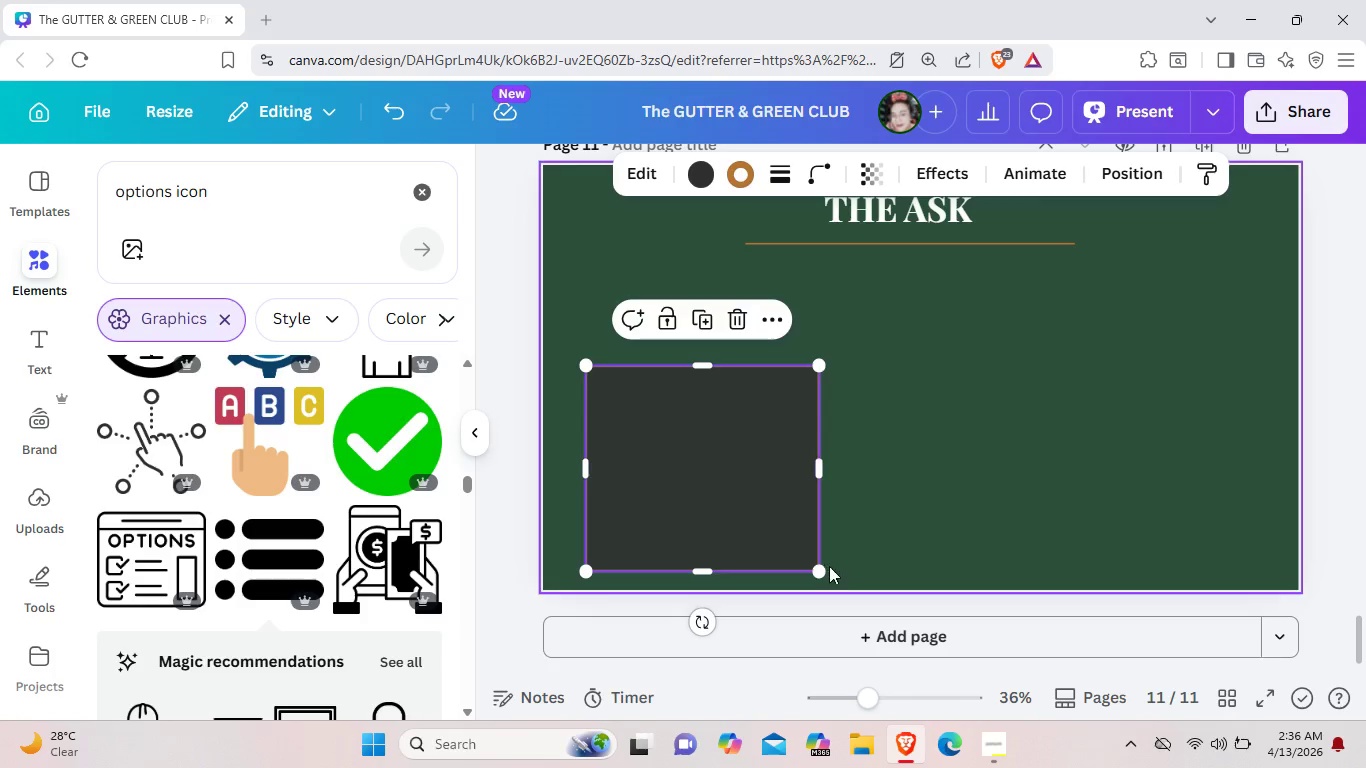 
left_click_drag(start_coordinate=[821, 570], to_coordinate=[804, 556])
 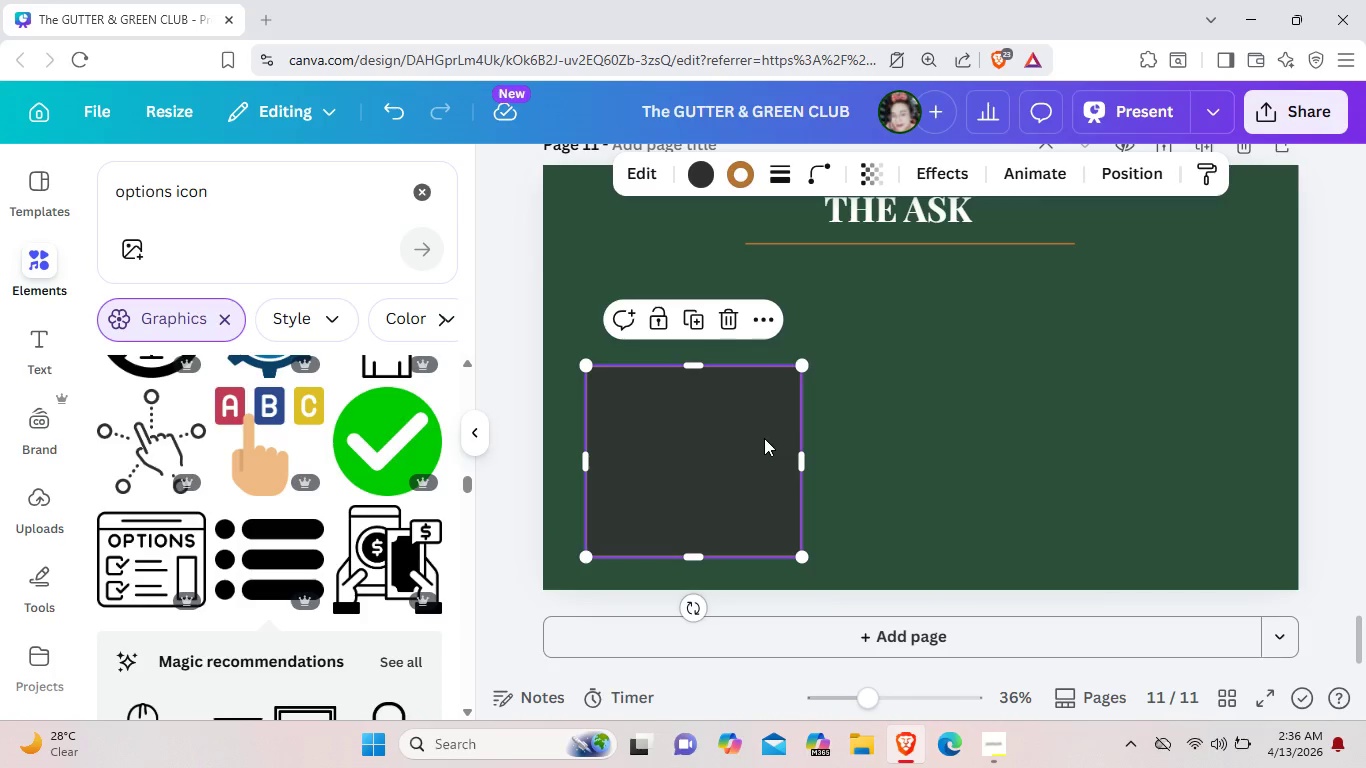 
left_click_drag(start_coordinate=[766, 437], to_coordinate=[749, 449])
 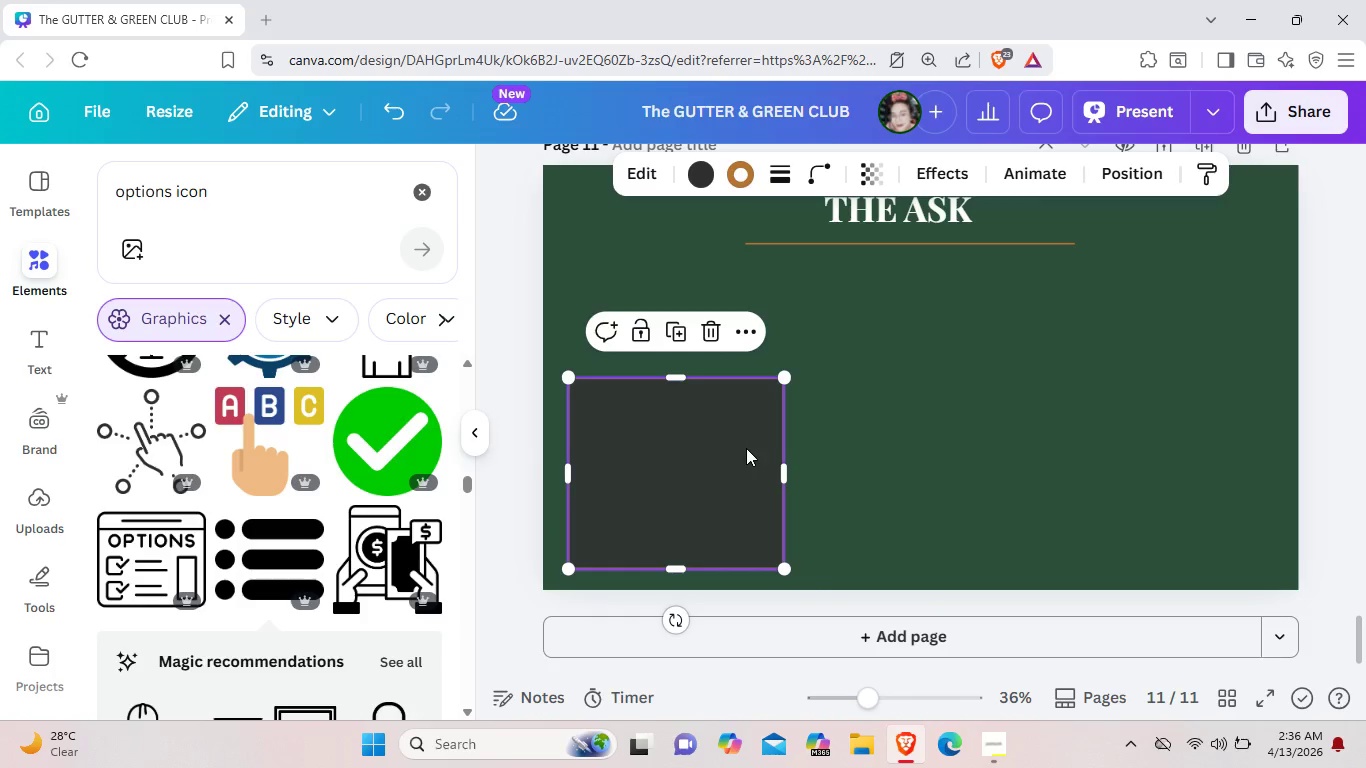 
key(Control+C)
 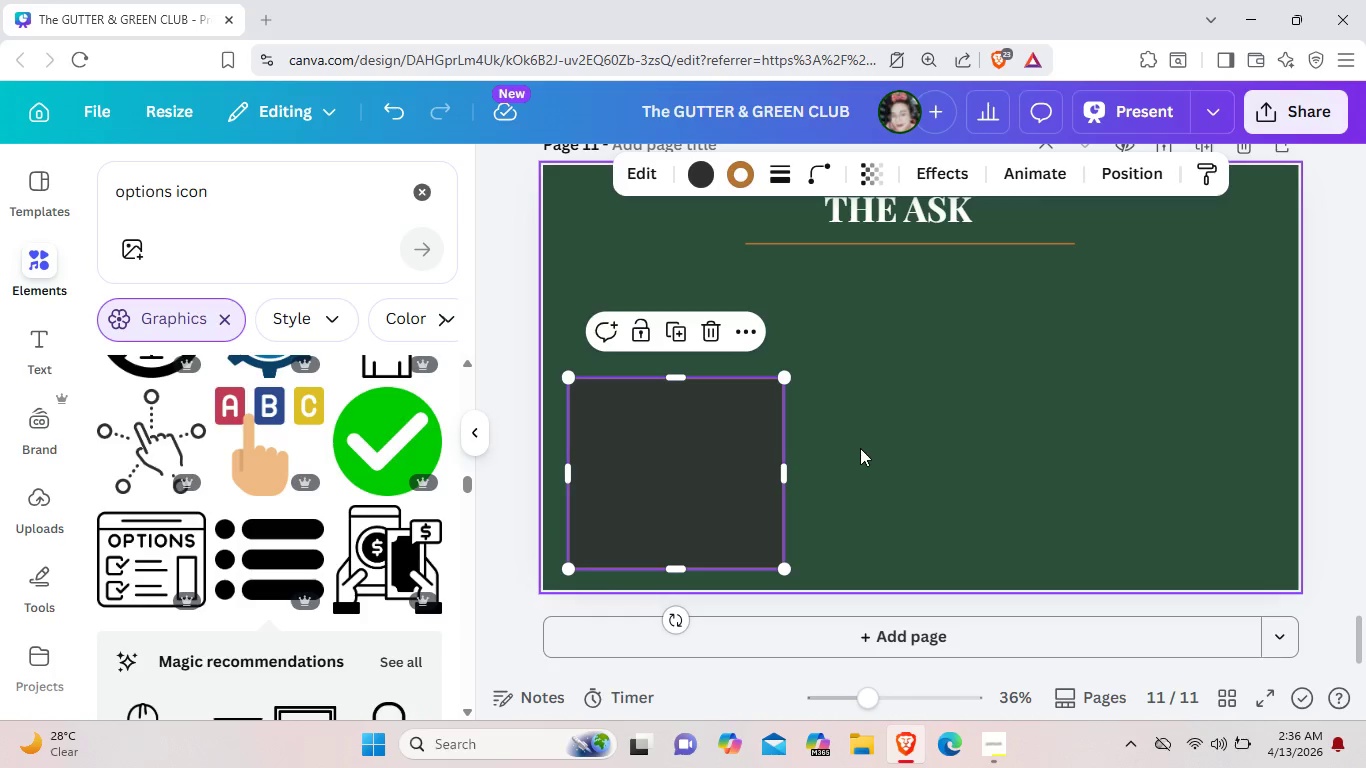 
left_click([860, 448])
 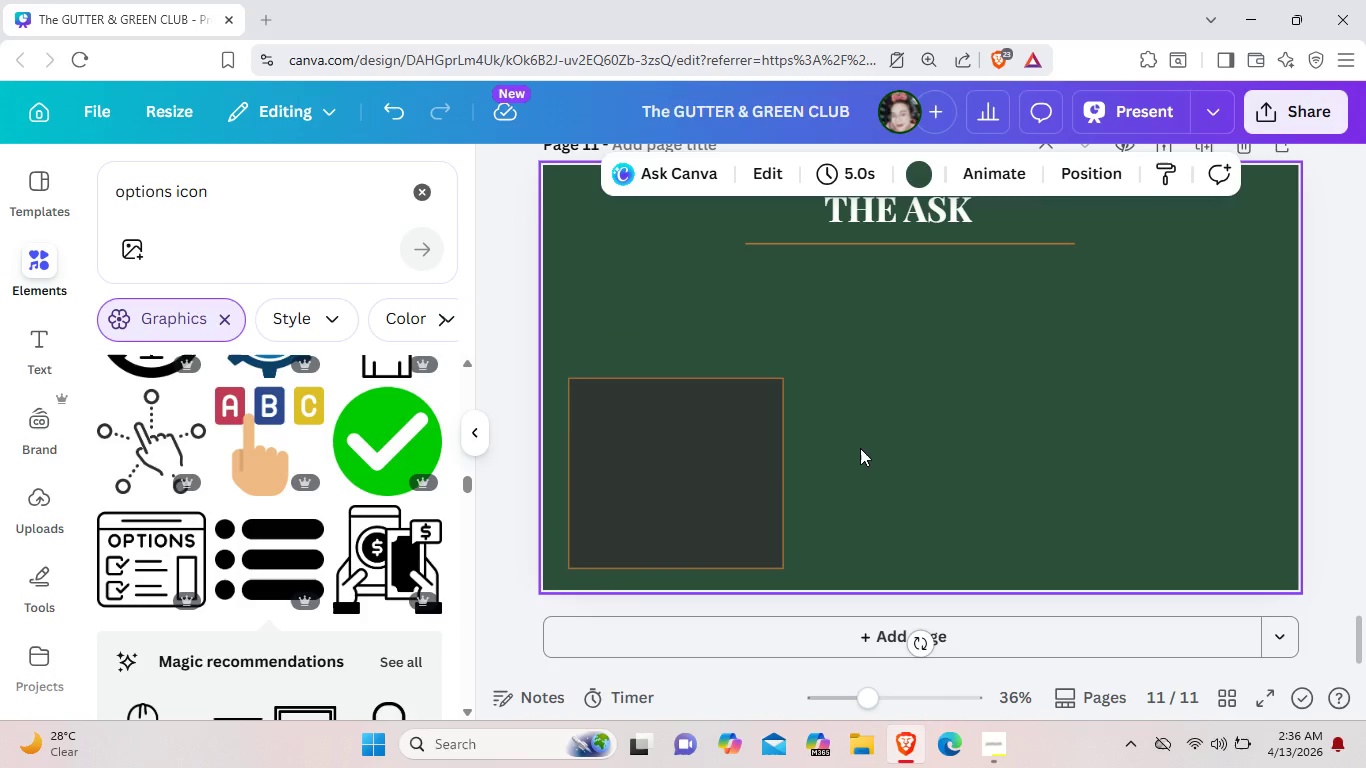 
key(Control+ControlLeft)
 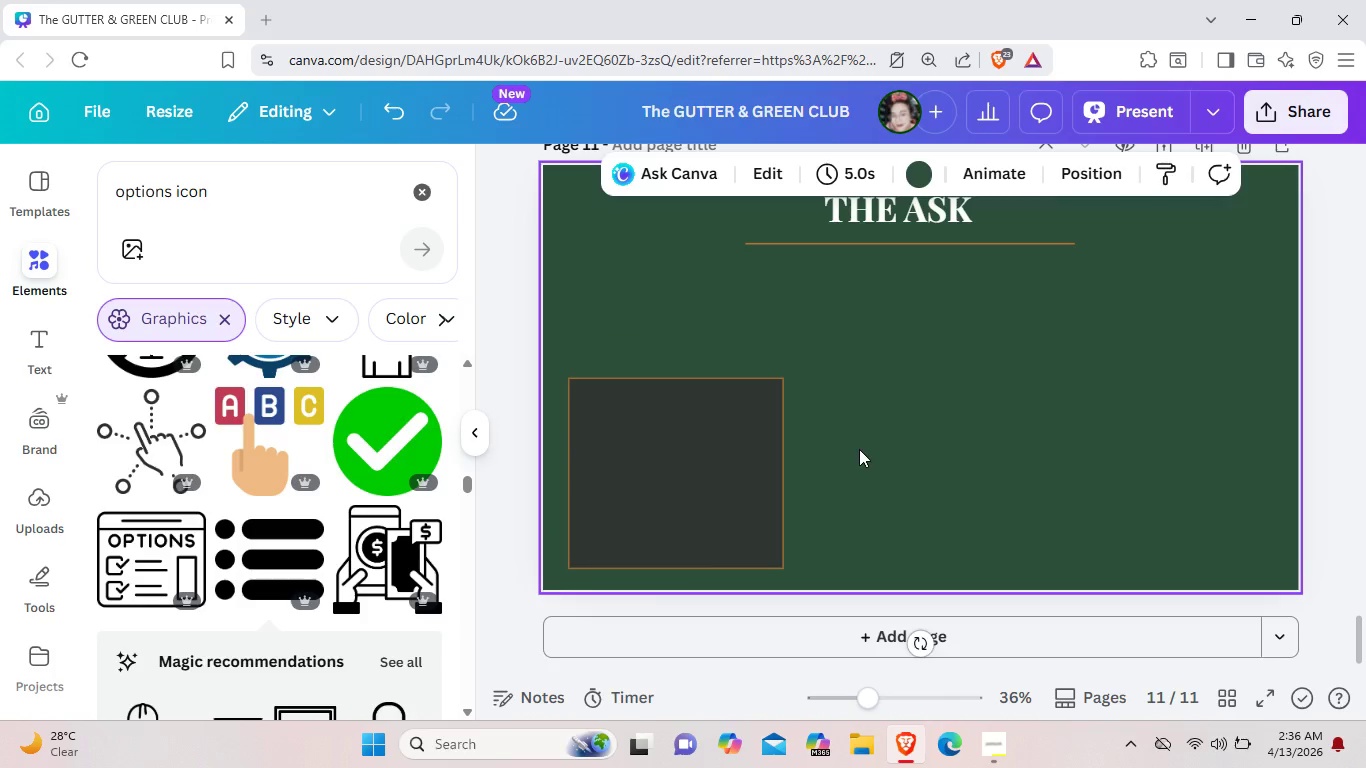 
key(Control+V)
 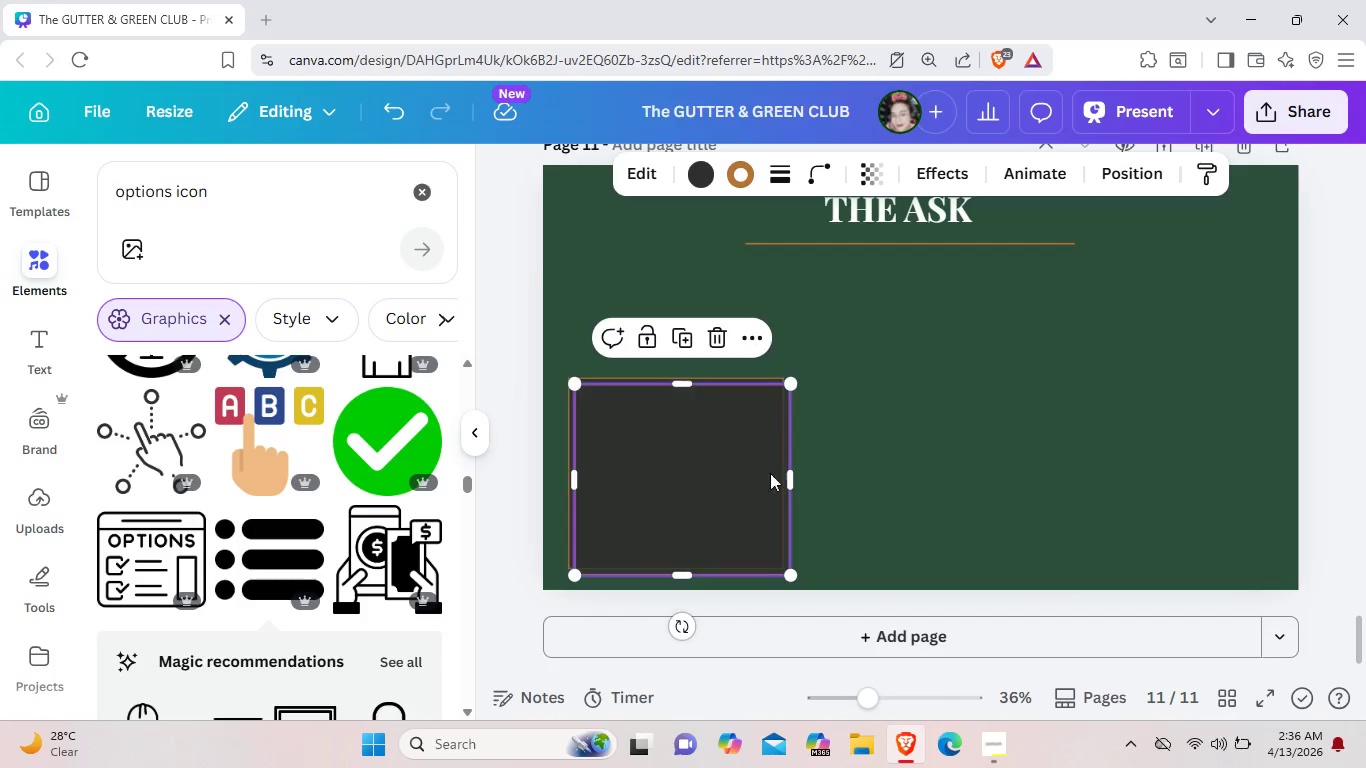 
left_click_drag(start_coordinate=[698, 473], to_coordinate=[907, 468])
 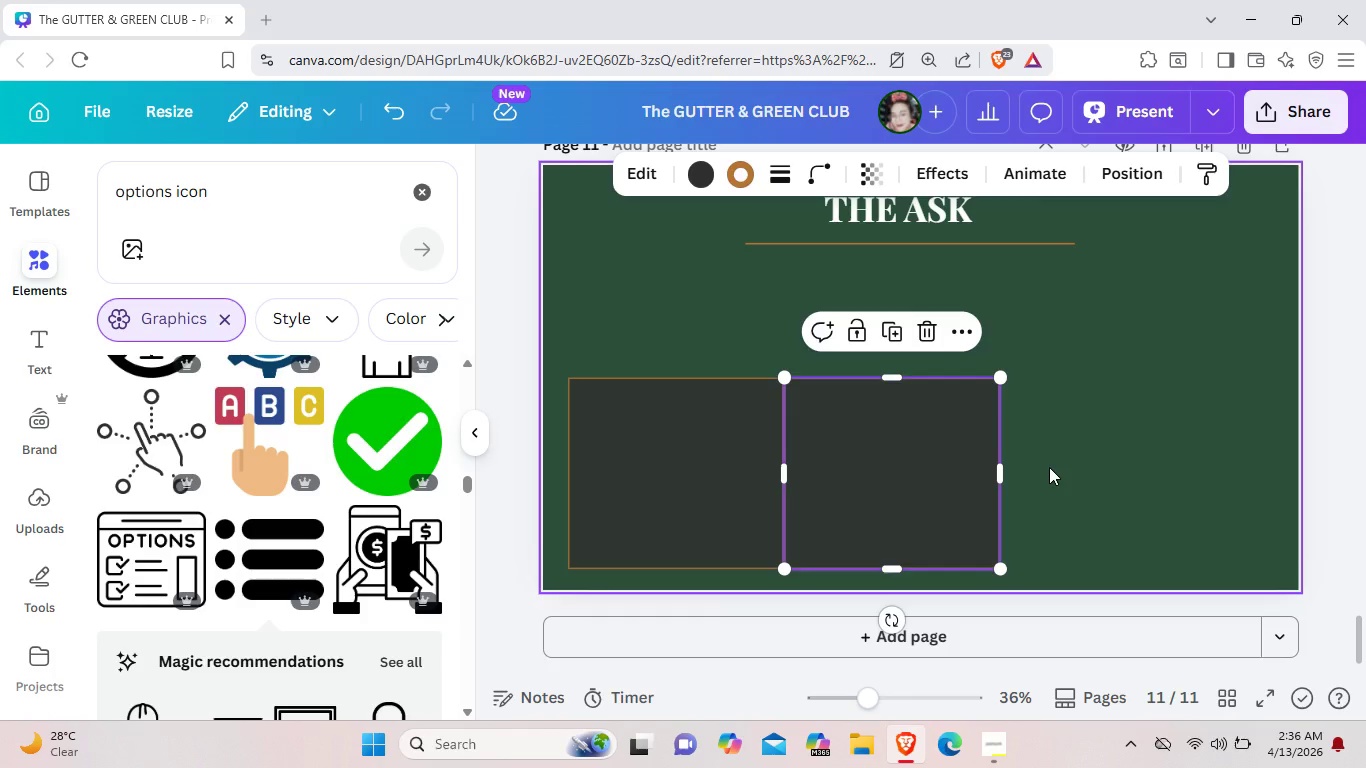 
key(Control+V)
 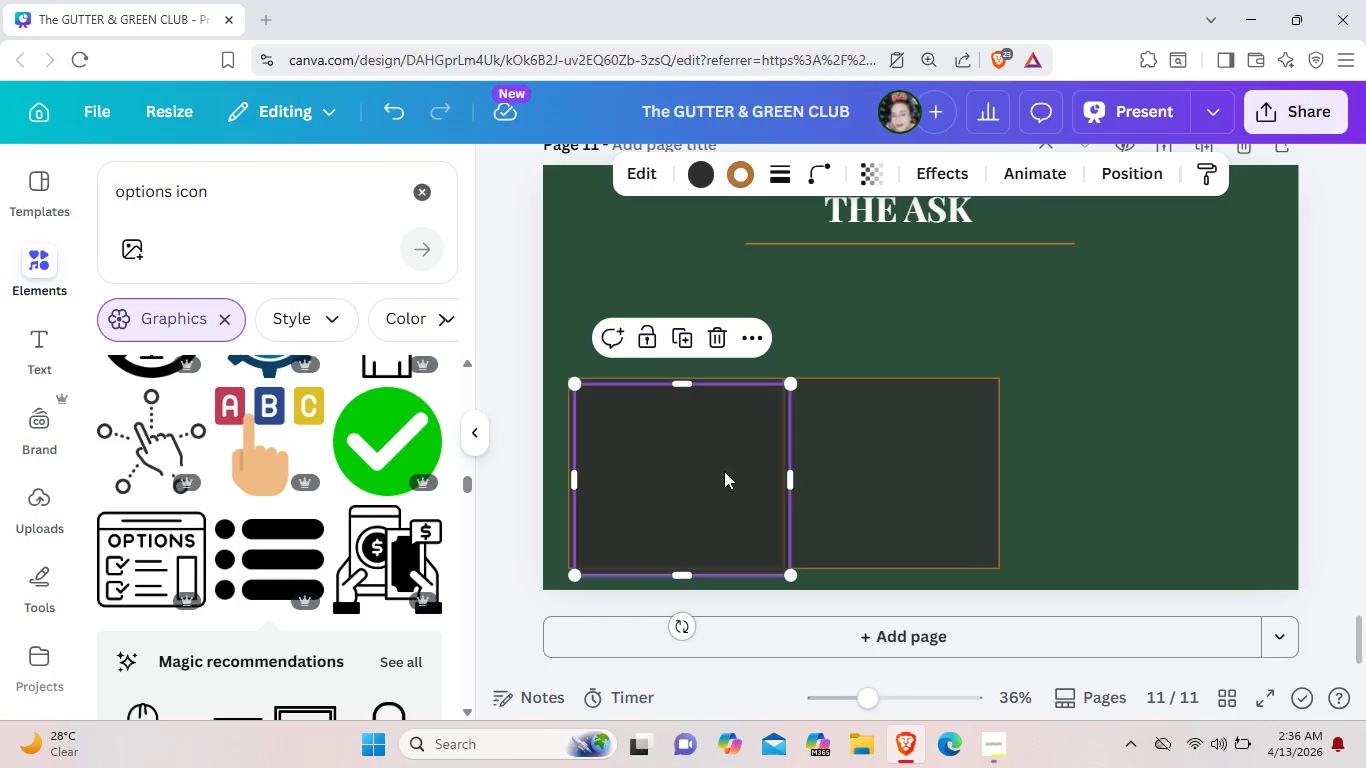 
left_click_drag(start_coordinate=[724, 471], to_coordinate=[1156, 462])
 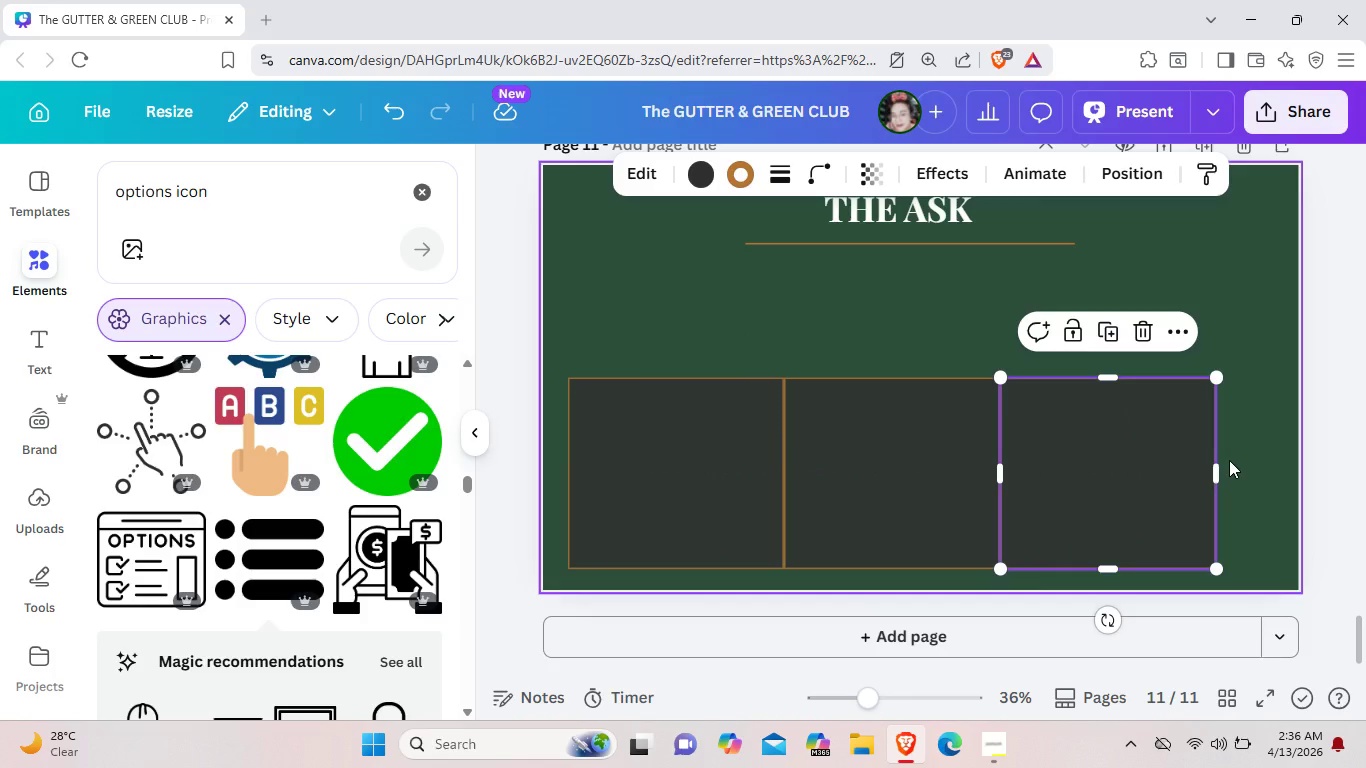 
left_click([1182, 451])
 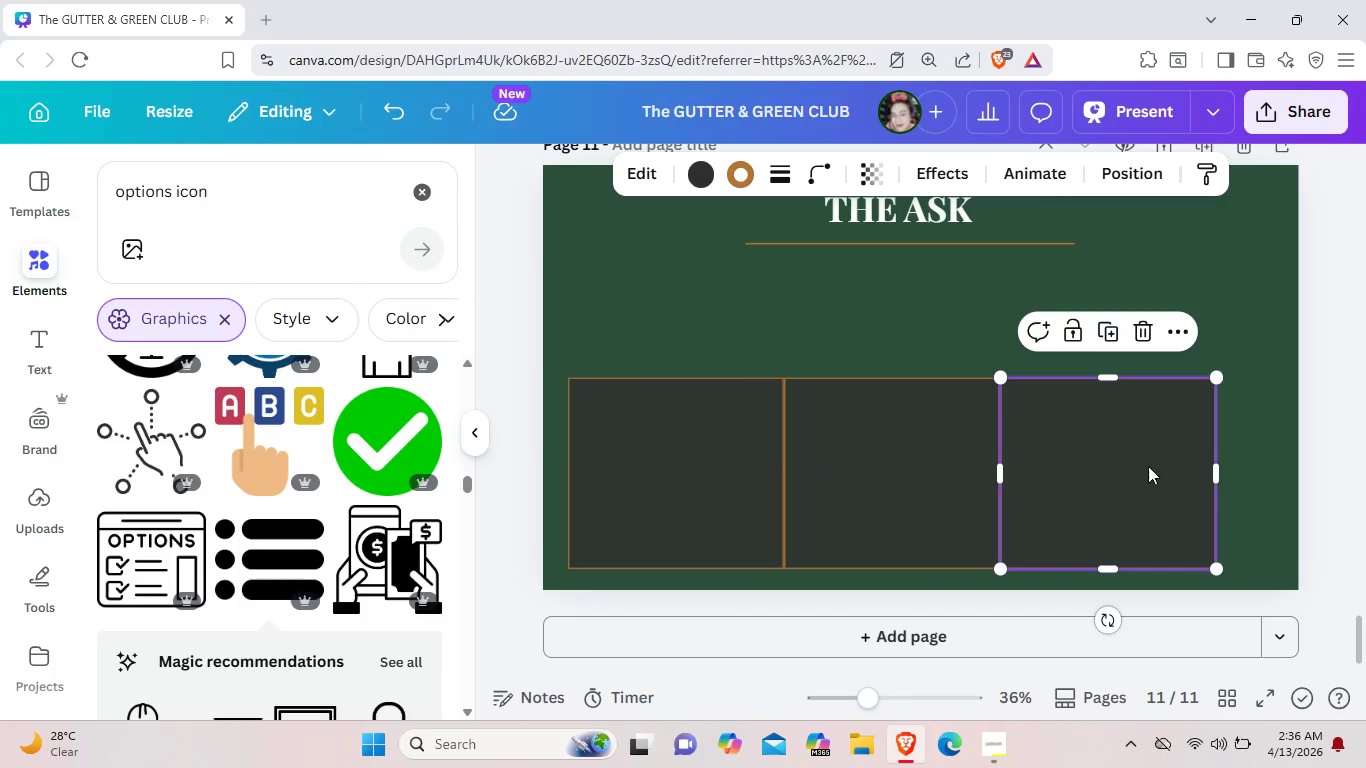 
key(Backspace)
 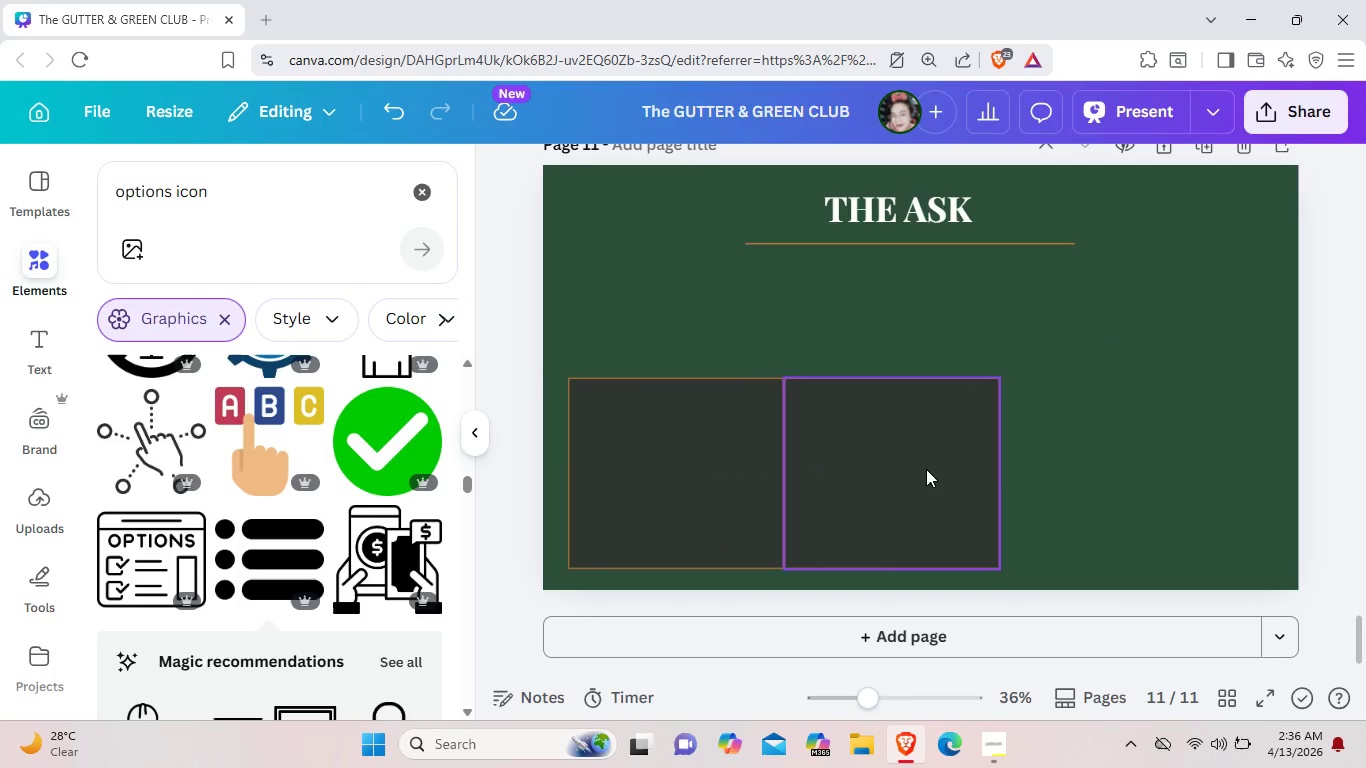 
left_click([926, 469])
 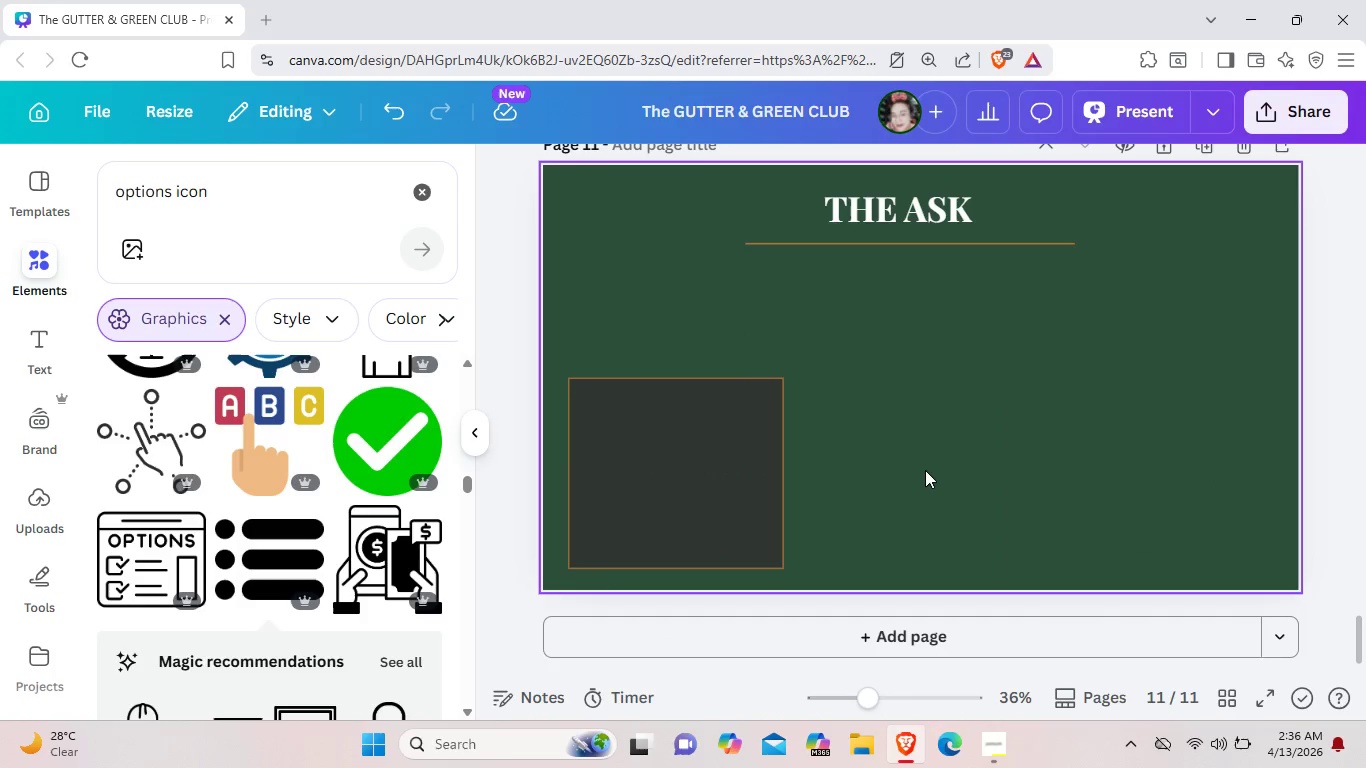 
key(Backspace)
 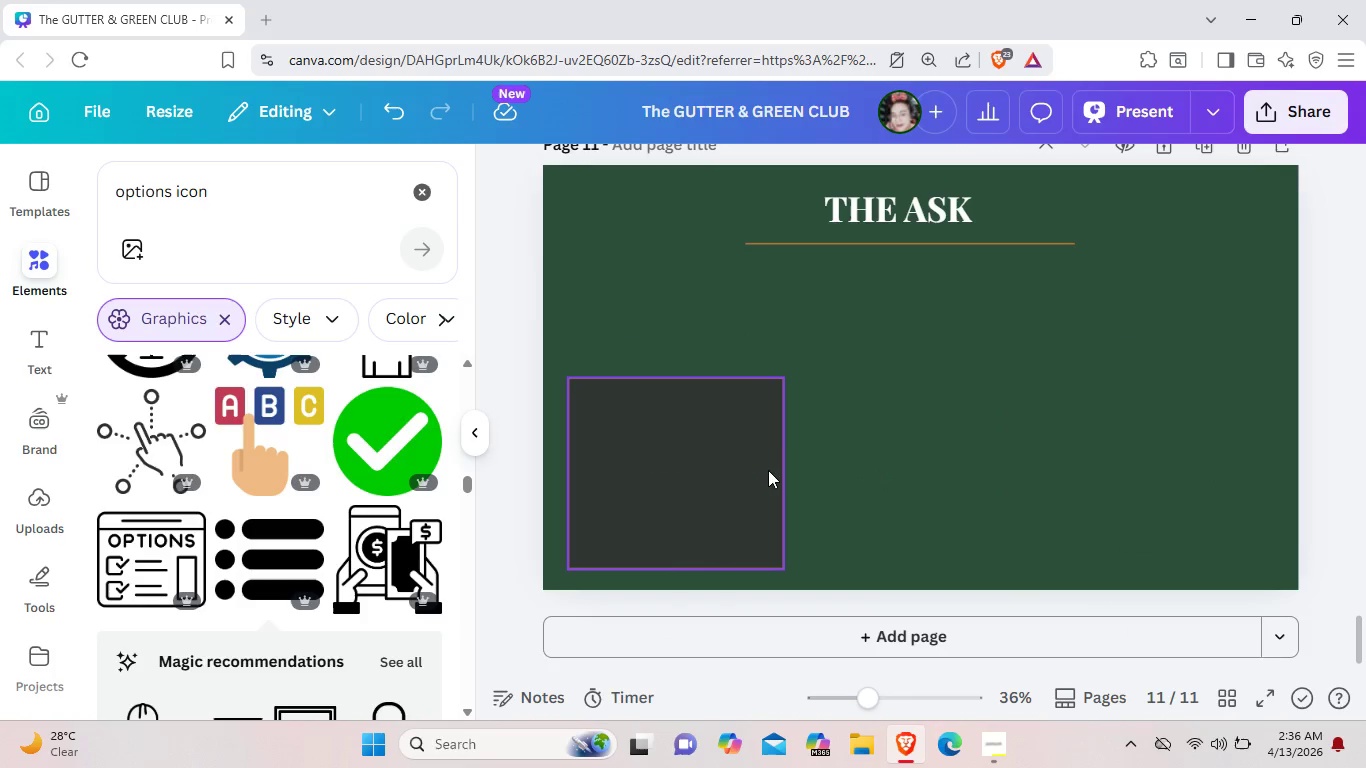 
left_click_drag(start_coordinate=[768, 470], to_coordinate=[758, 474])
 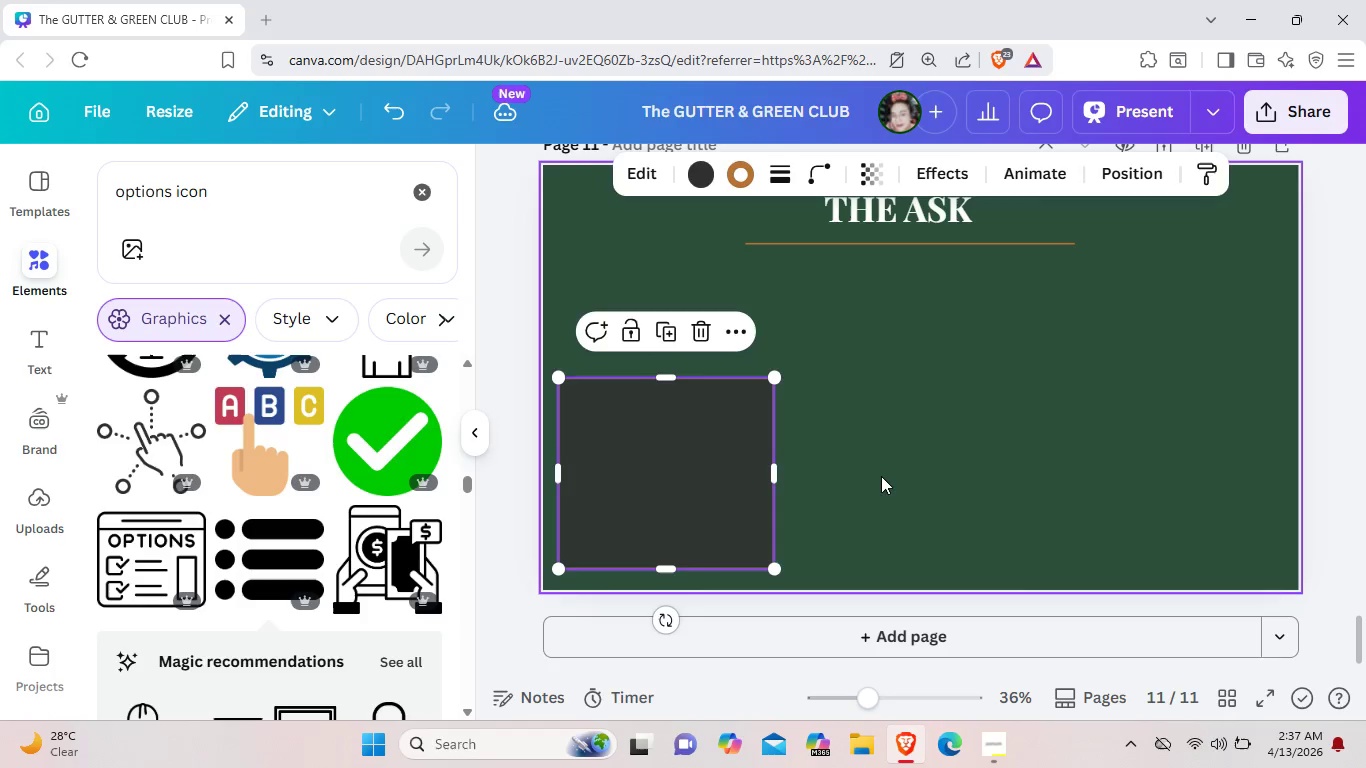 
left_click([881, 476])
 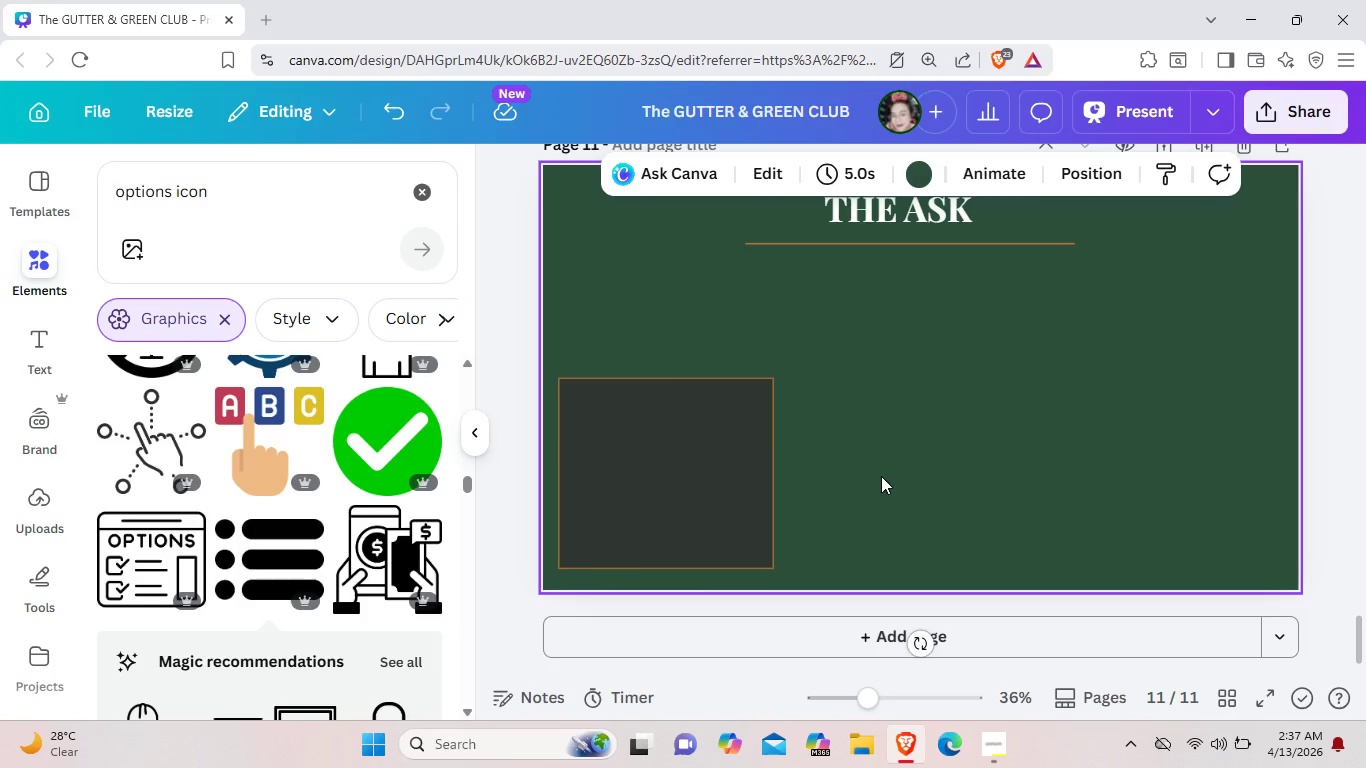 
left_click([763, 451])
 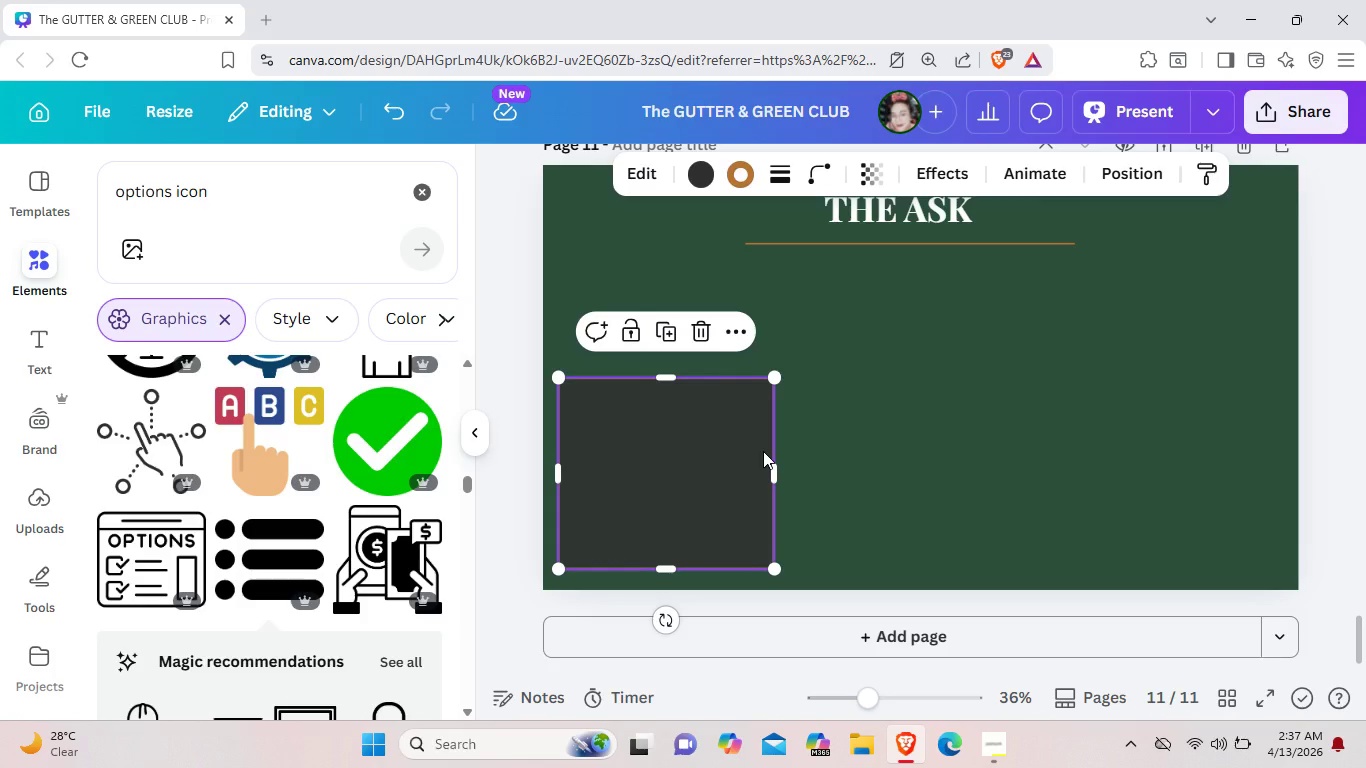 
key(Control+C)
 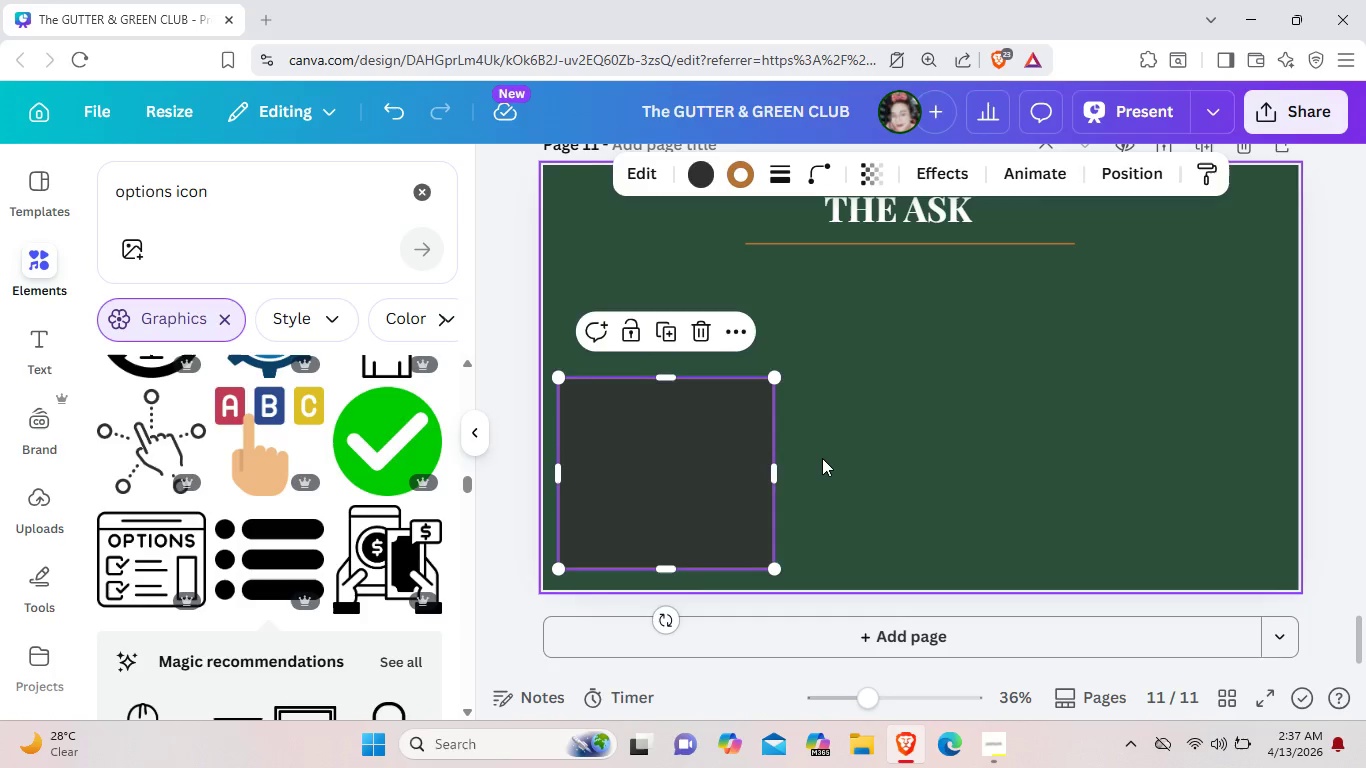 
left_click([822, 458])
 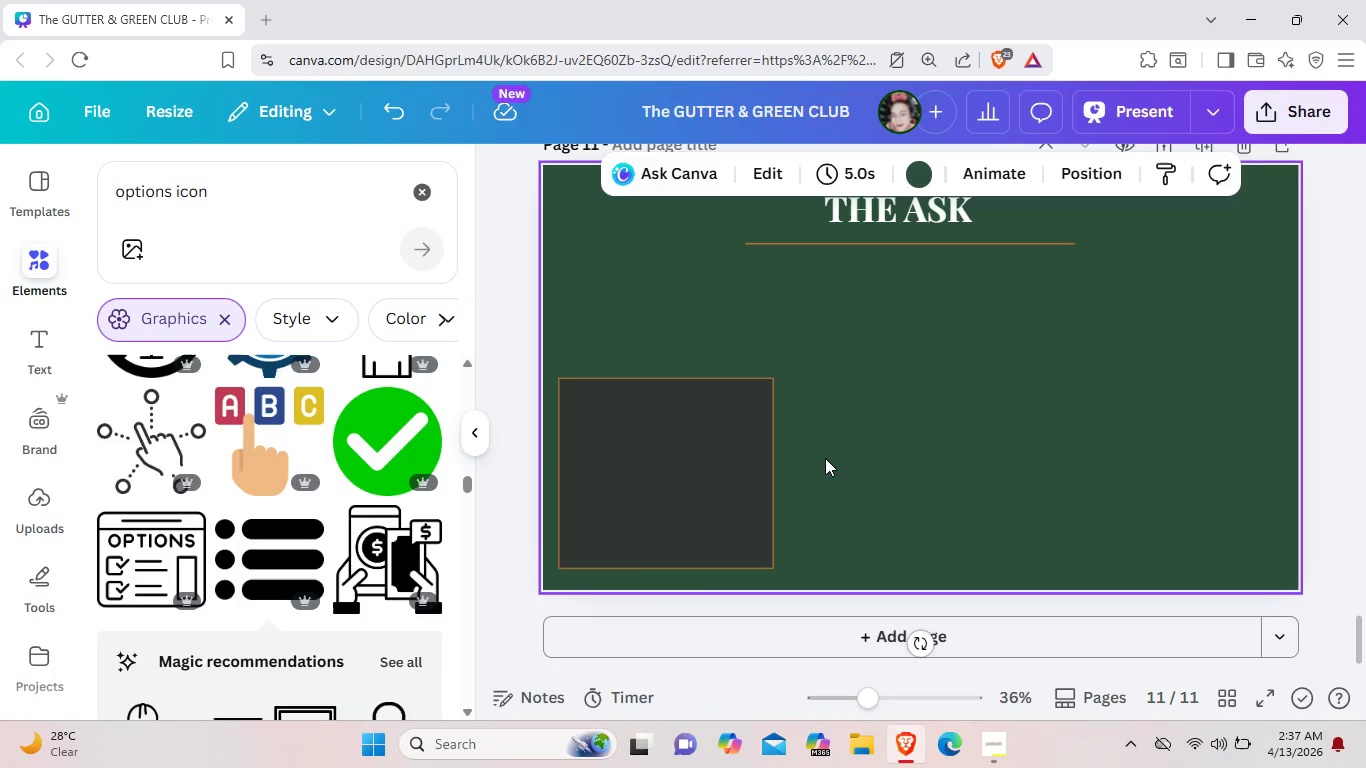 
key(Control+V)
 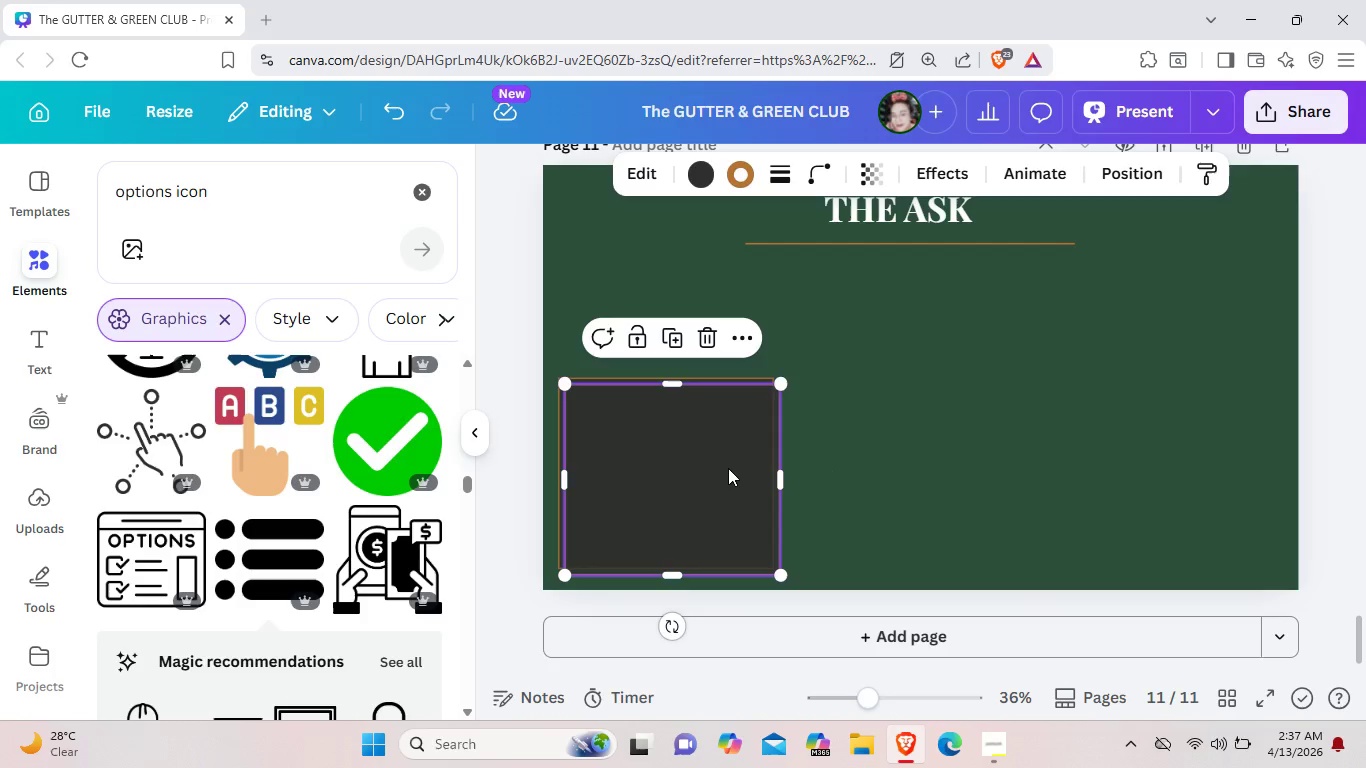 
key(Backspace)
 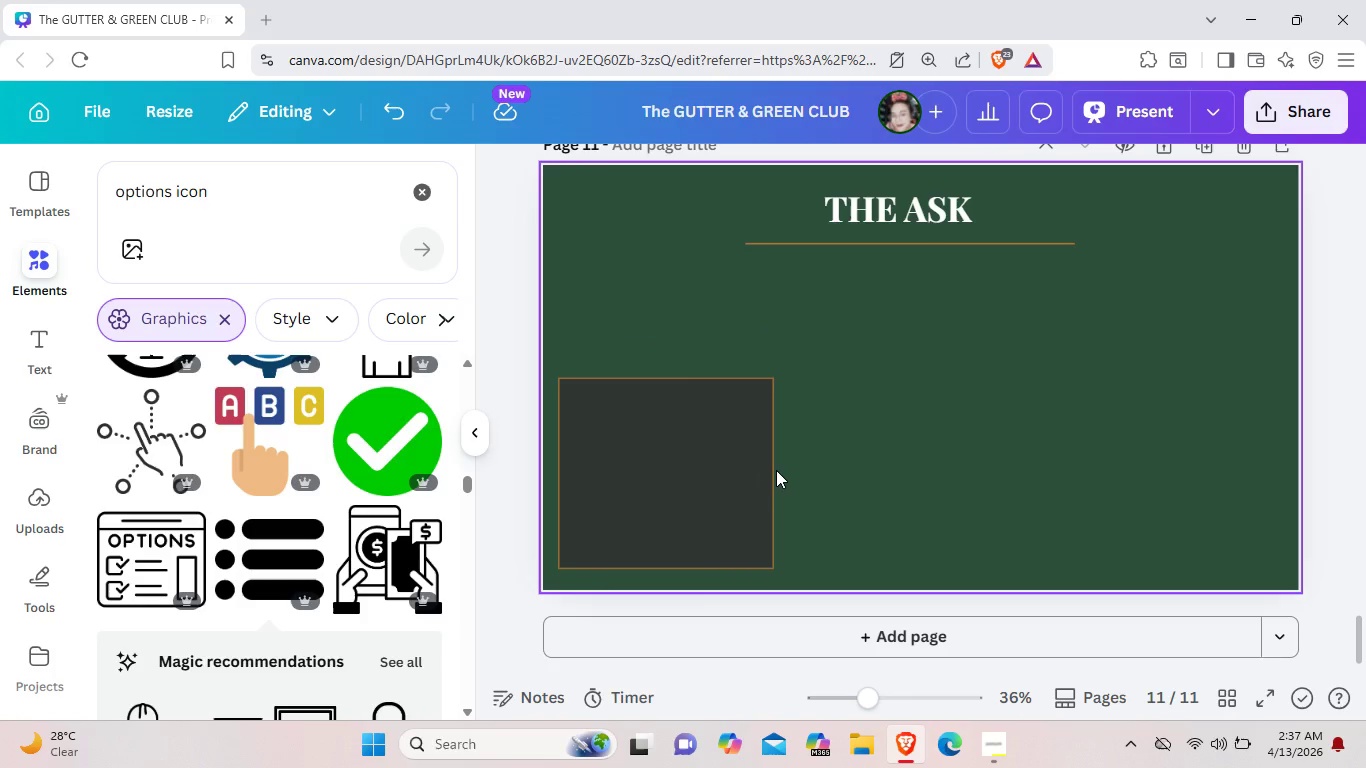 
left_click([776, 470])
 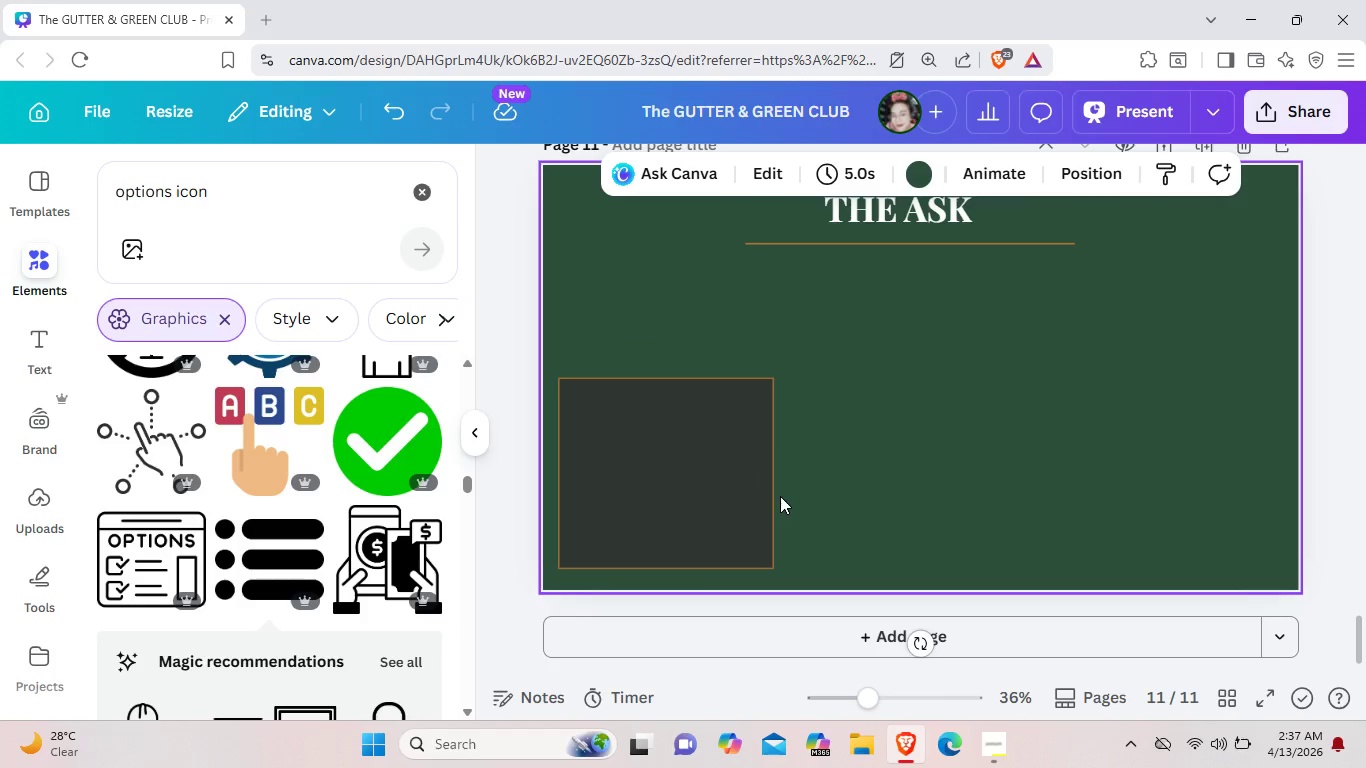 
double_click([769, 487])
 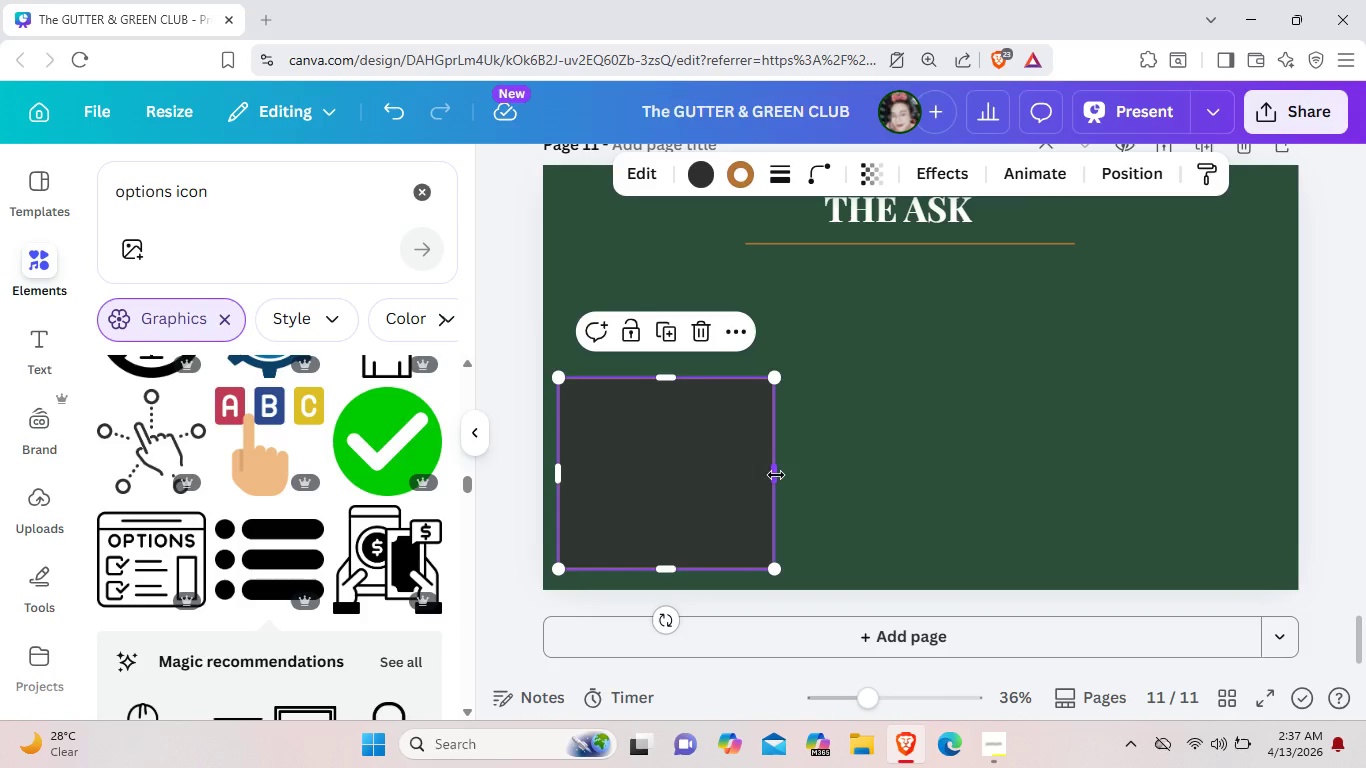 
left_click_drag(start_coordinate=[776, 477], to_coordinate=[756, 468])
 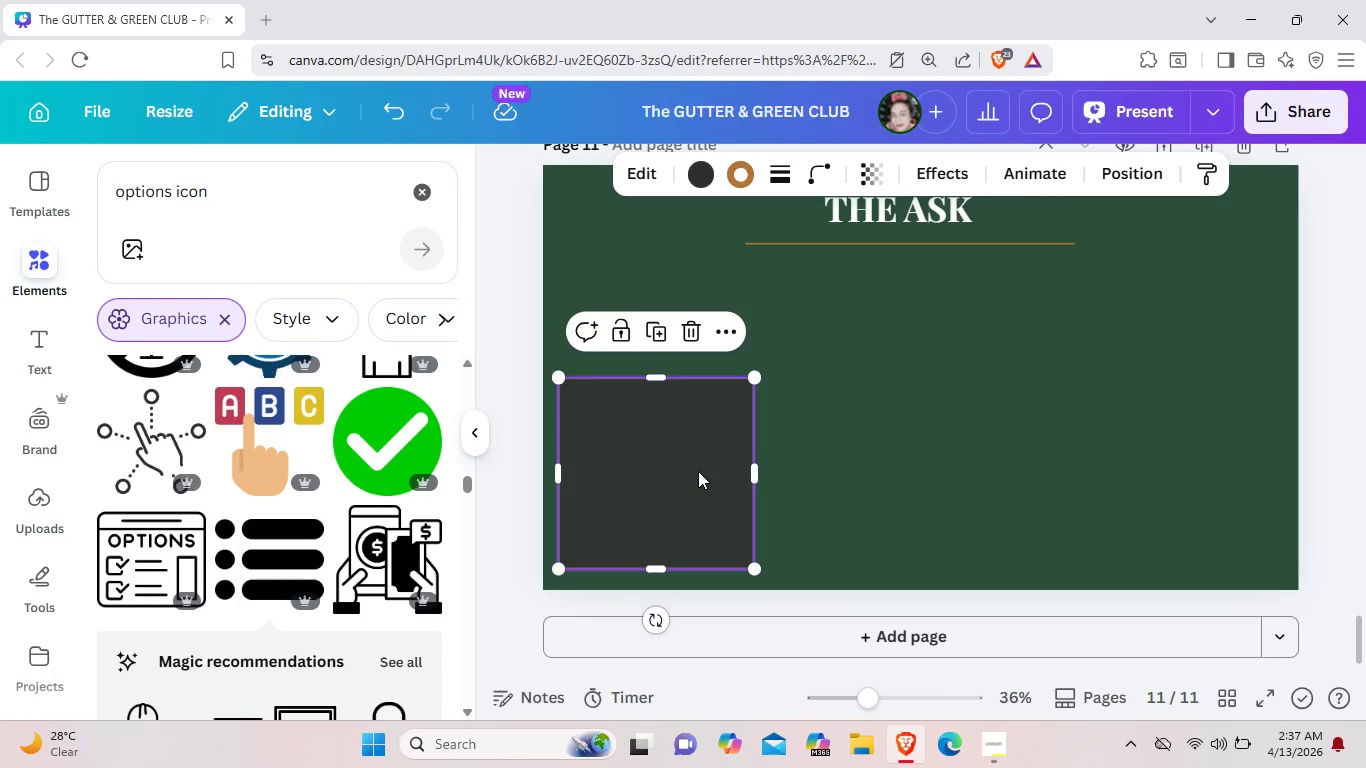 
left_click([698, 471])
 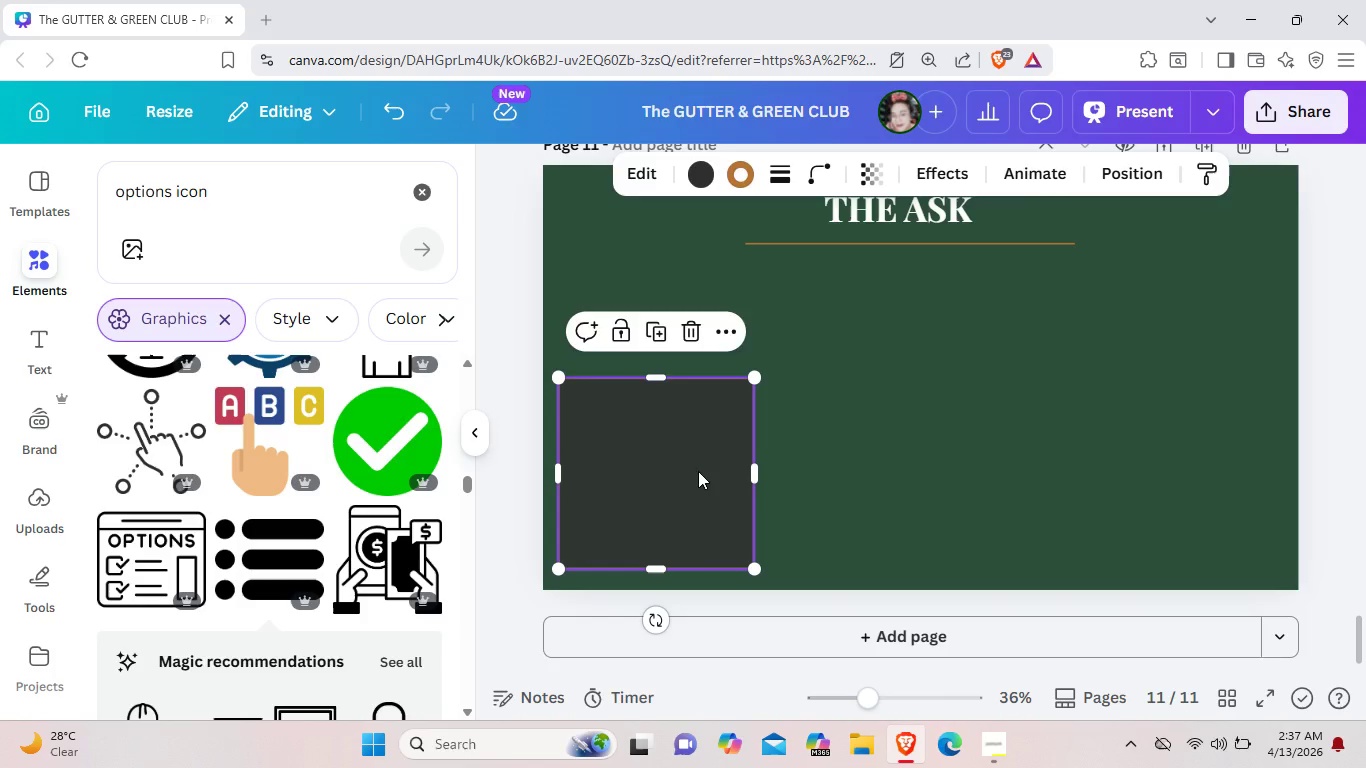 
key(Control+C)
 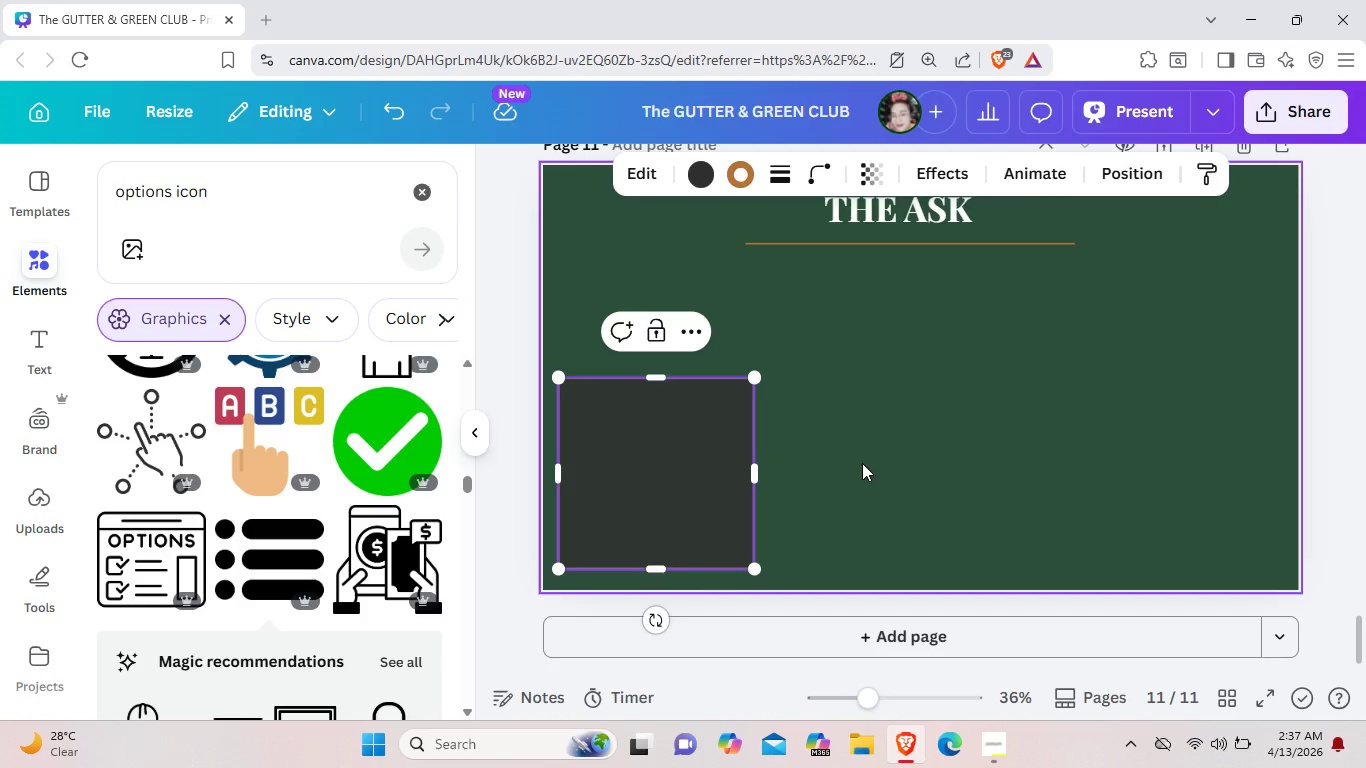 
left_click([862, 463])
 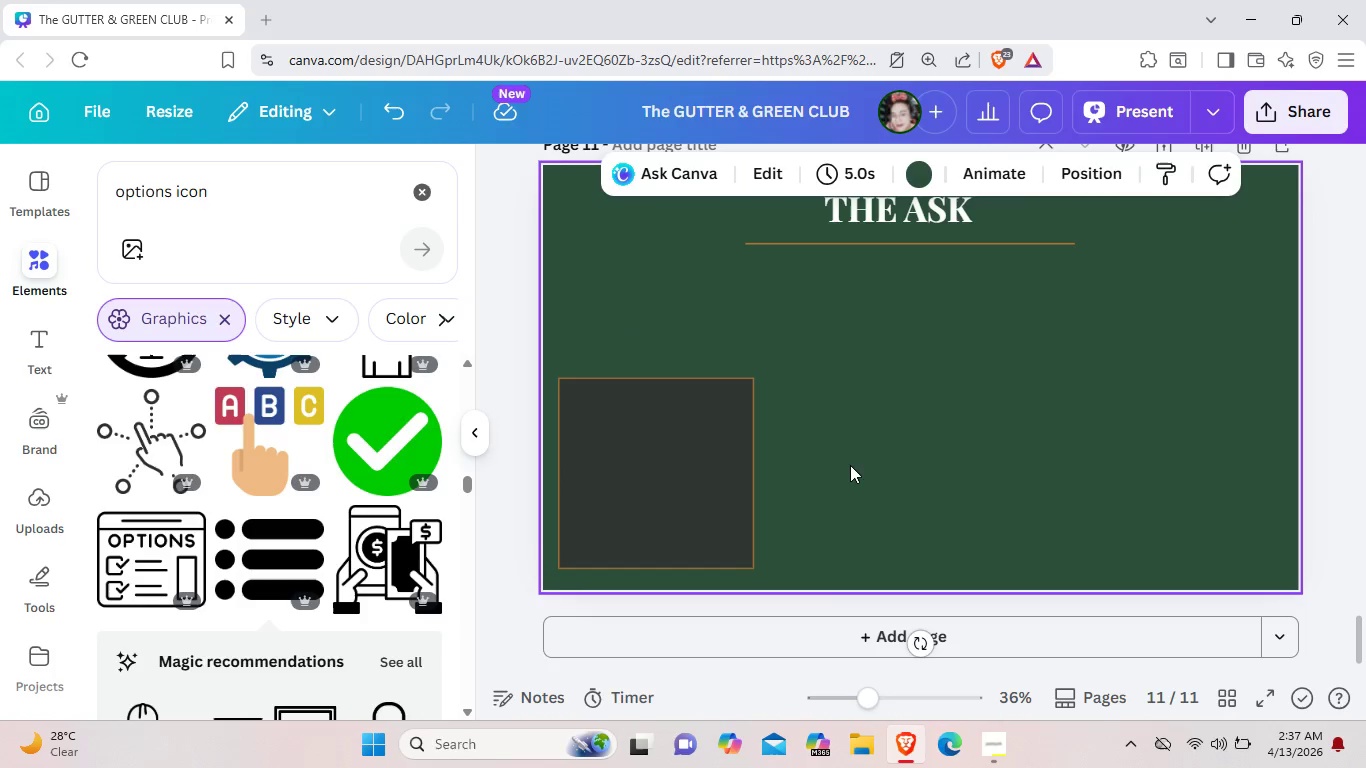 
key(Control+V)
 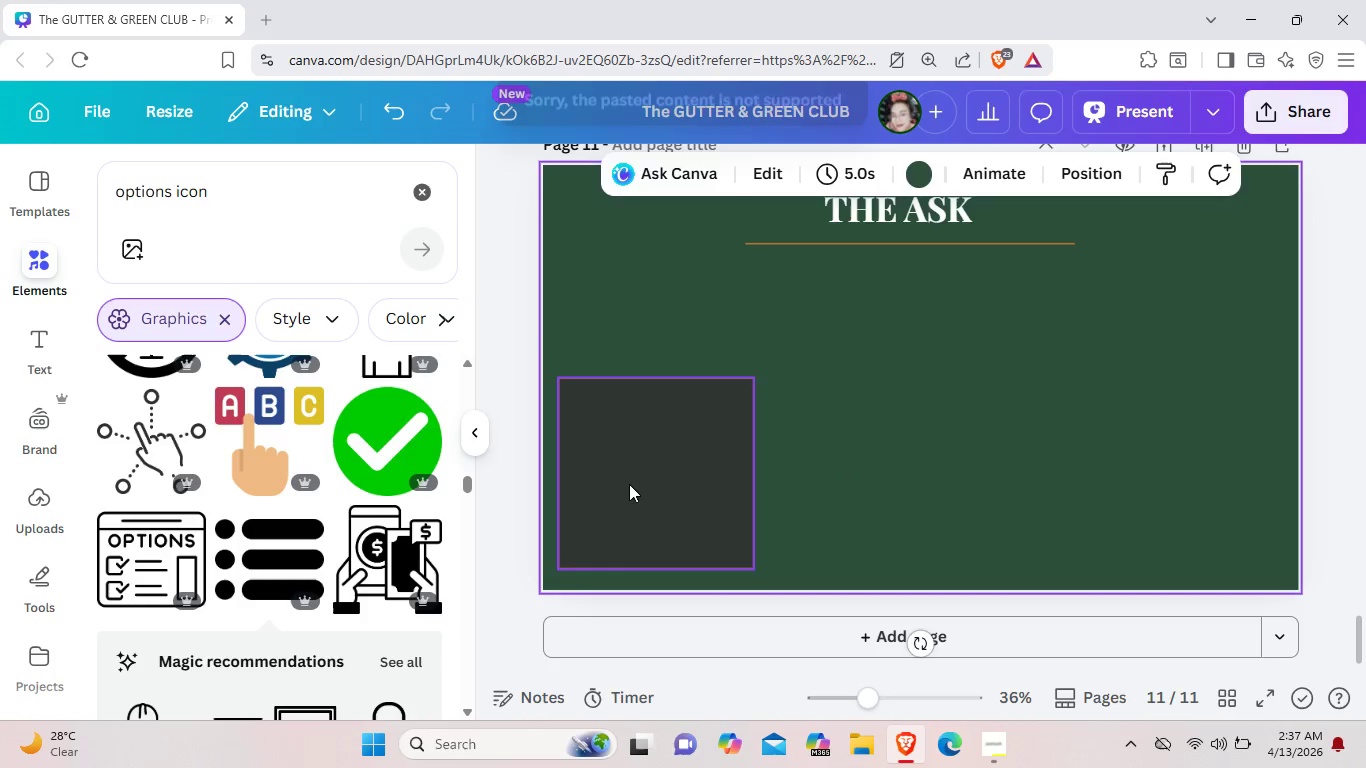 
left_click([629, 484])
 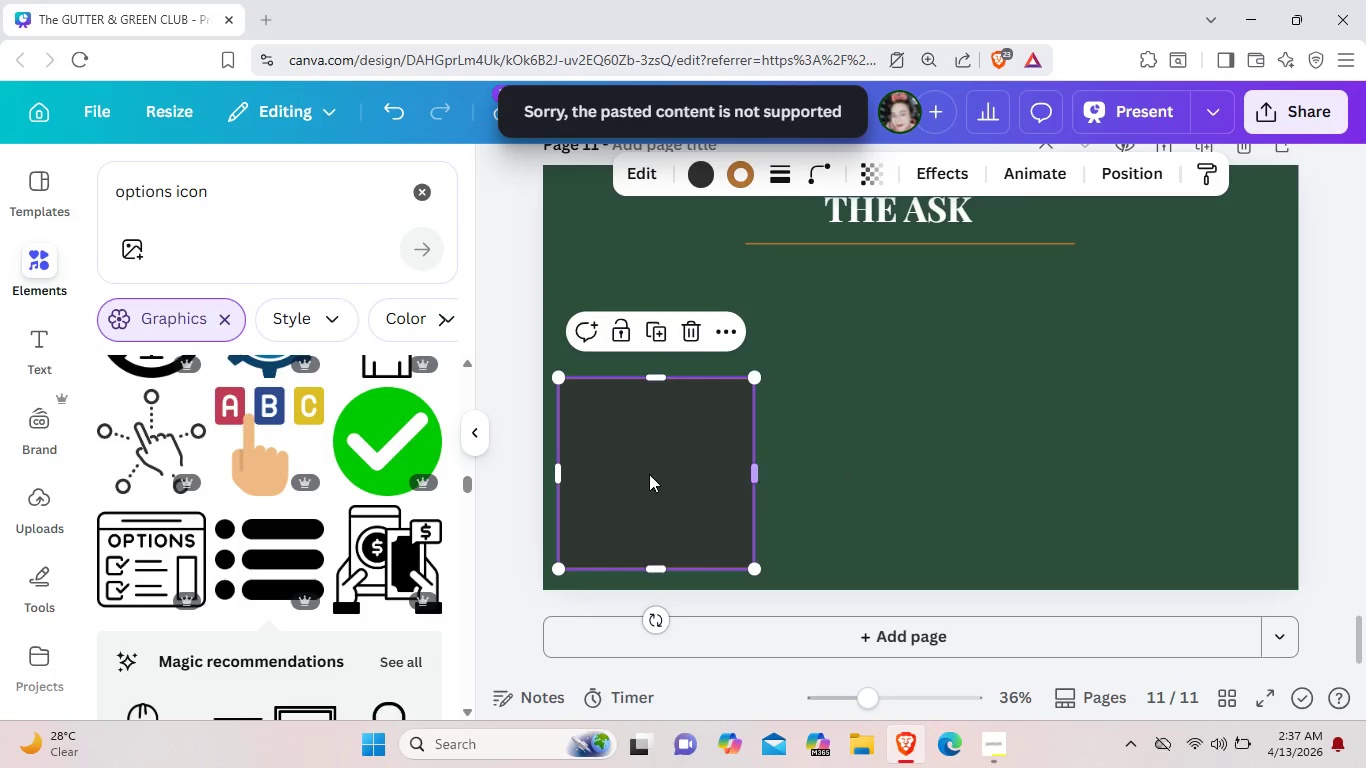 
left_click_drag(start_coordinate=[649, 474], to_coordinate=[656, 474])
 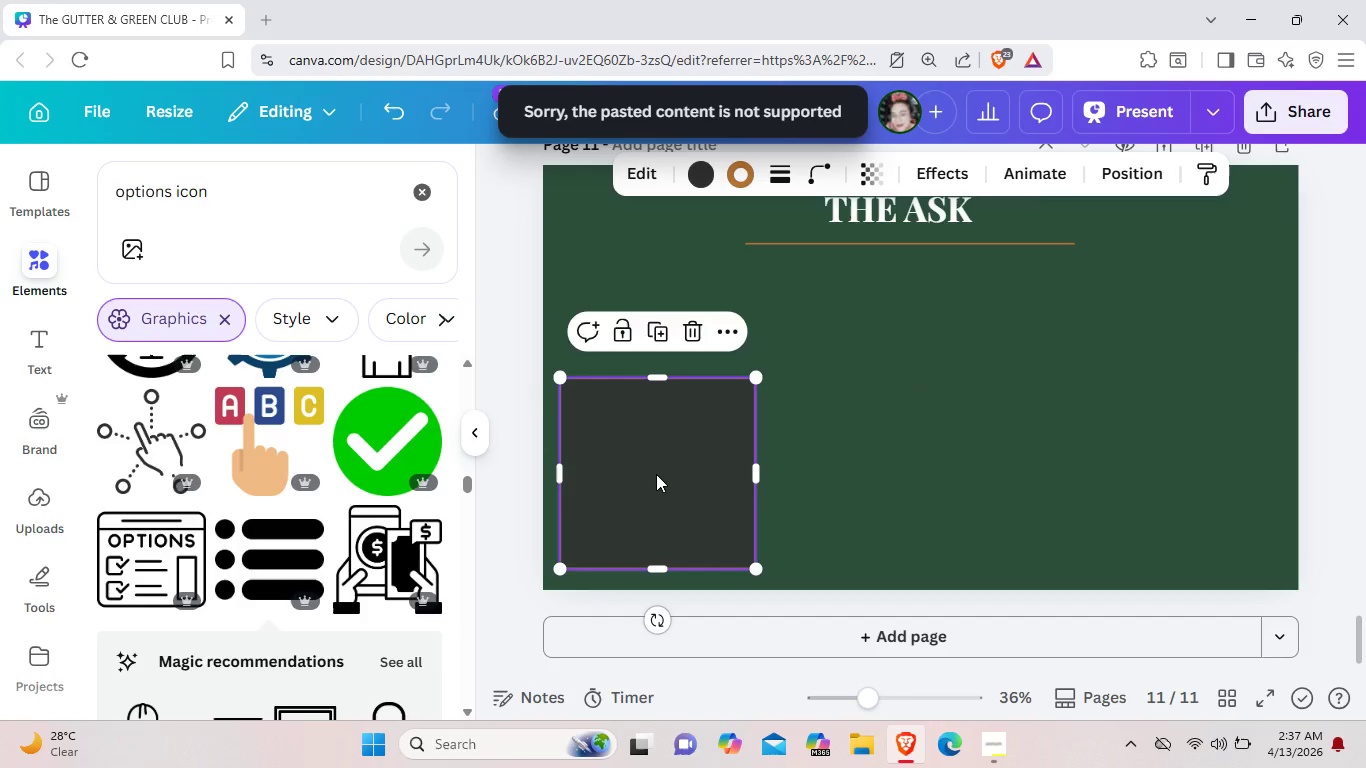 
key(Control+C)
 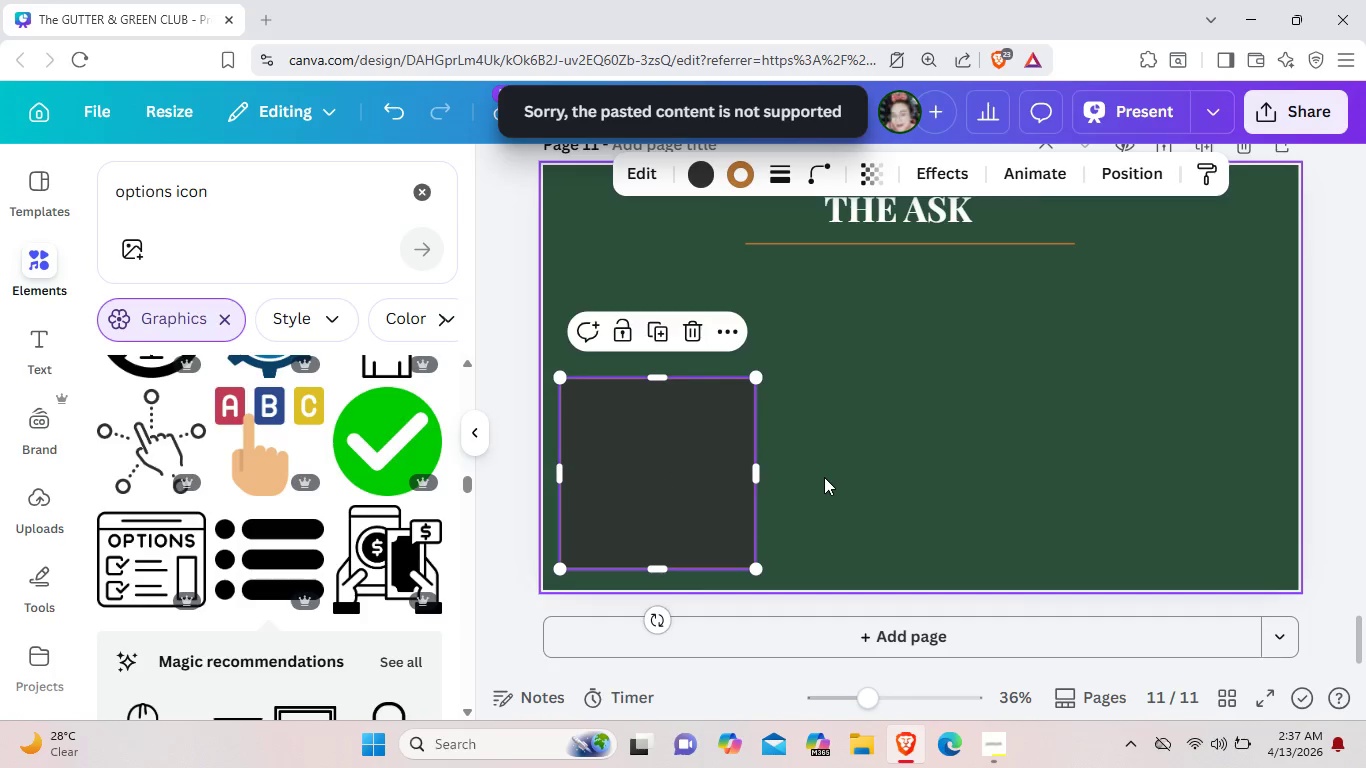 
left_click([824, 477])
 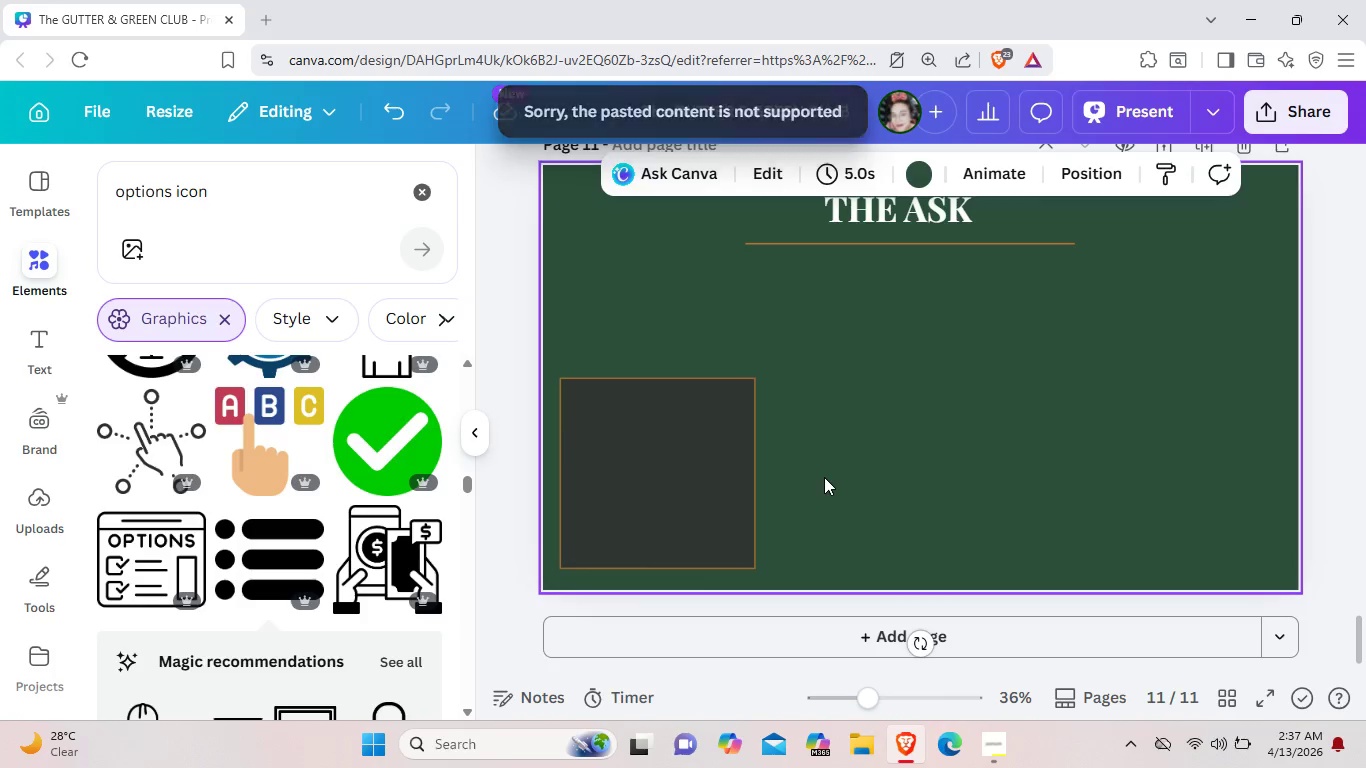 
key(Control+V)
 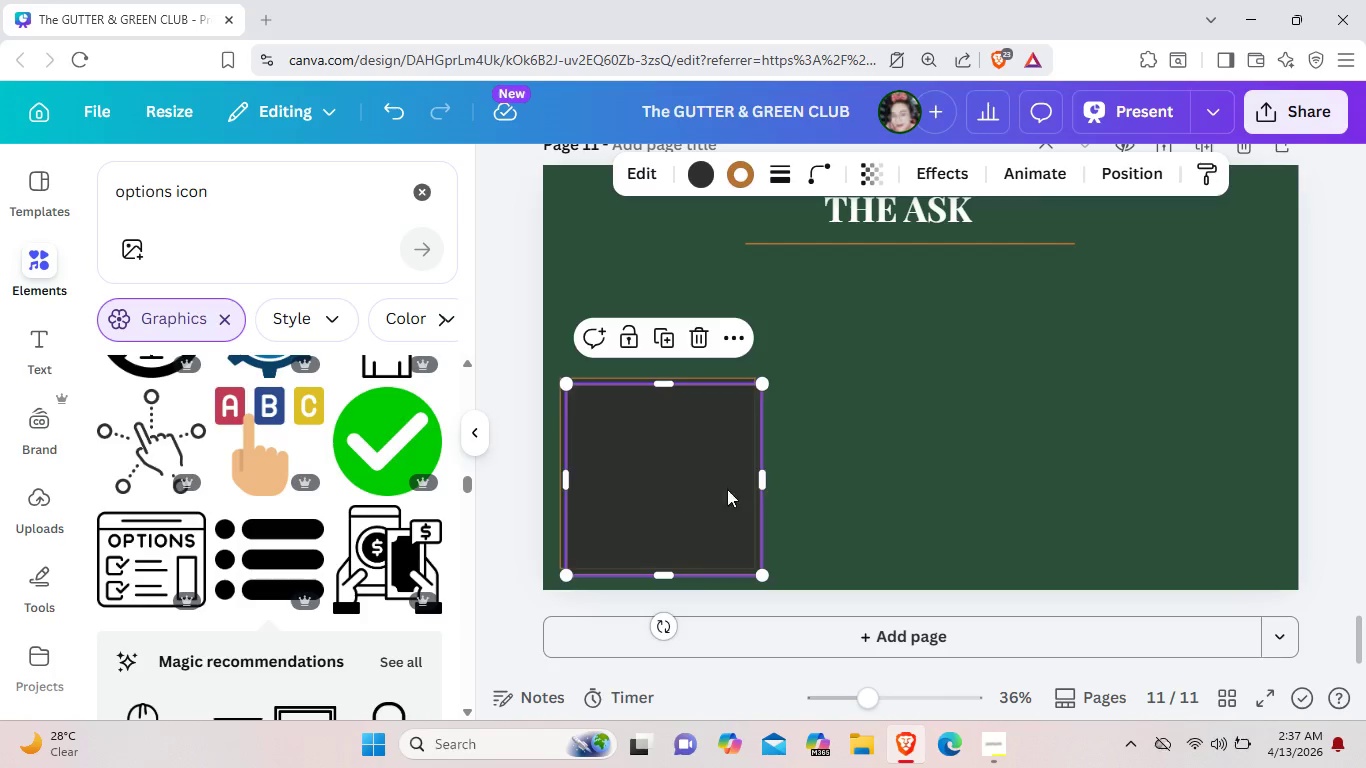 
left_click_drag(start_coordinate=[680, 482], to_coordinate=[870, 482])
 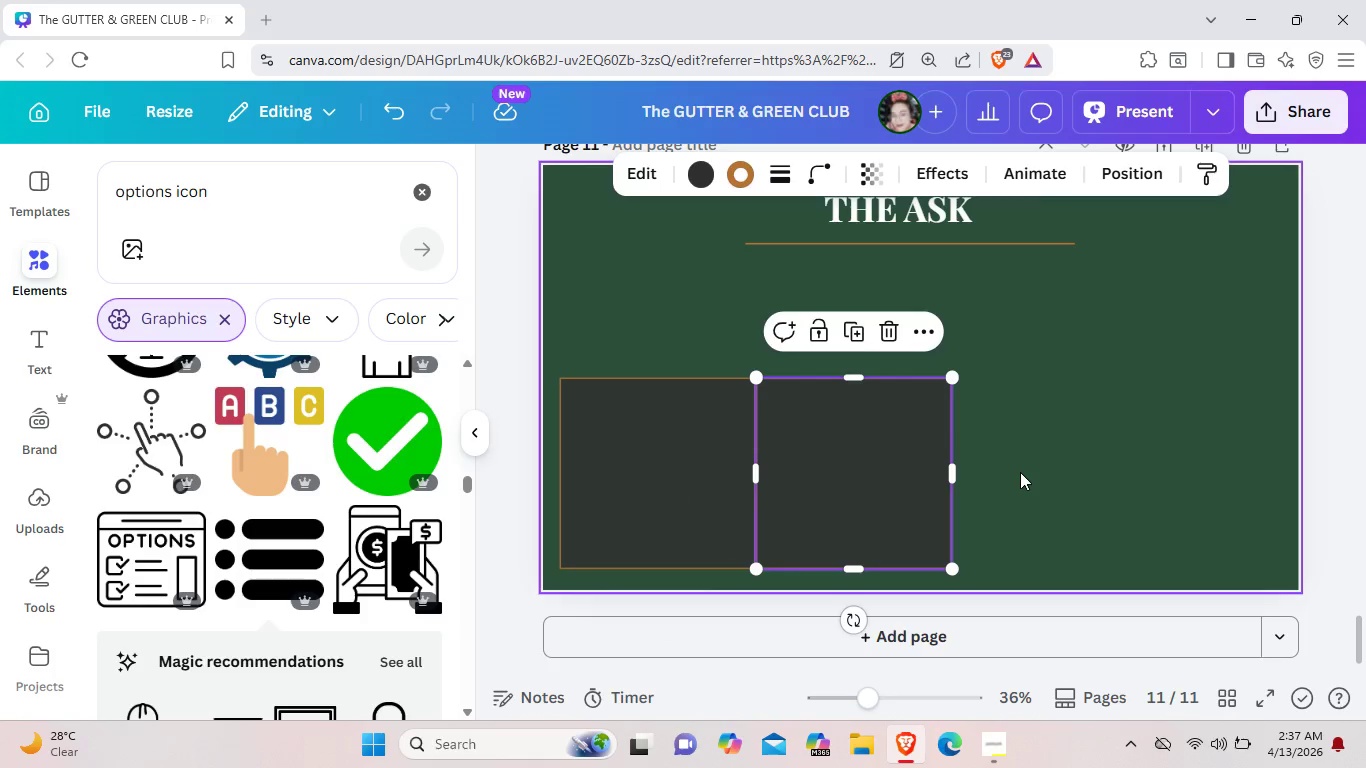 
left_click([1020, 472])
 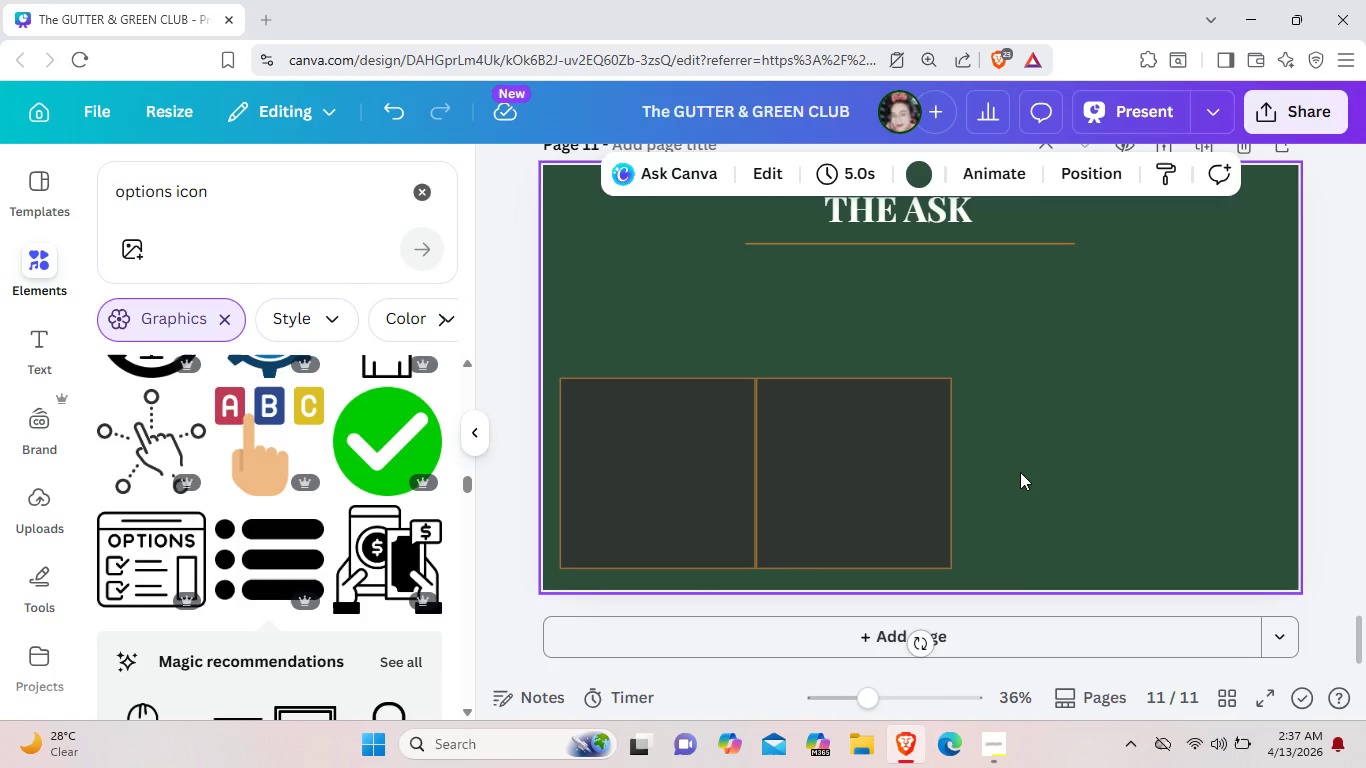 
key(Control+V)
 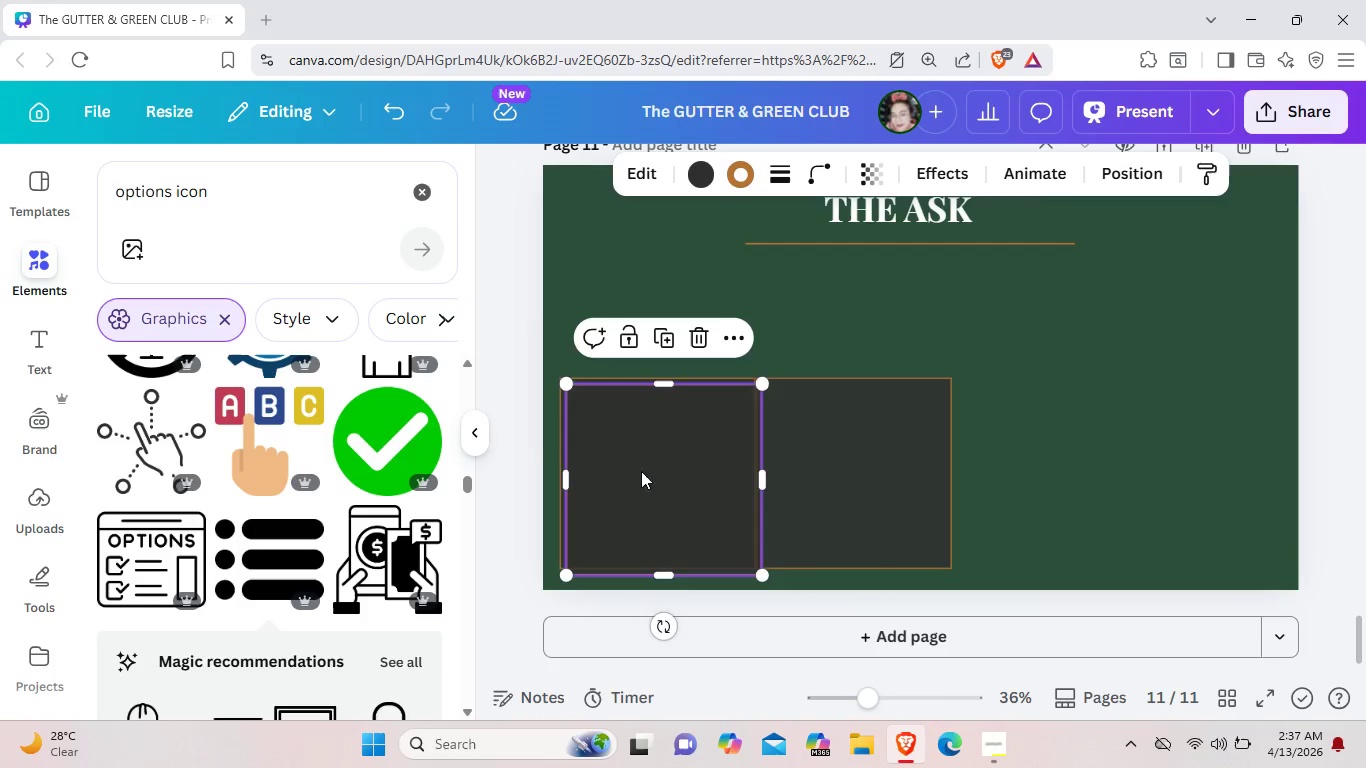 
left_click_drag(start_coordinate=[641, 471], to_coordinate=[1022, 471])
 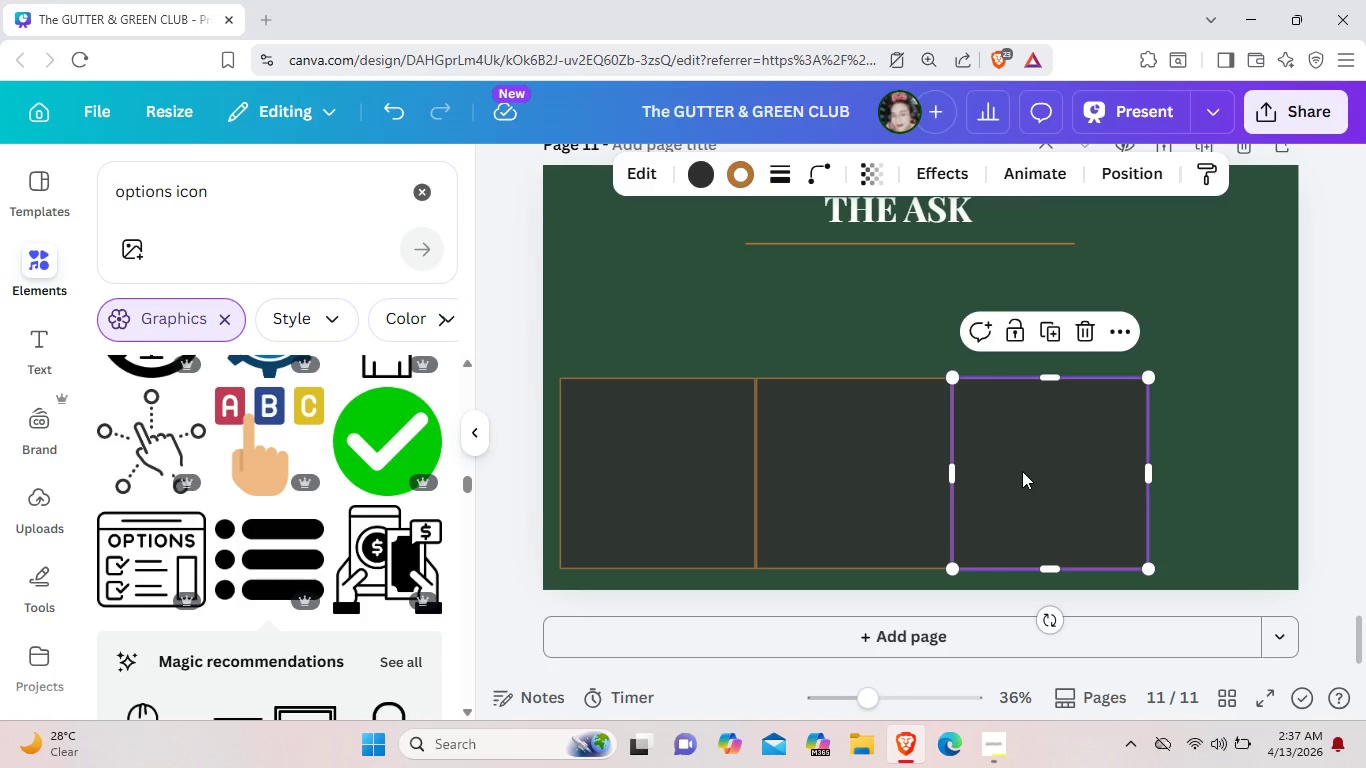 
wait(9.53)
 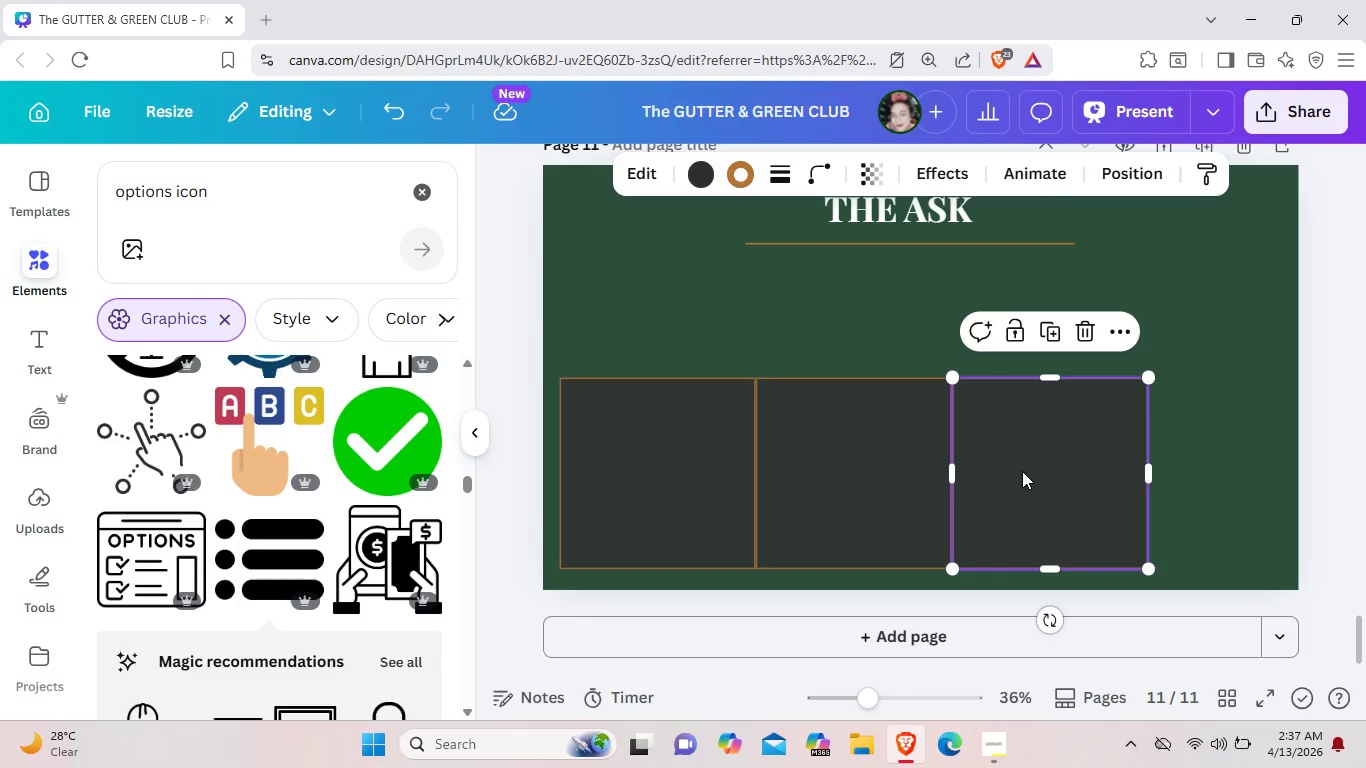 
key(Backspace)
 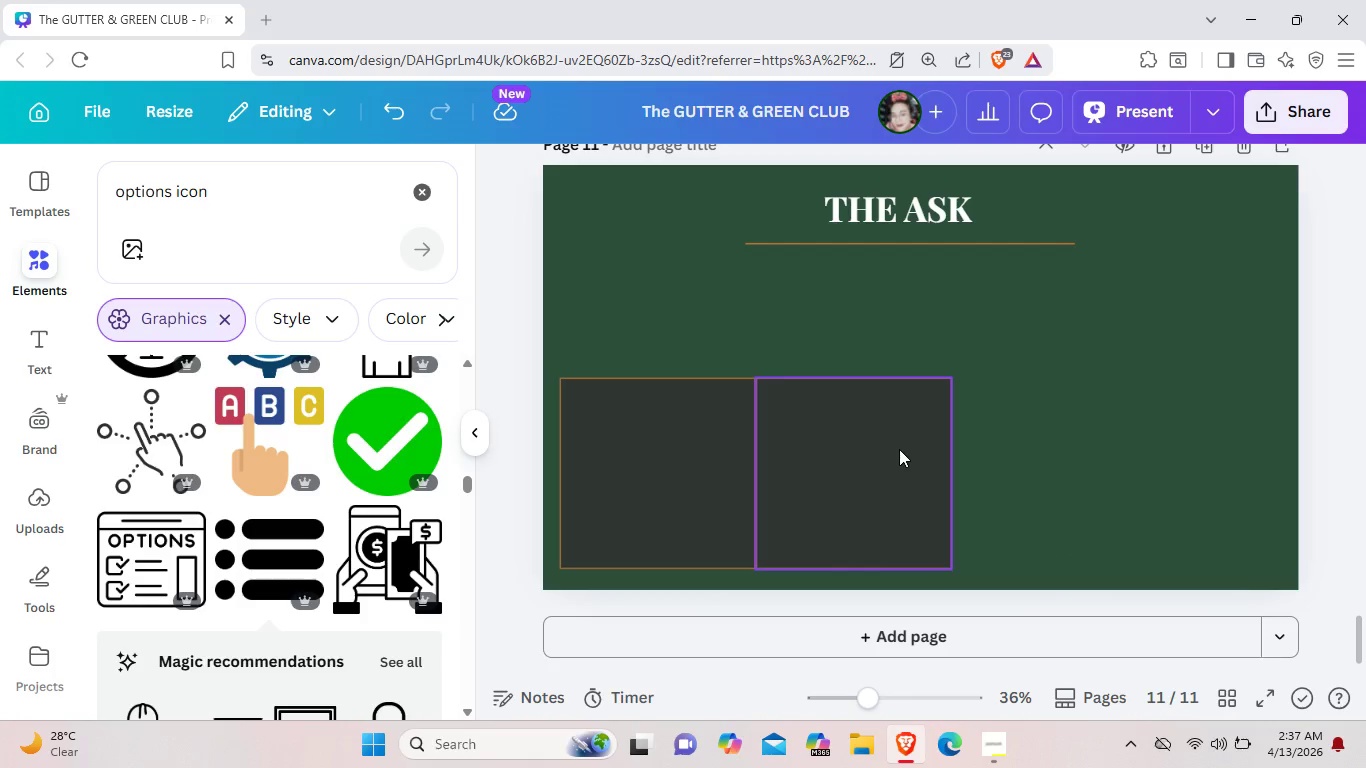 
left_click([899, 449])
 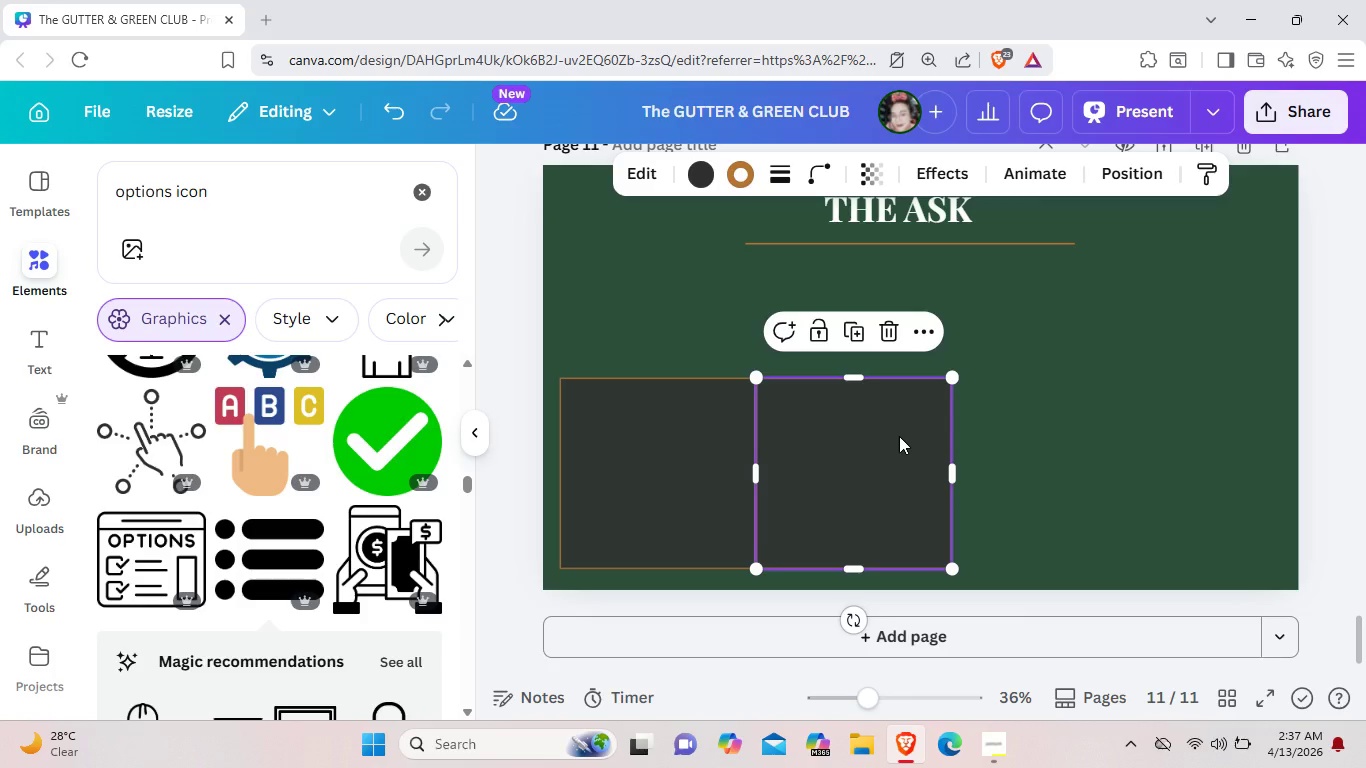 
left_click([899, 436])
 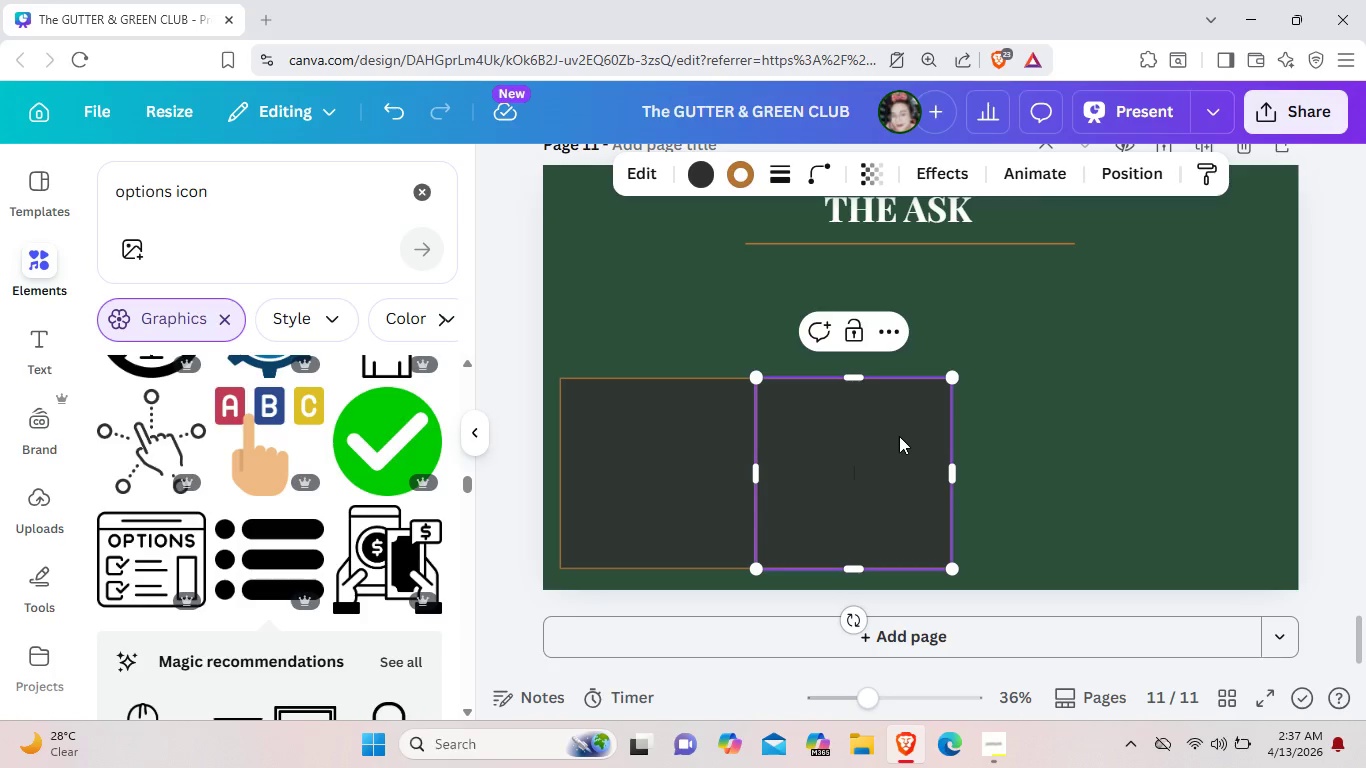 
key(Backspace)
 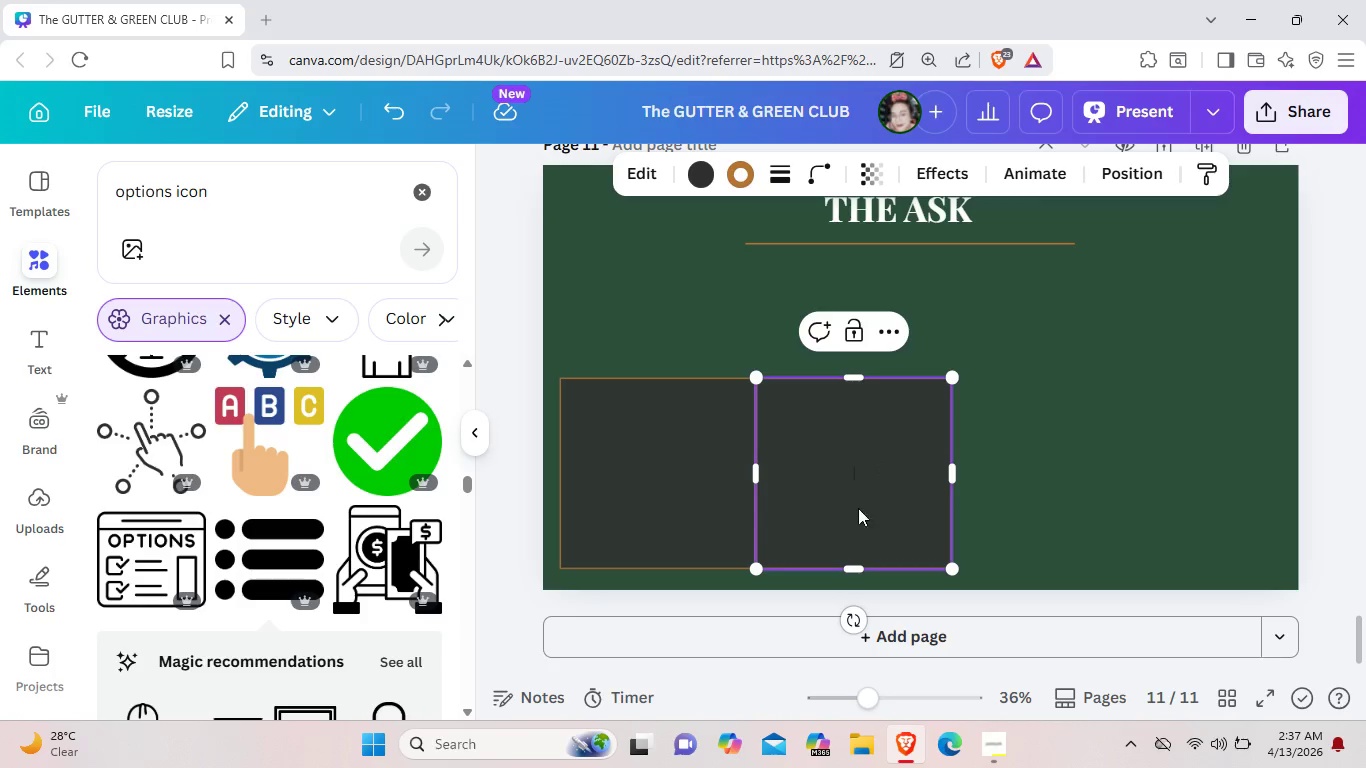 
left_click([877, 489])
 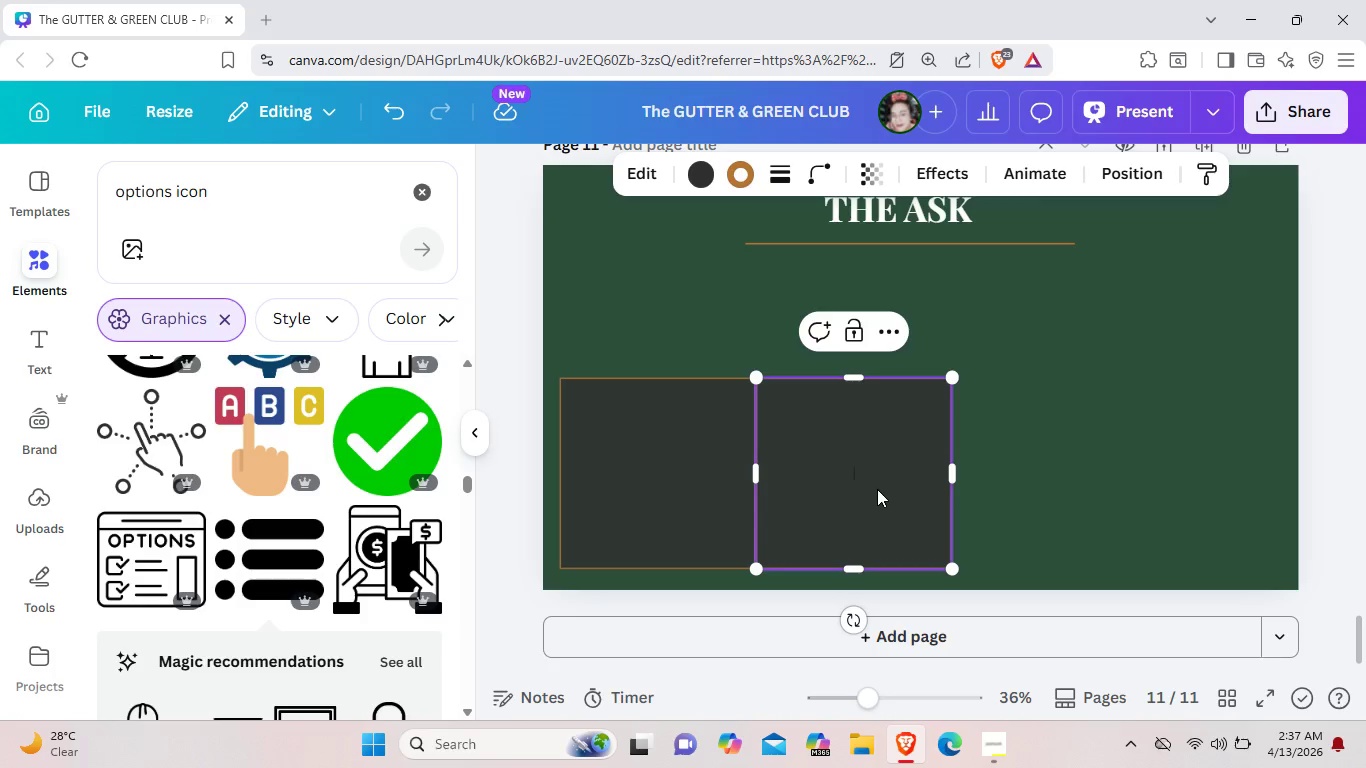 
key(Backspace)
 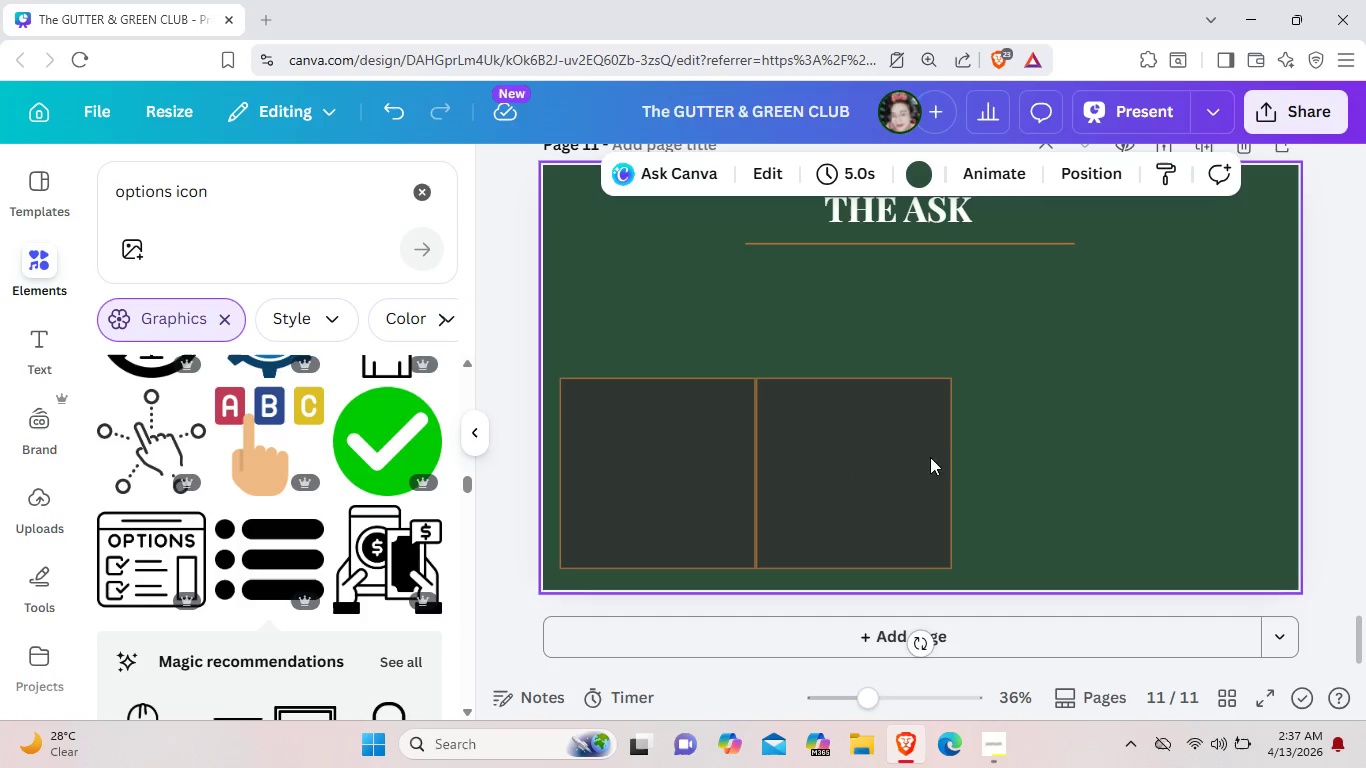 
left_click_drag(start_coordinate=[878, 457], to_coordinate=[946, 457])
 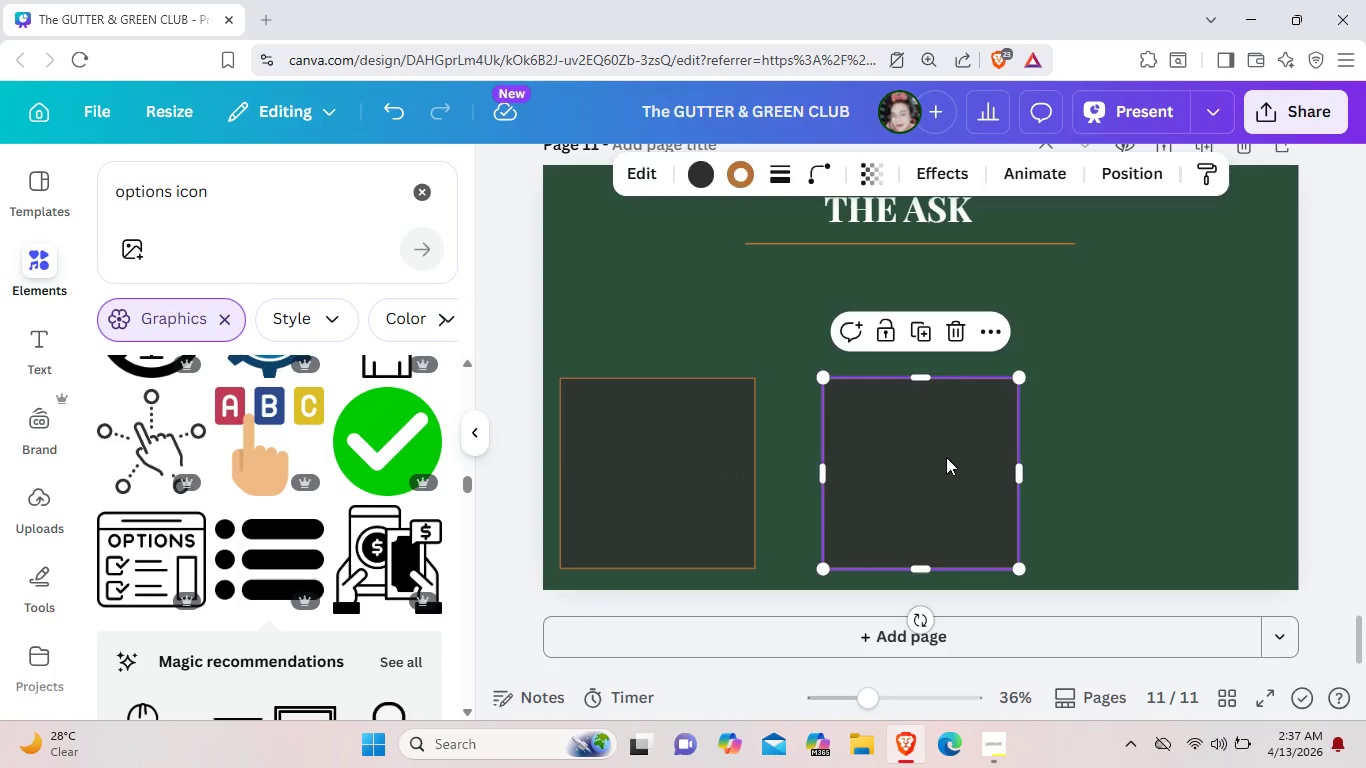 
key(Backspace)
 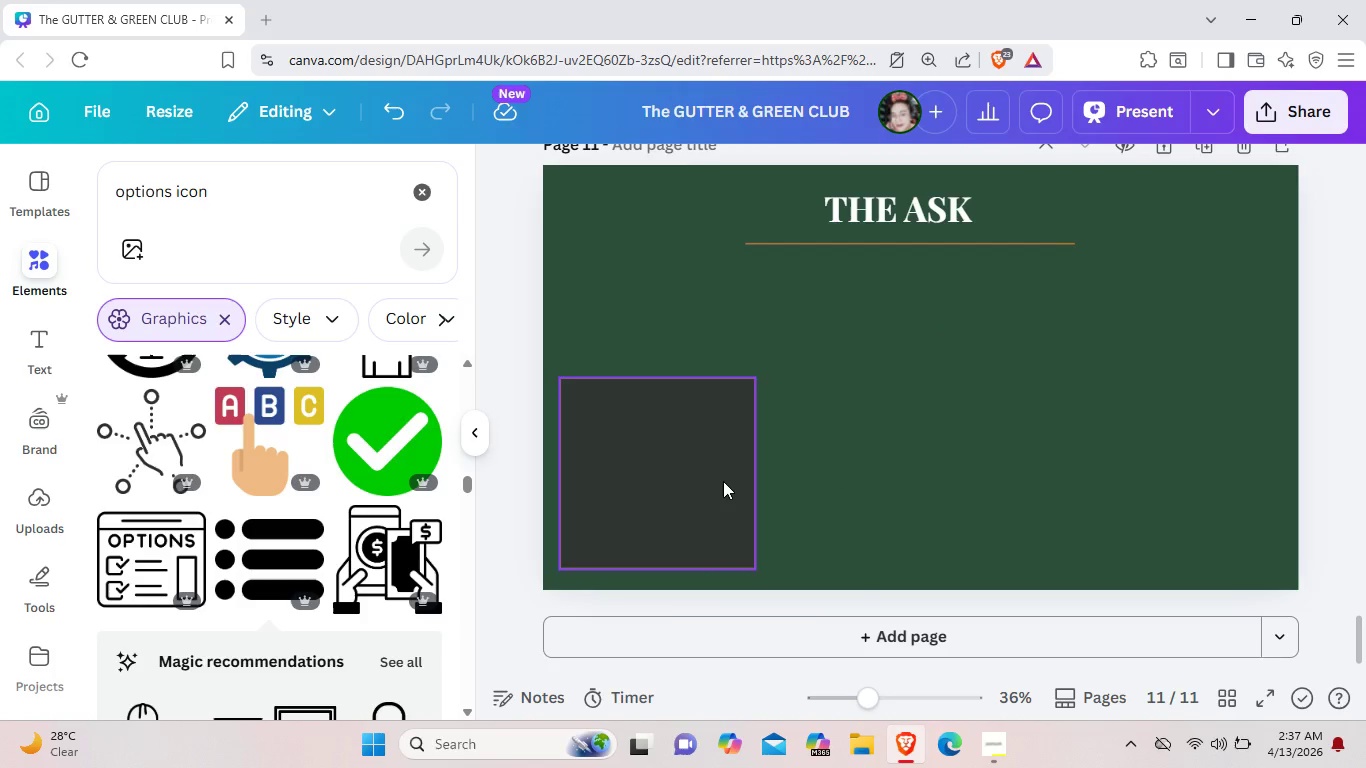 
left_click([723, 481])
 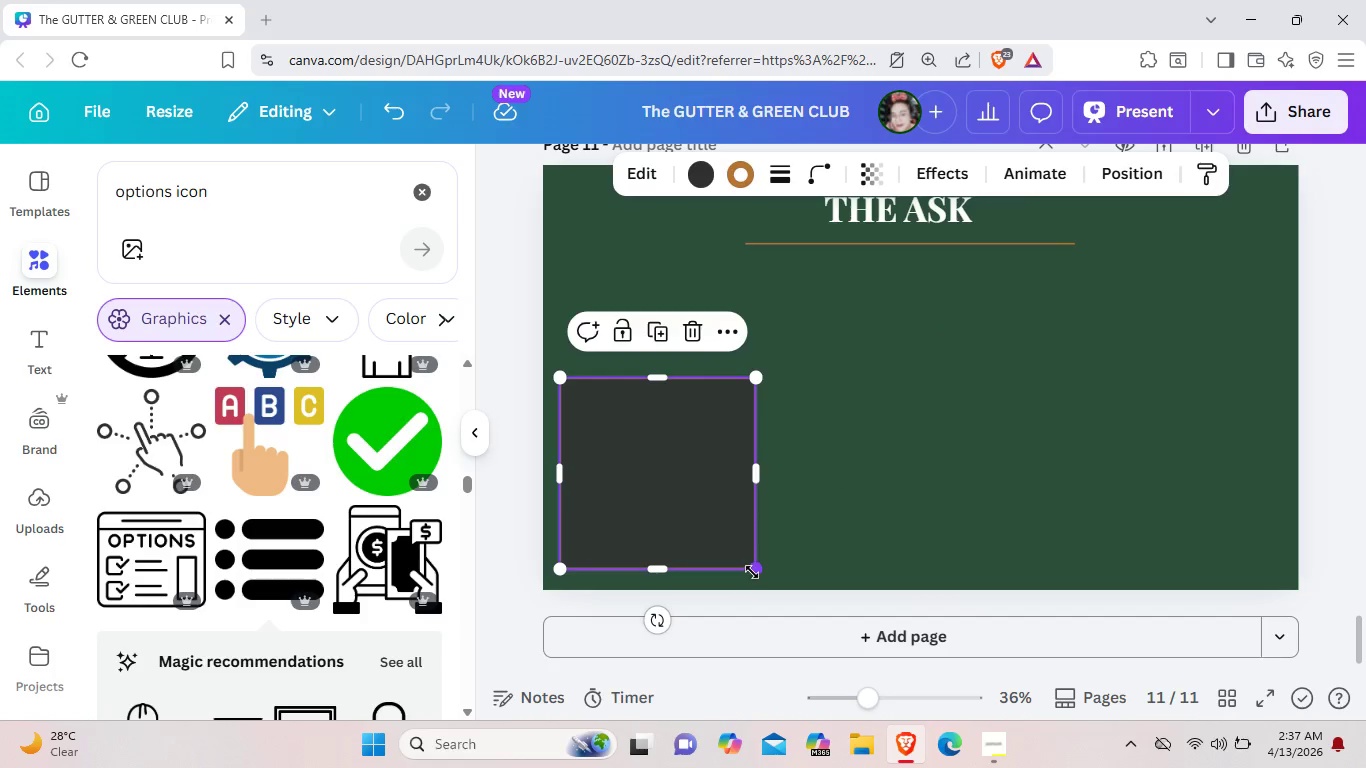 
left_click_drag(start_coordinate=[753, 568], to_coordinate=[742, 557])
 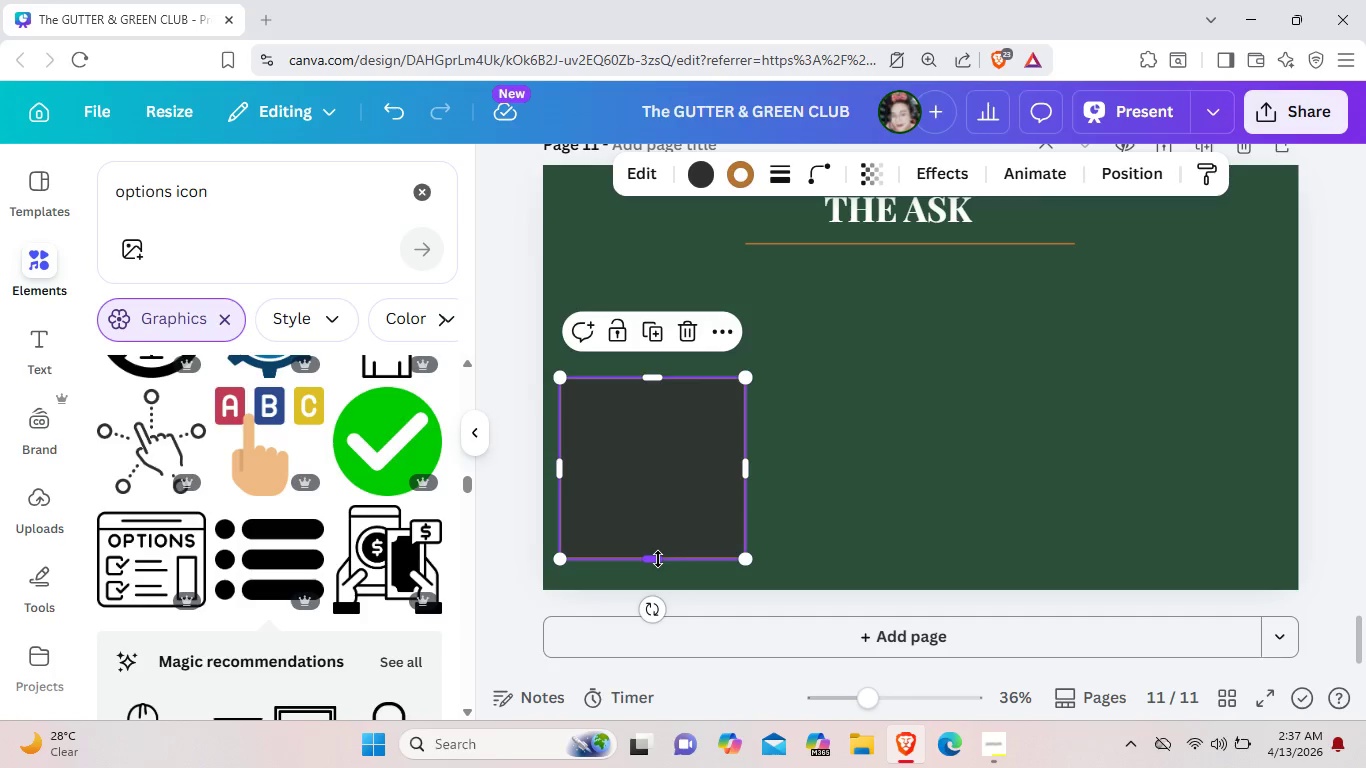 
left_click_drag(start_coordinate=[658, 559], to_coordinate=[656, 570])
 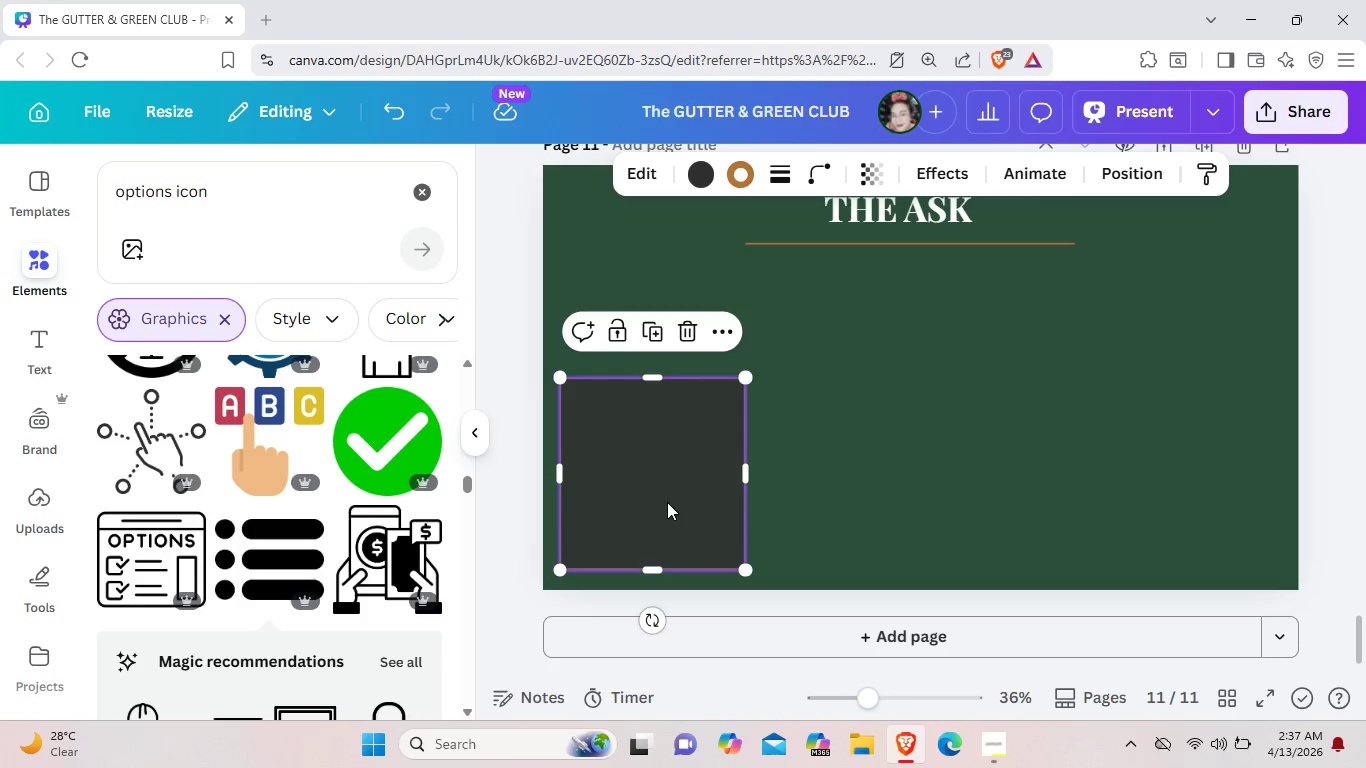 
left_click([667, 502])
 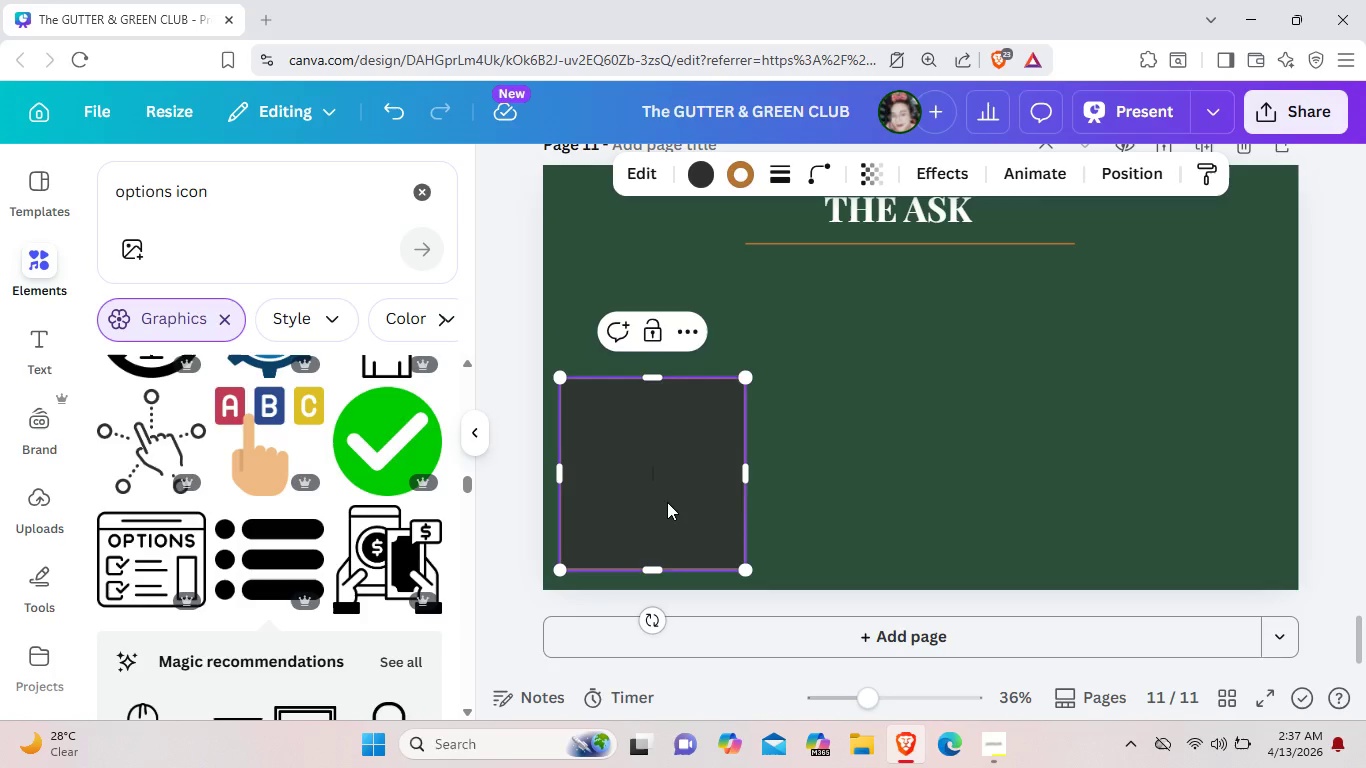 
key(Control+C)
 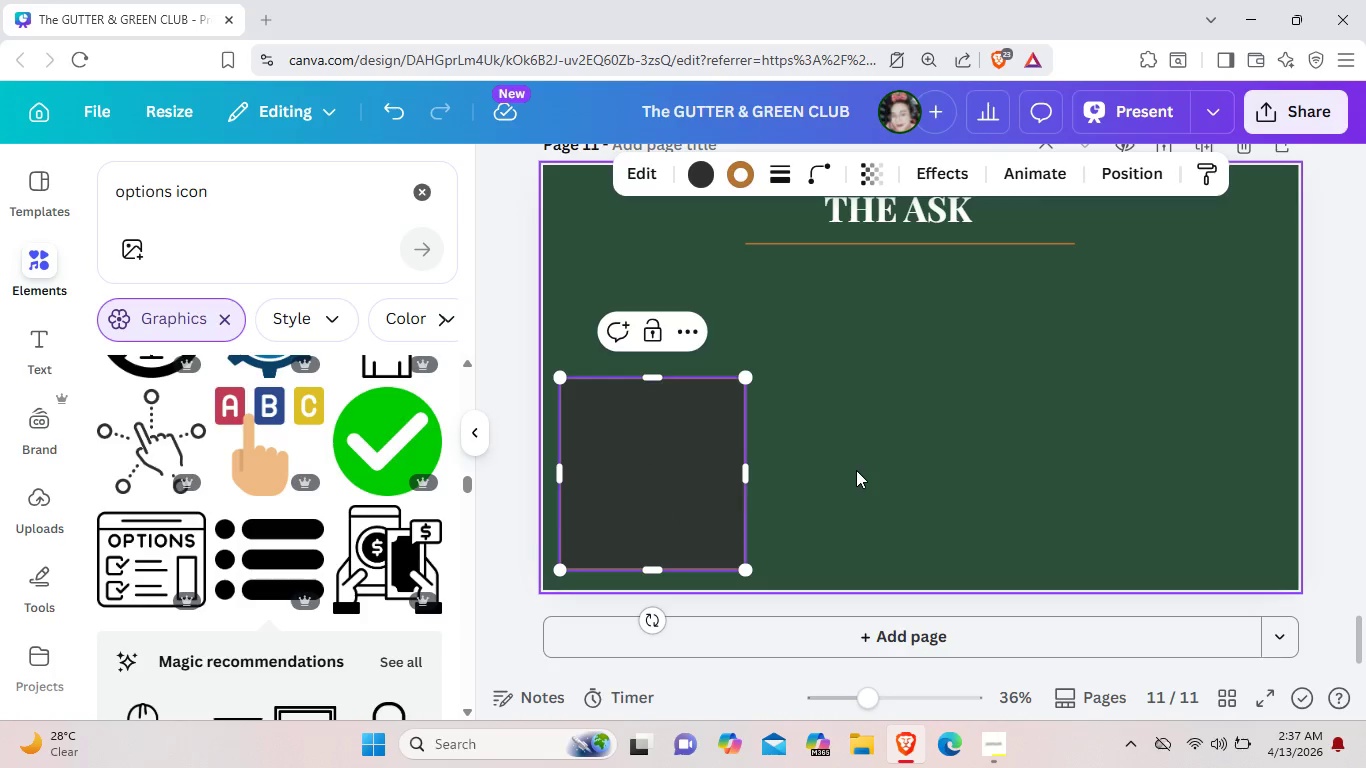 
left_click([856, 470])
 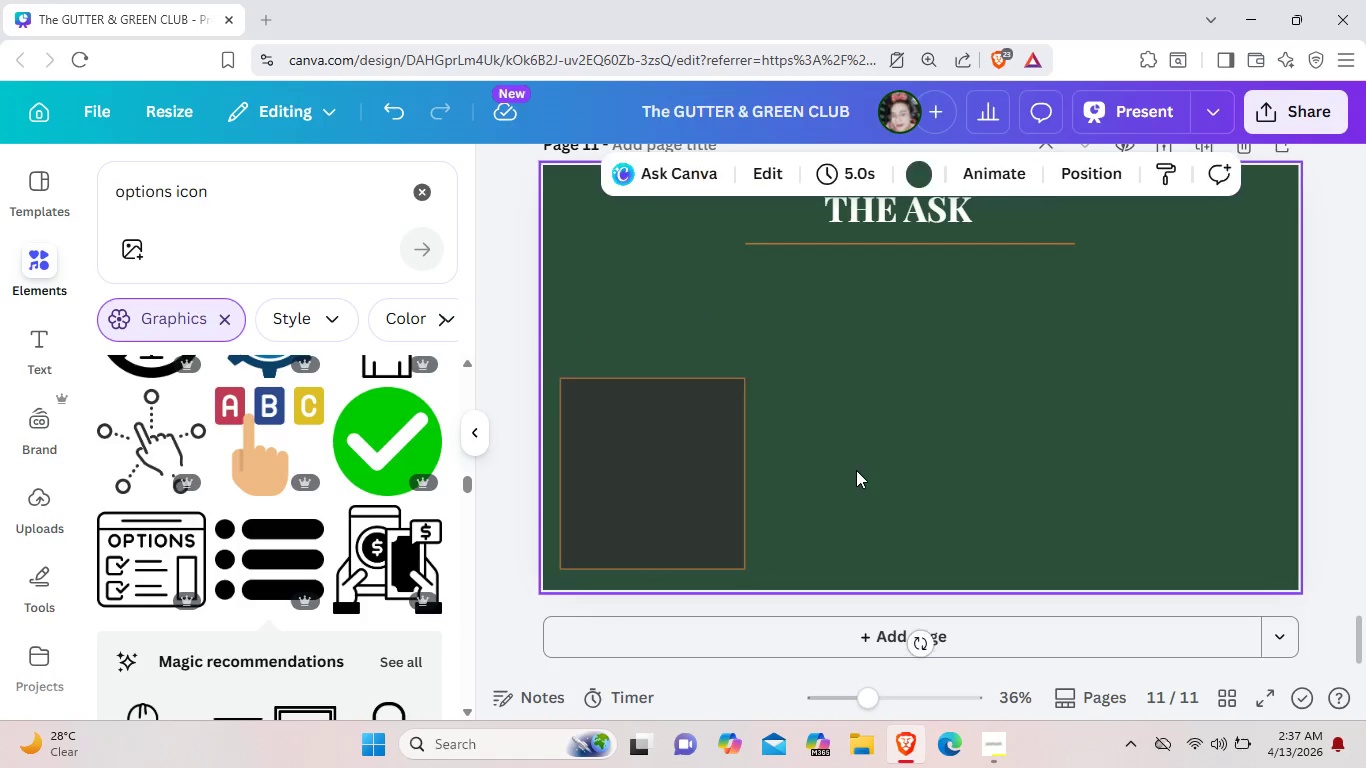 
key(Control+ControlLeft)
 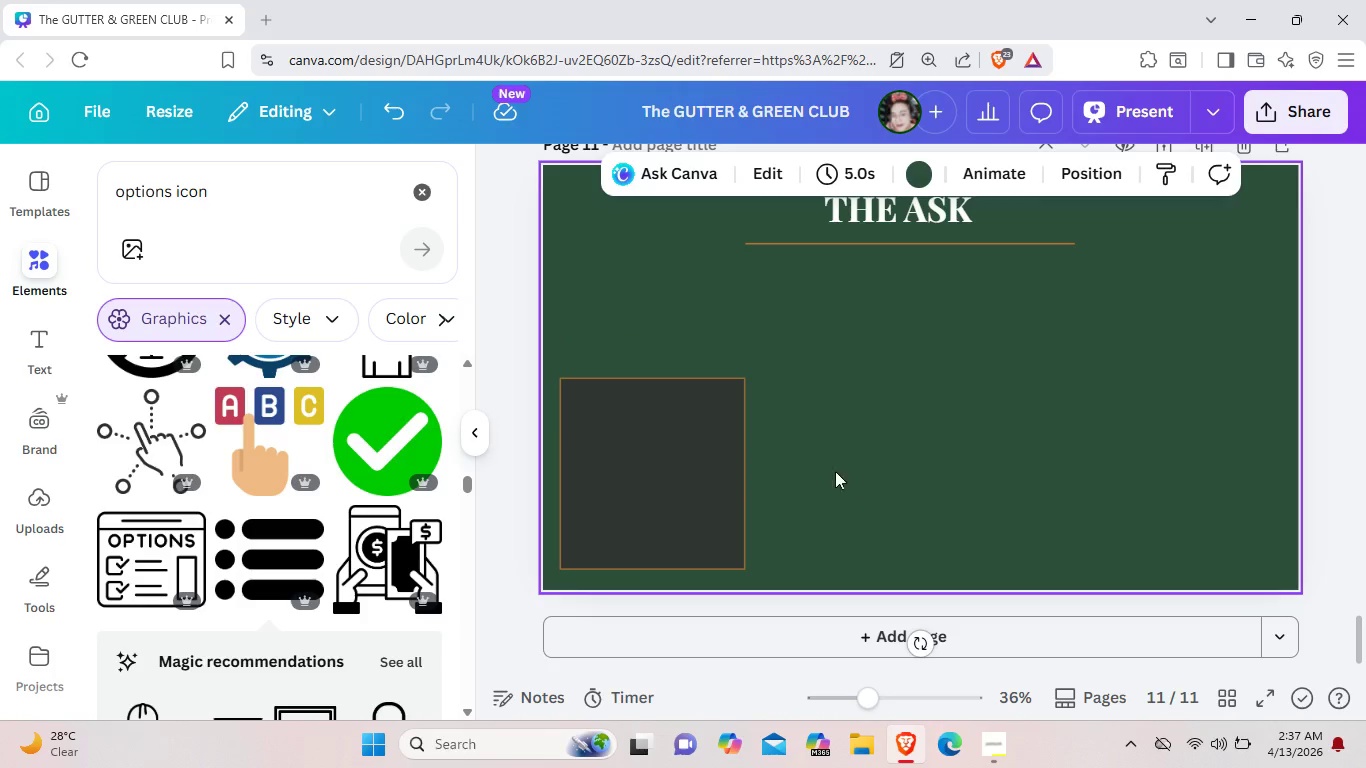 
key(Control+V)
 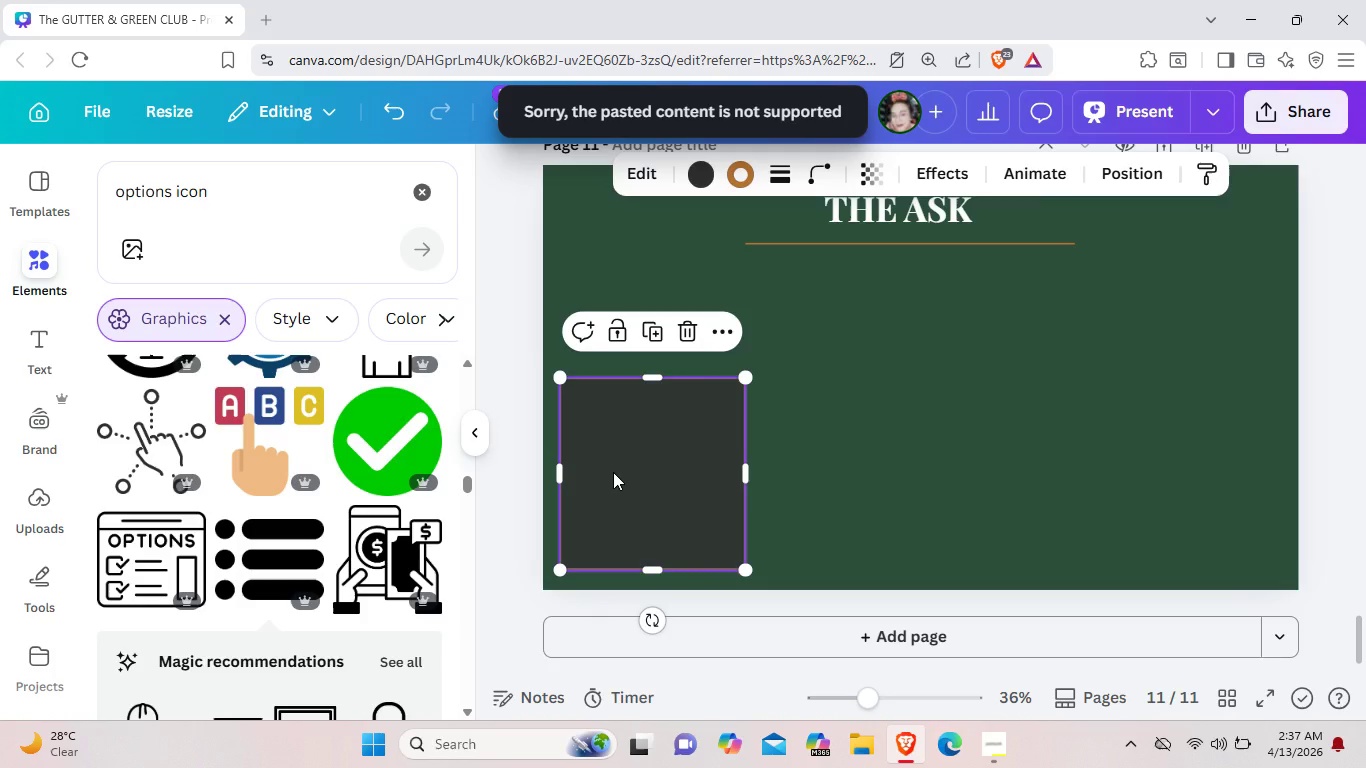 
left_click([613, 472])
 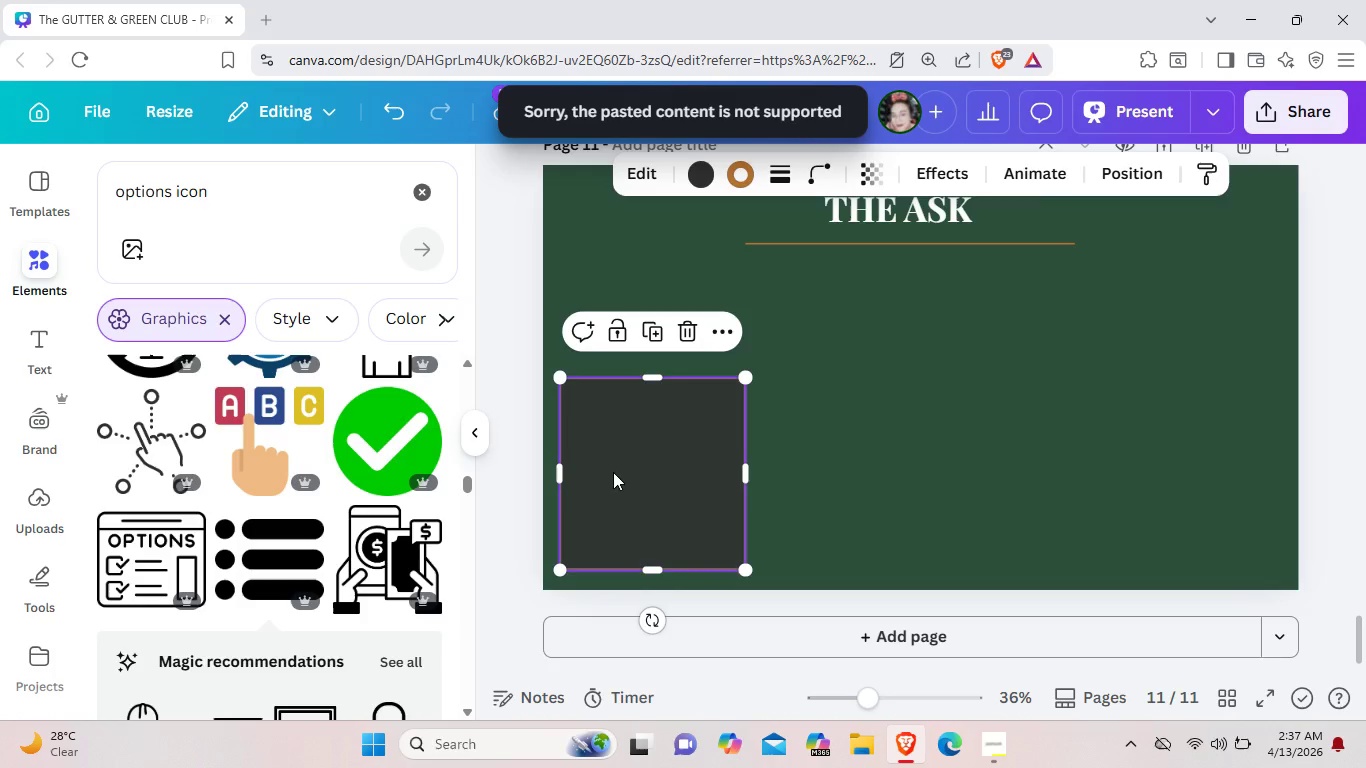 
key(Control+C)
 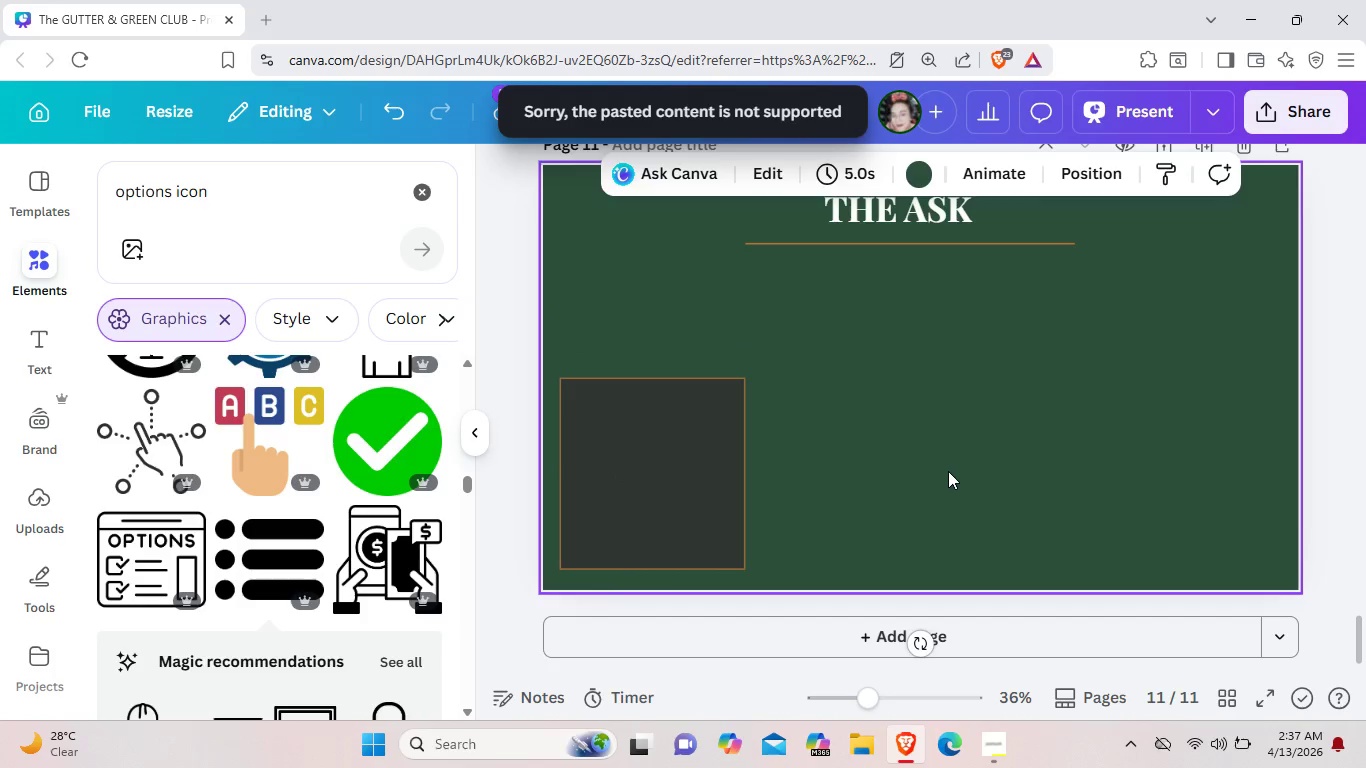 
key(Control+ControlLeft)
 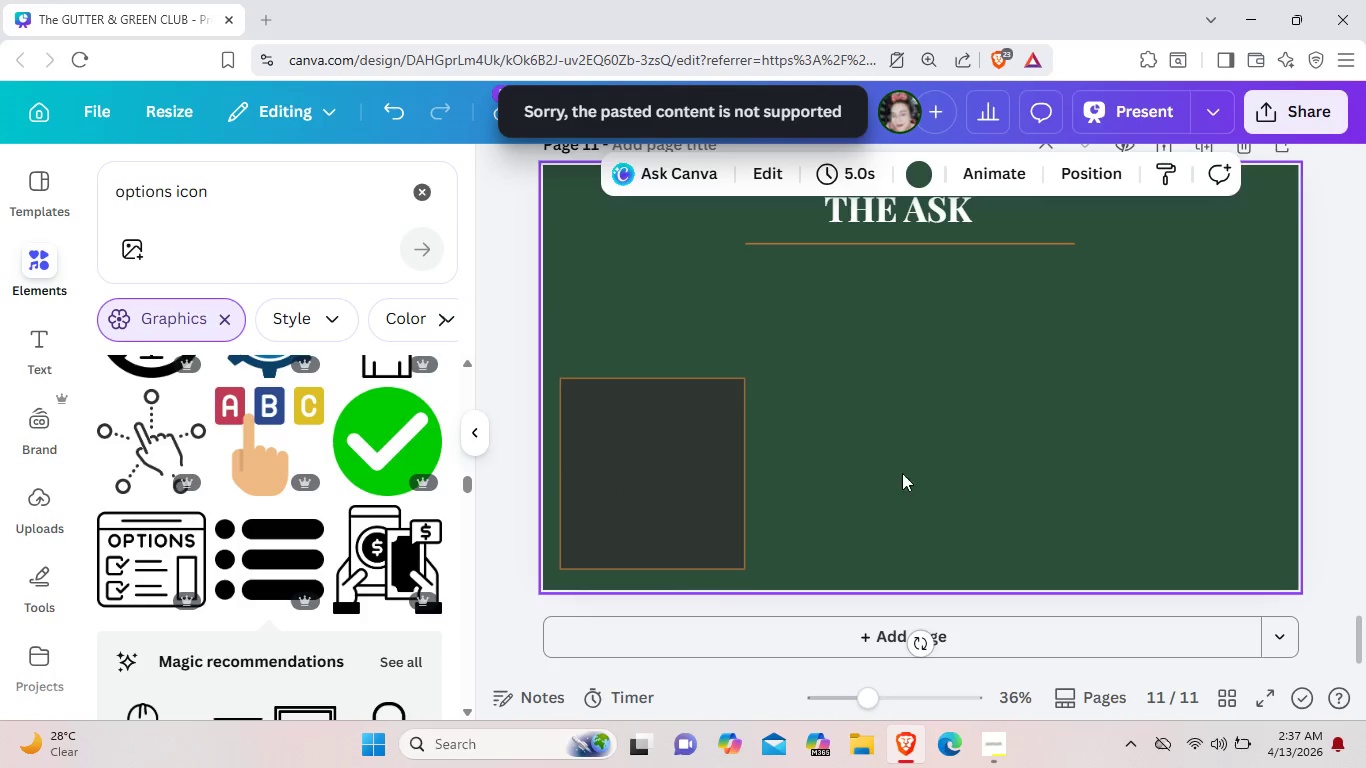 
key(Control+V)
 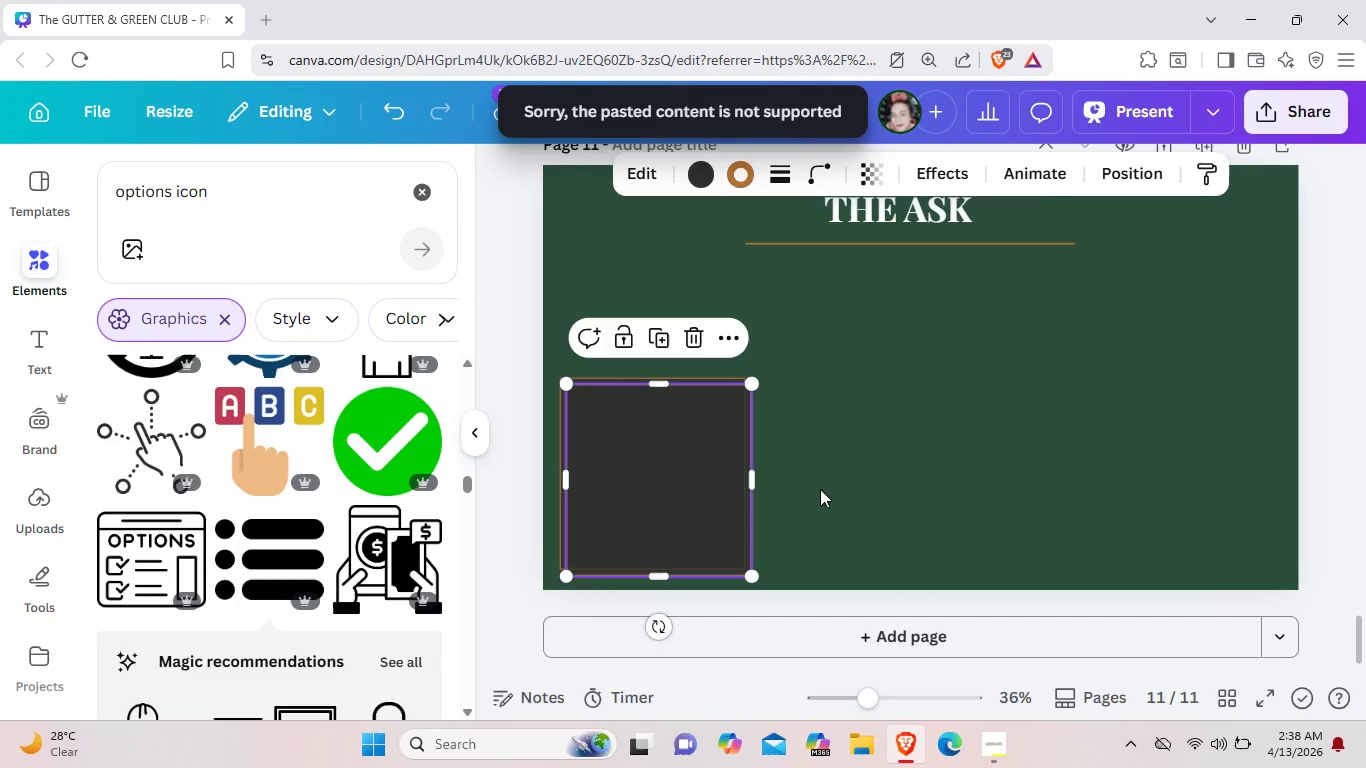 
left_click_drag(start_coordinate=[687, 473], to_coordinate=[869, 463])
 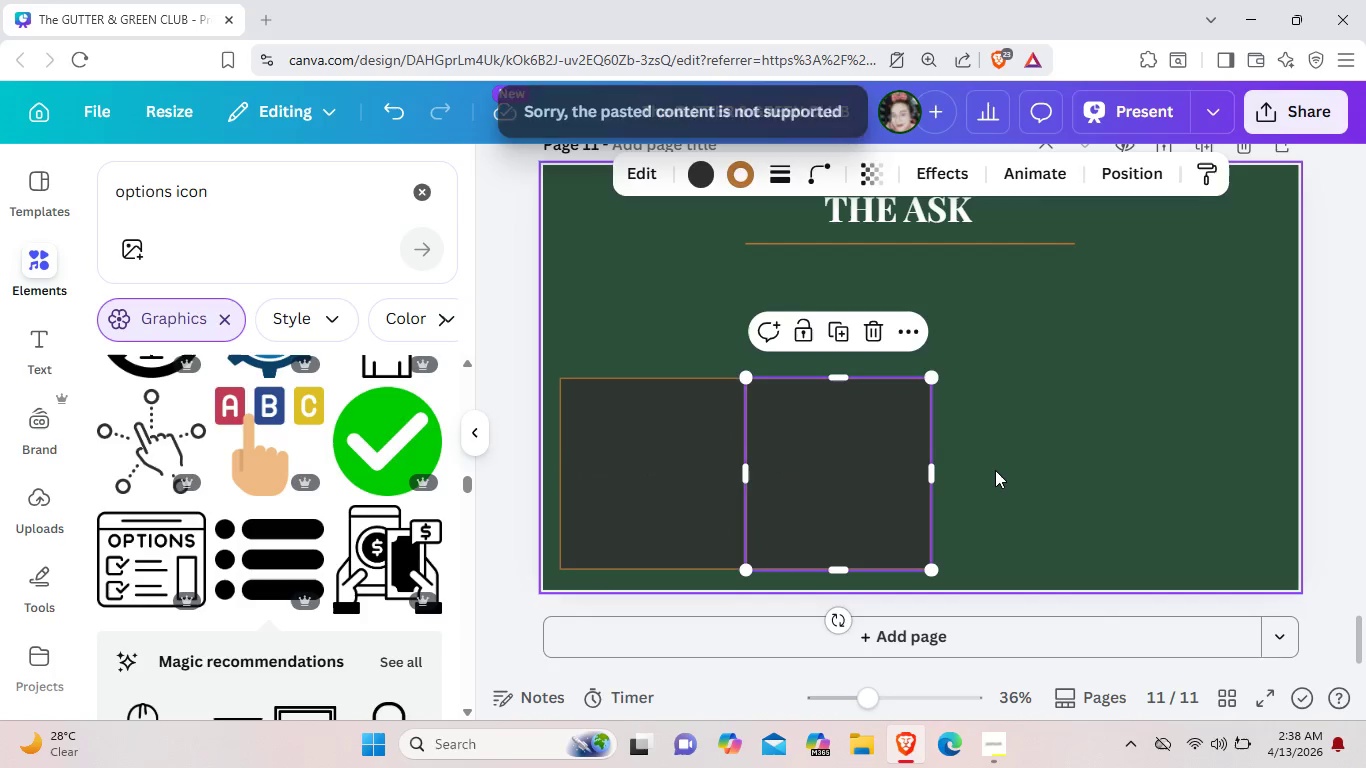 
left_click([995, 470])
 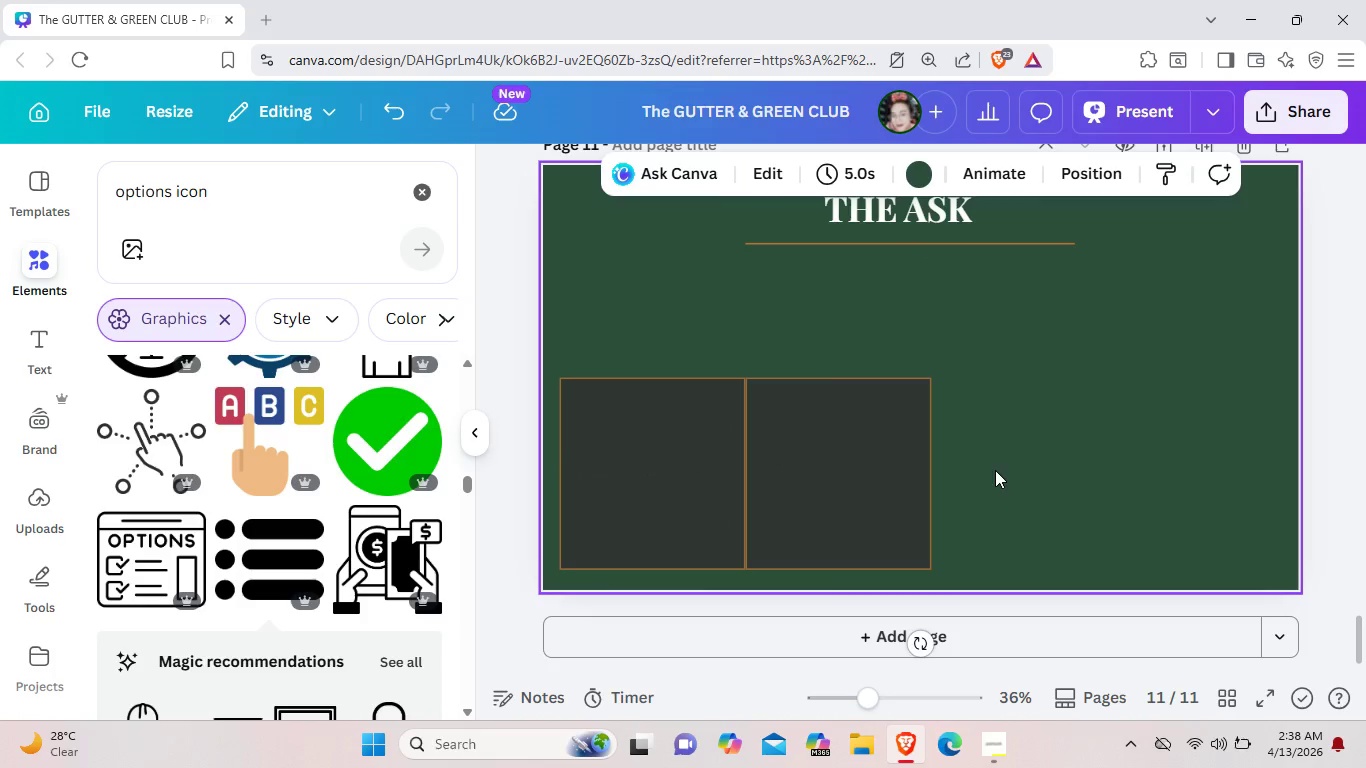 
key(Control+V)
 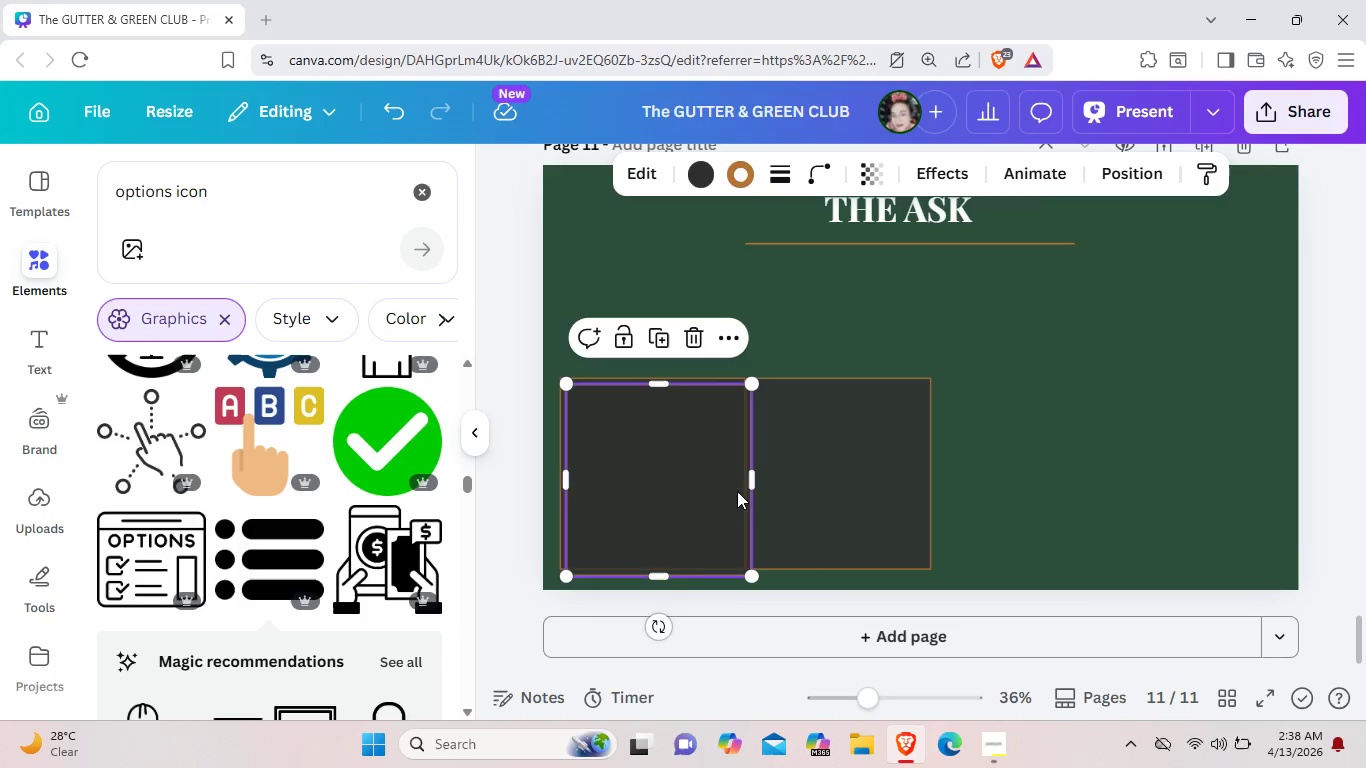 
left_click_drag(start_coordinate=[736, 491], to_coordinate=[1098, 479])
 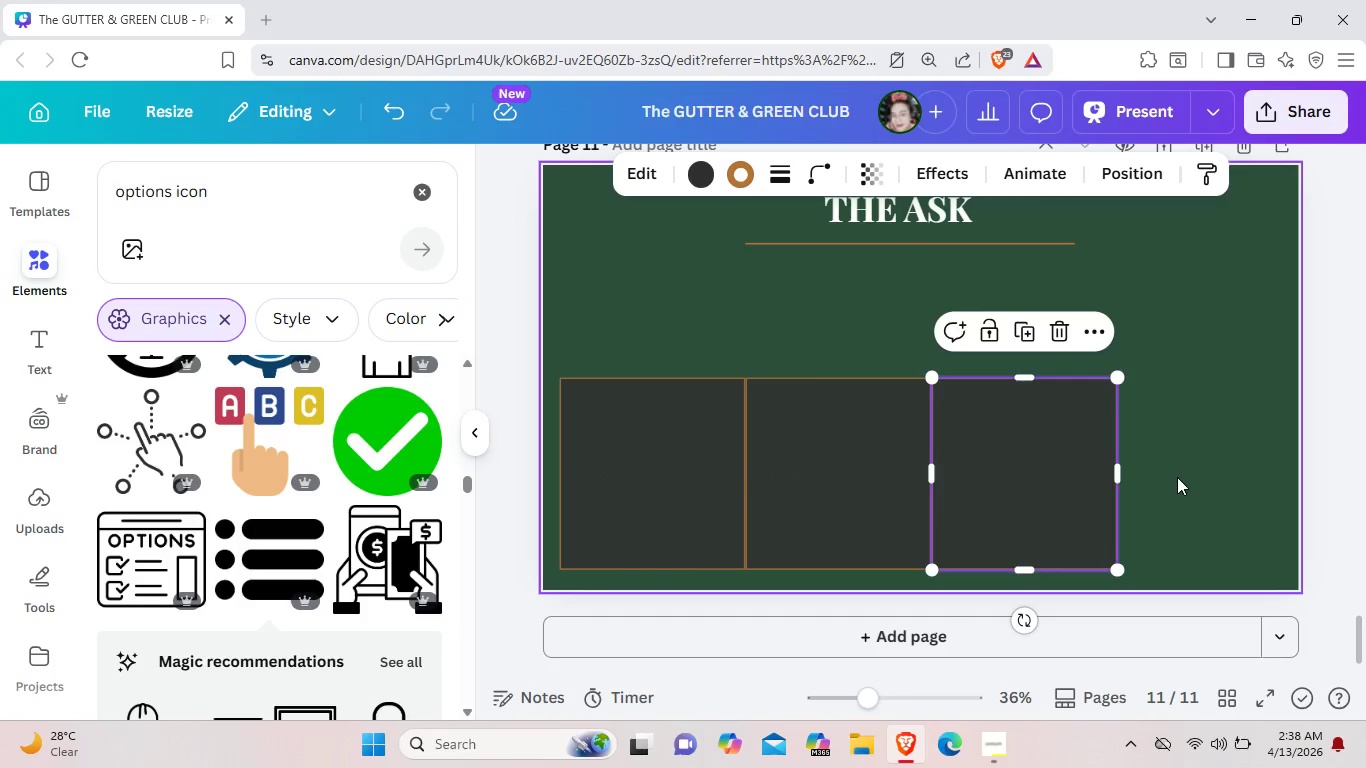 
key(Control+V)
 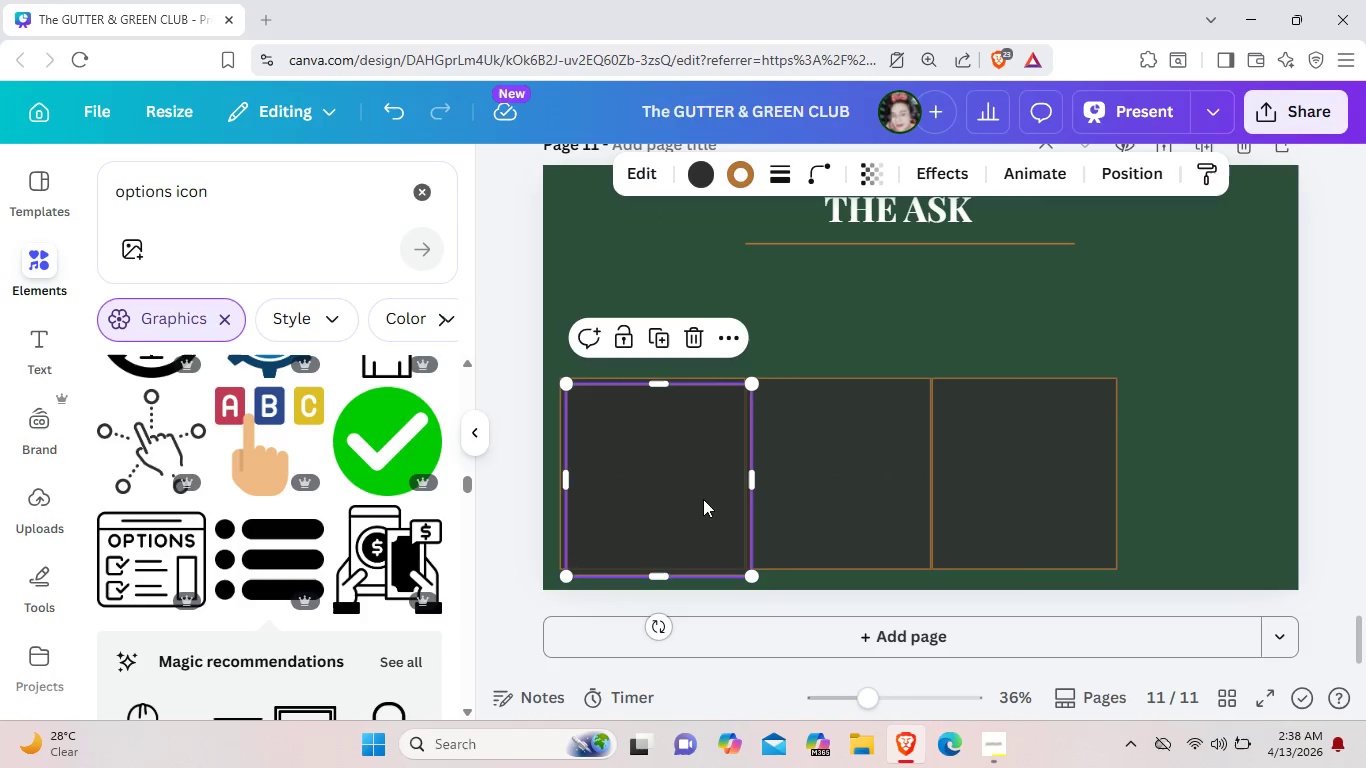 
left_click_drag(start_coordinate=[693, 498], to_coordinate=[1248, 484])
 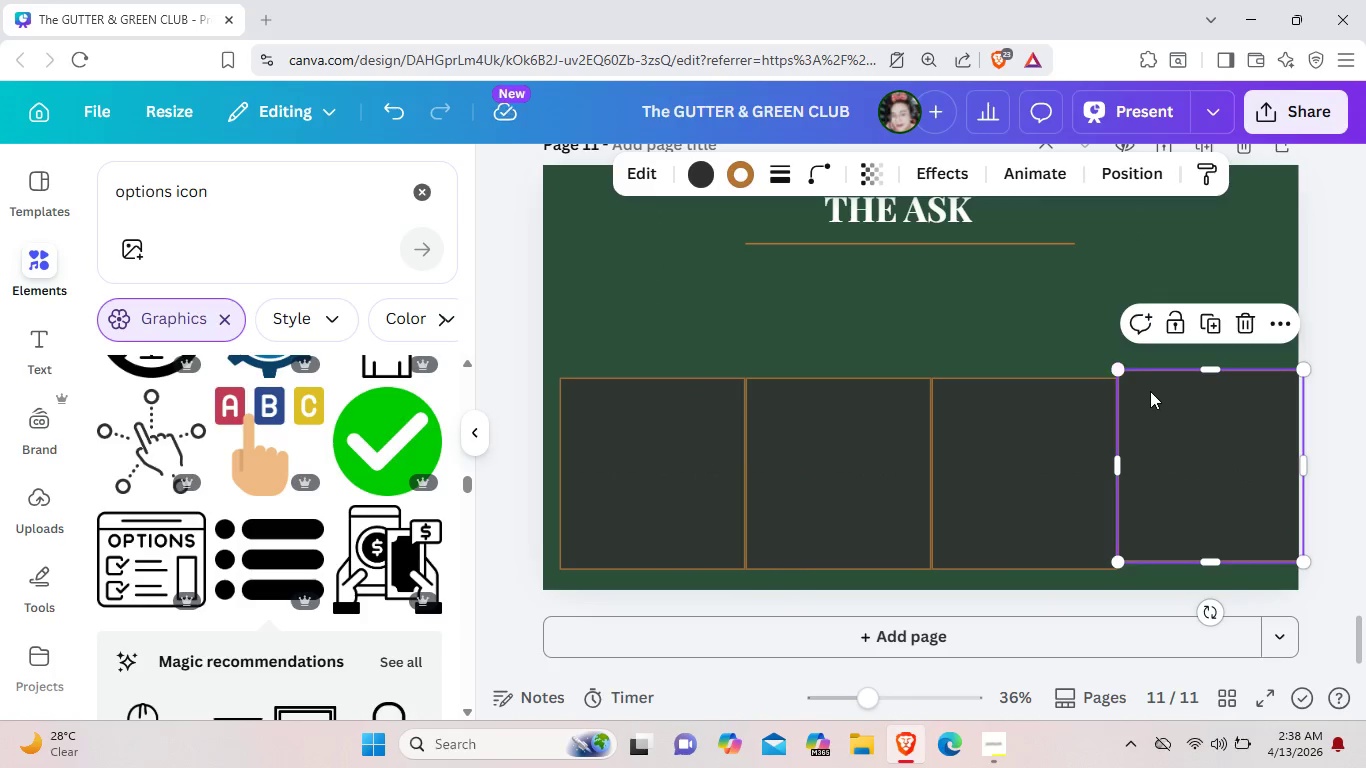 
left_click_drag(start_coordinate=[1150, 391], to_coordinate=[1153, 402])
 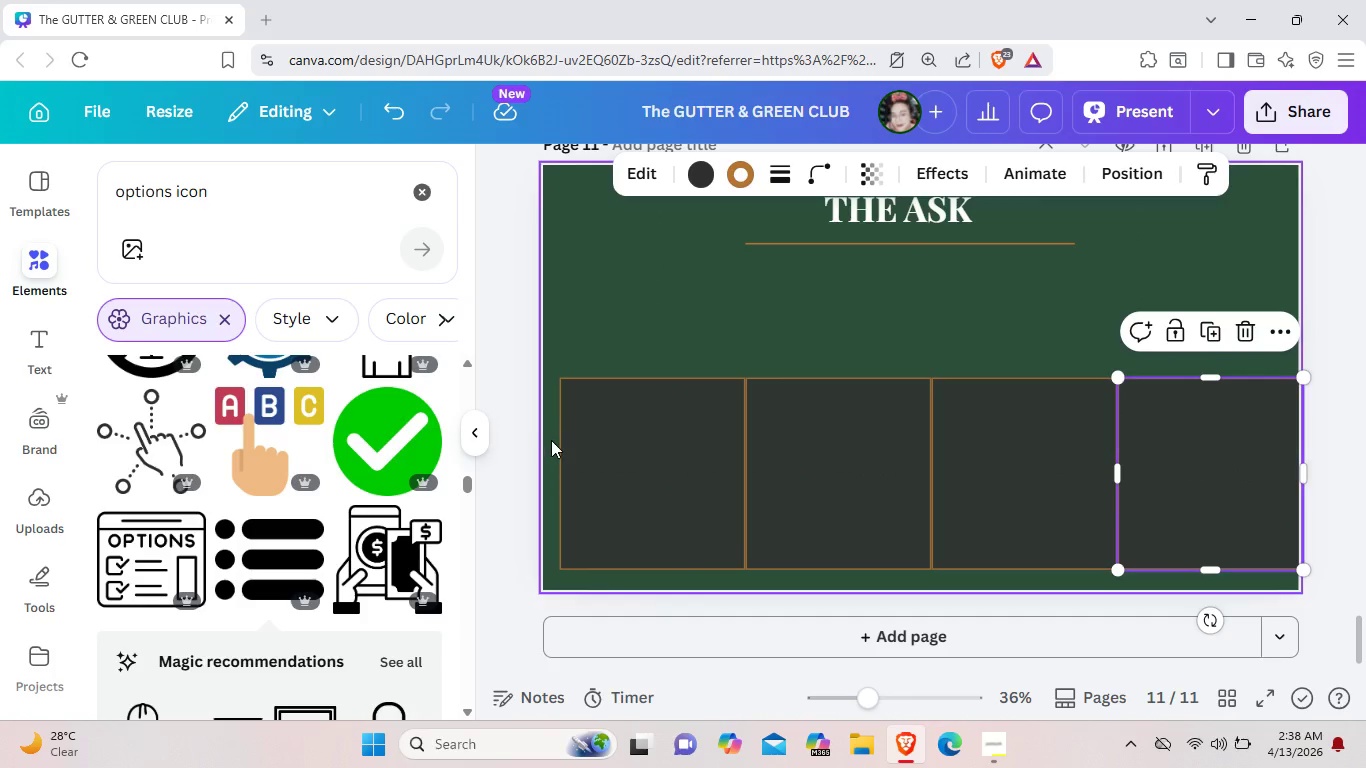 
left_click_drag(start_coordinate=[551, 440], to_coordinate=[1304, 467])
 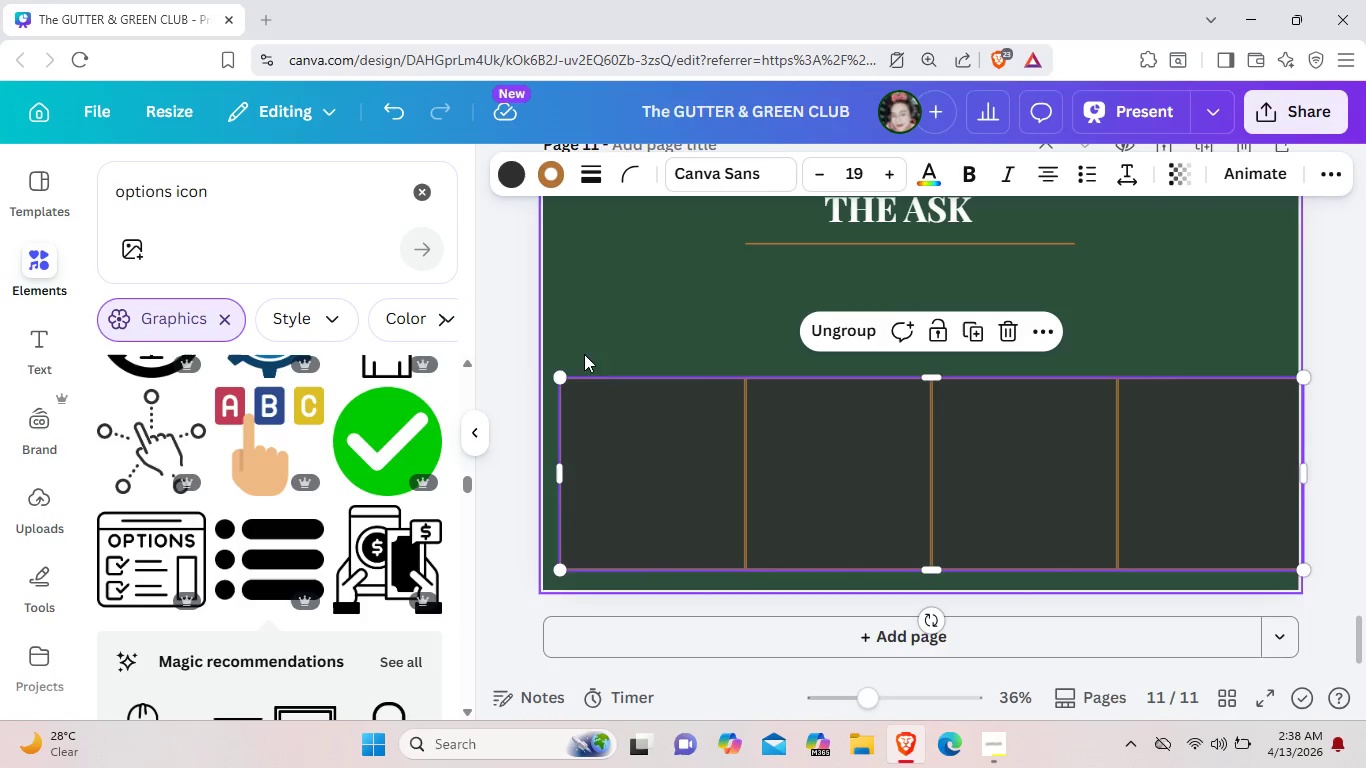 
left_click_drag(start_coordinate=[560, 377], to_coordinate=[625, 398])
 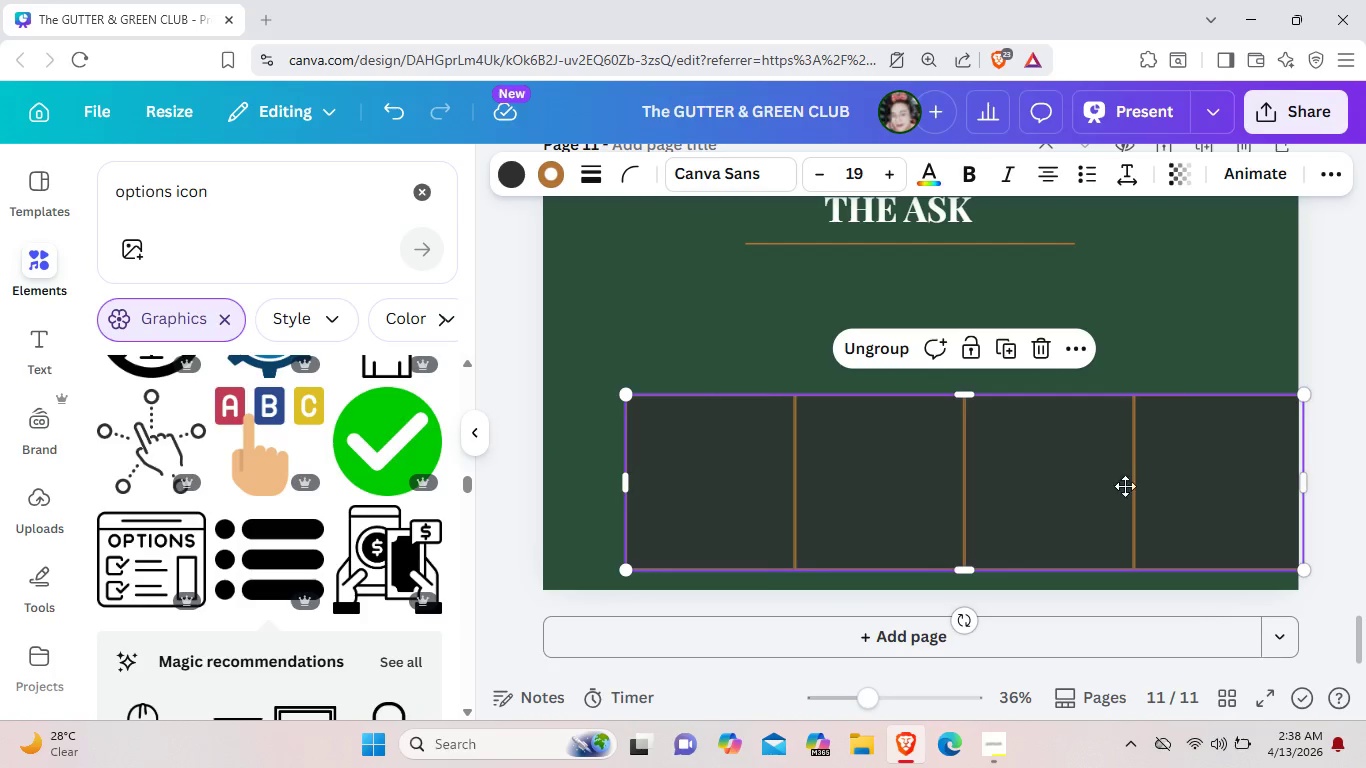 
left_click_drag(start_coordinate=[1169, 502], to_coordinate=[1130, 492])
 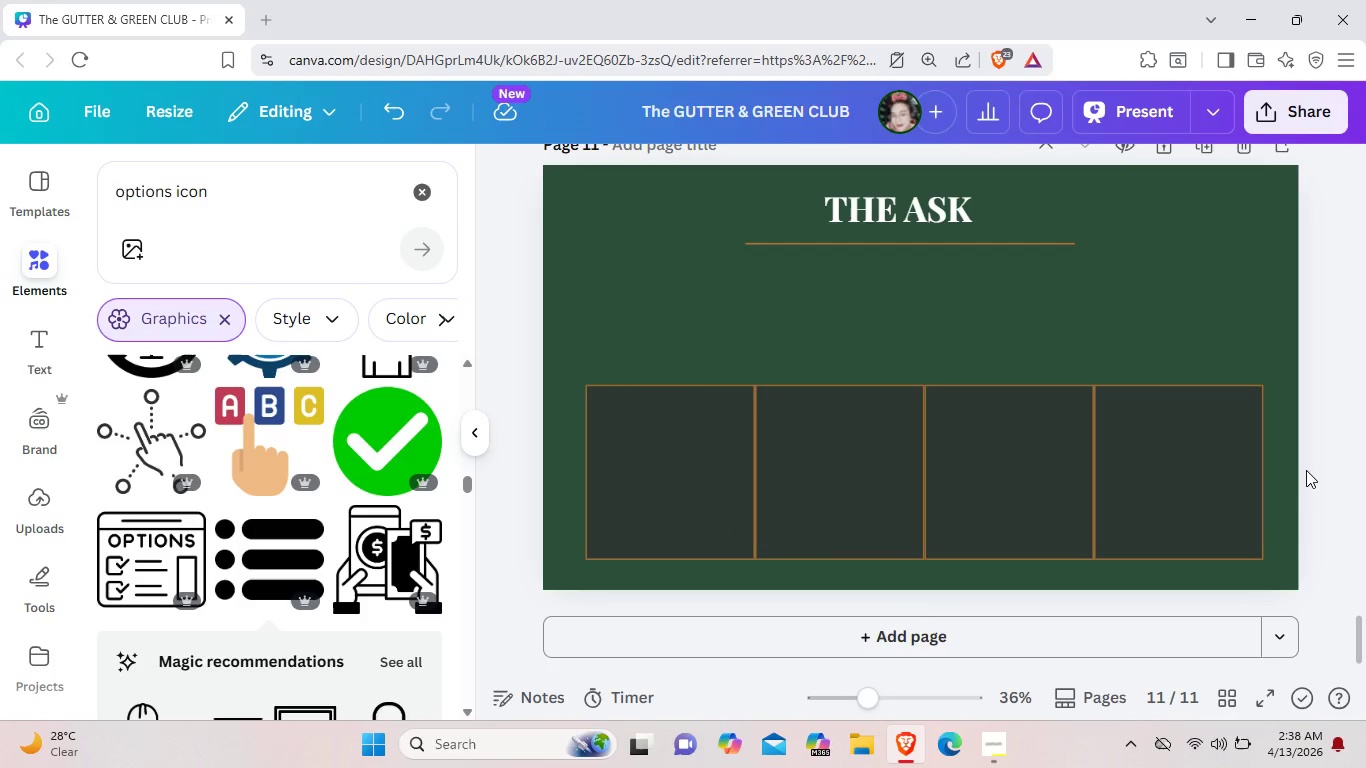 
scroll: coordinate [1179, 329], scroll_direction: up, amount: 6.0
 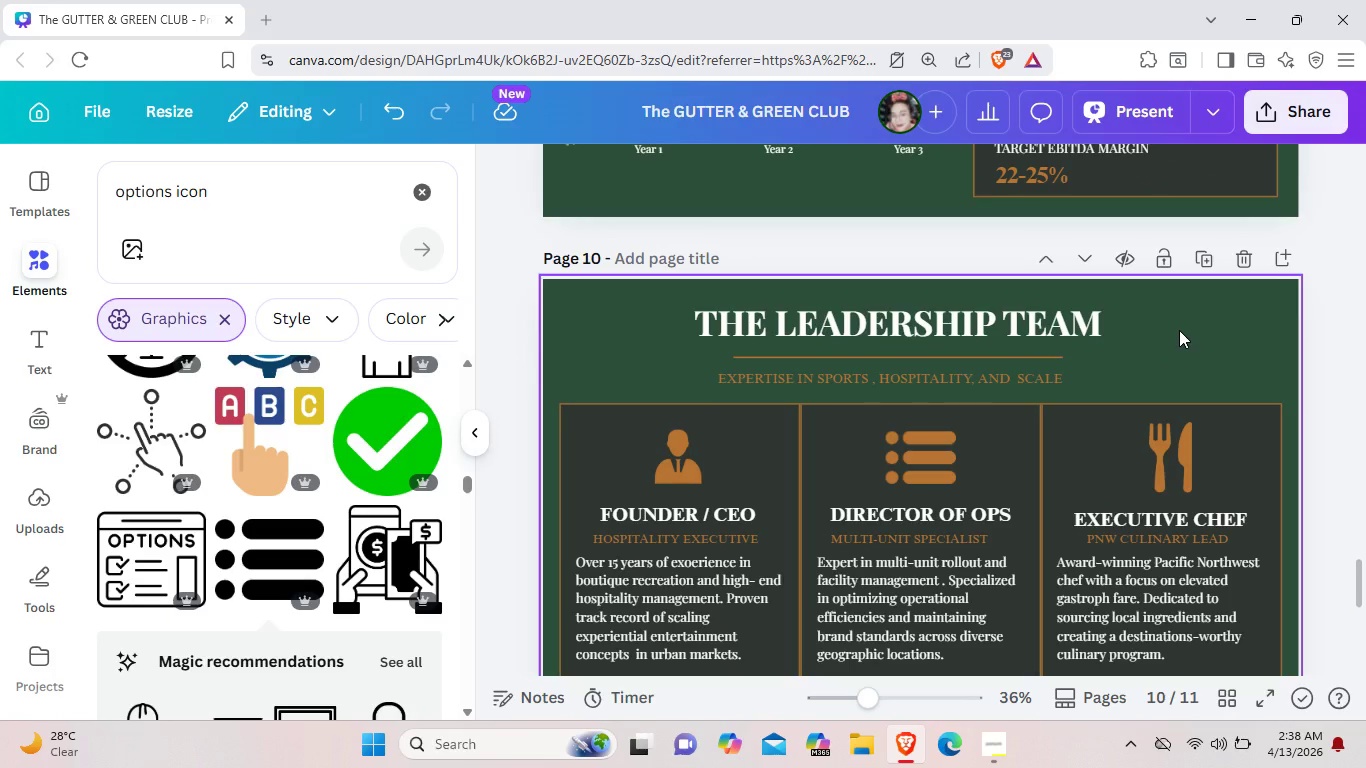 
scroll: coordinate [1179, 330], scroll_direction: down, amount: 4.0
 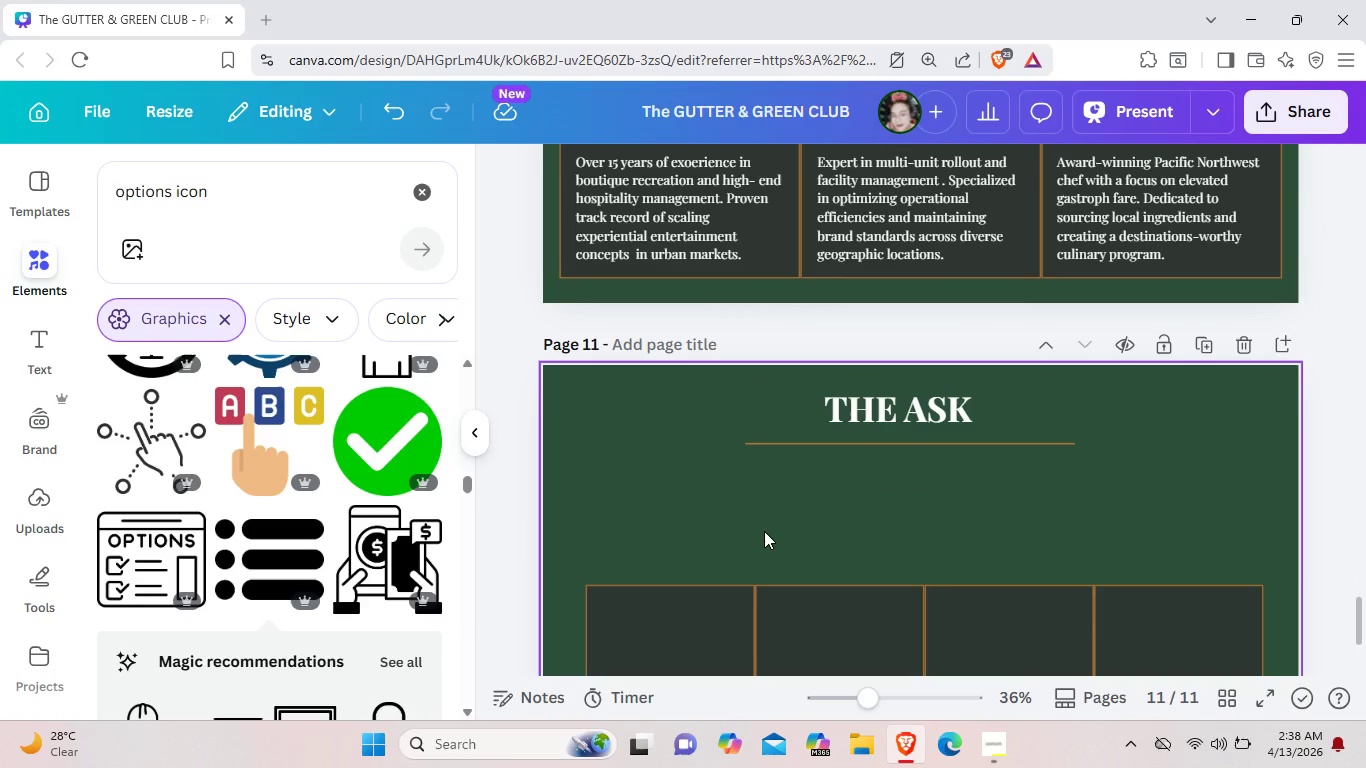 
key(Control+V)
 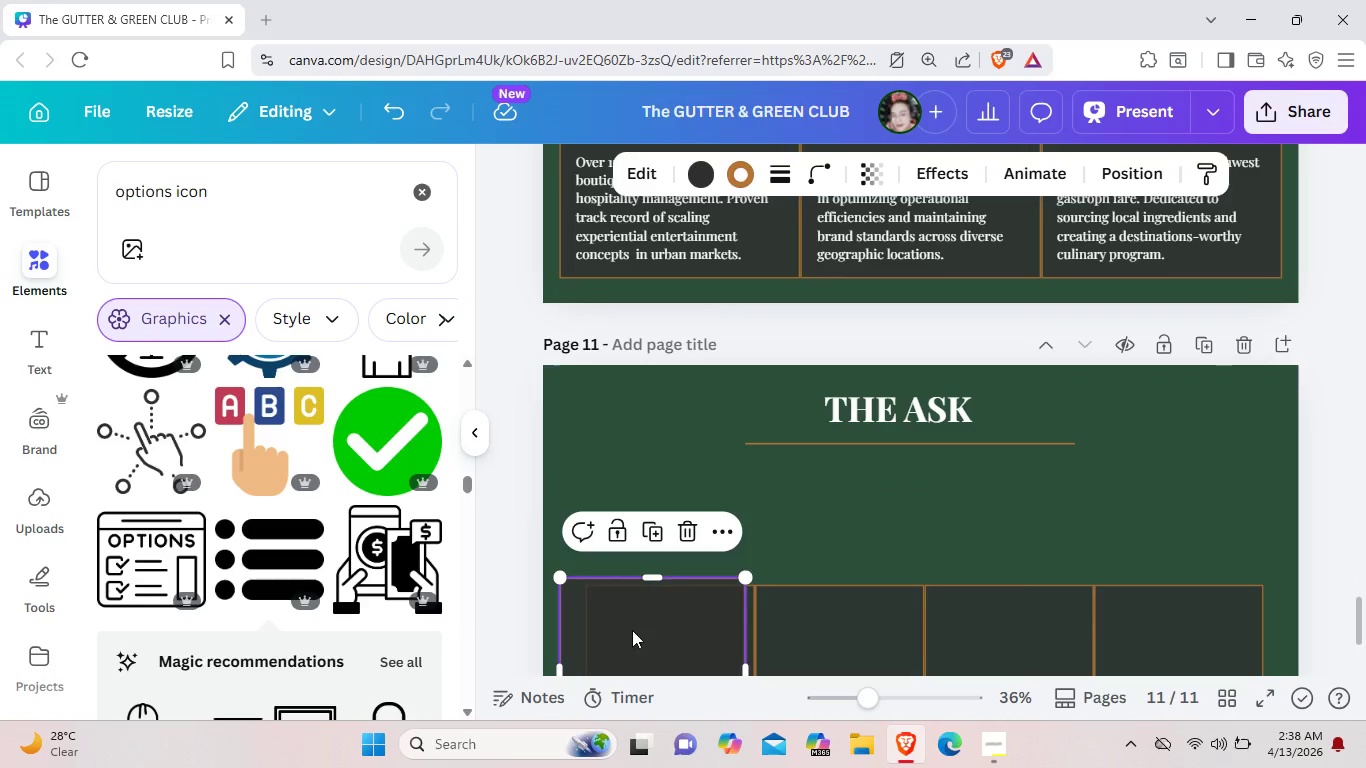 
left_click_drag(start_coordinate=[633, 630], to_coordinate=[798, 510])
 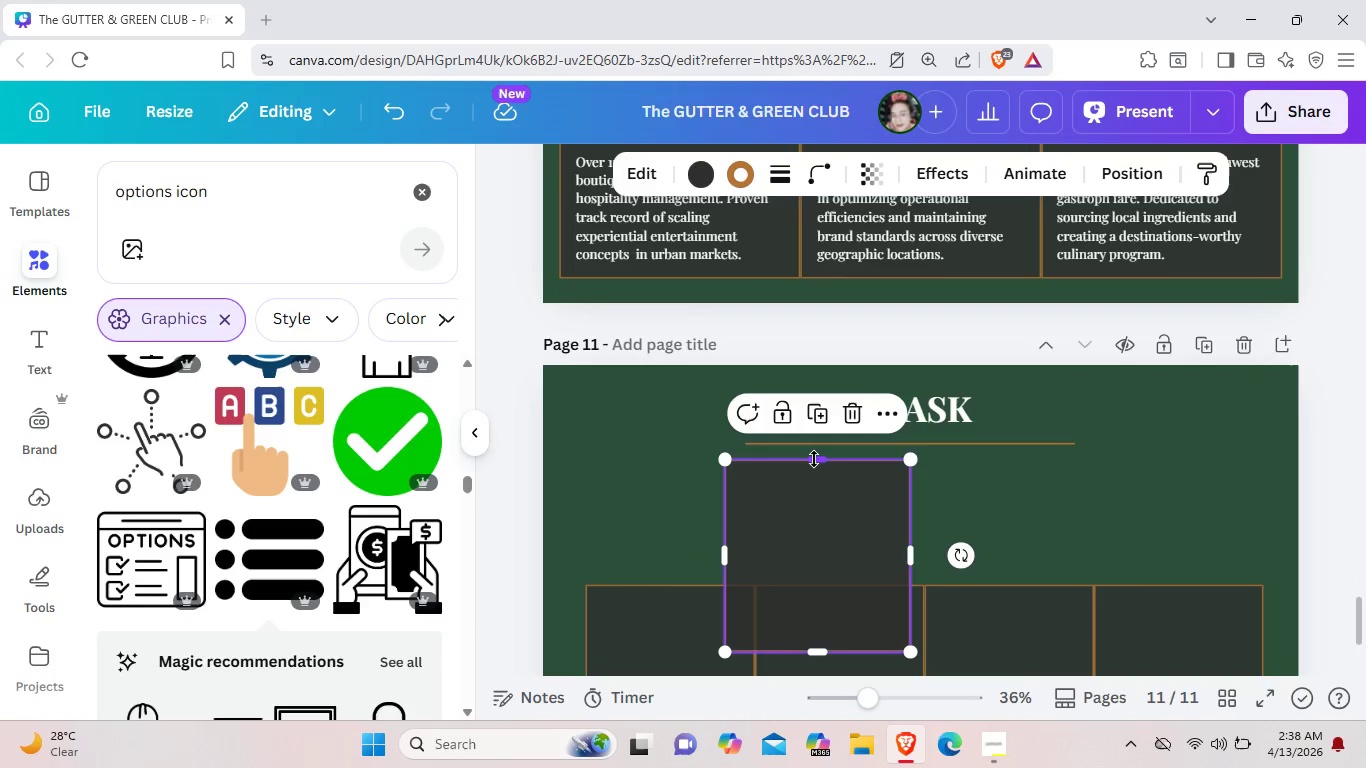 
left_click_drag(start_coordinate=[814, 459], to_coordinate=[821, 526])
 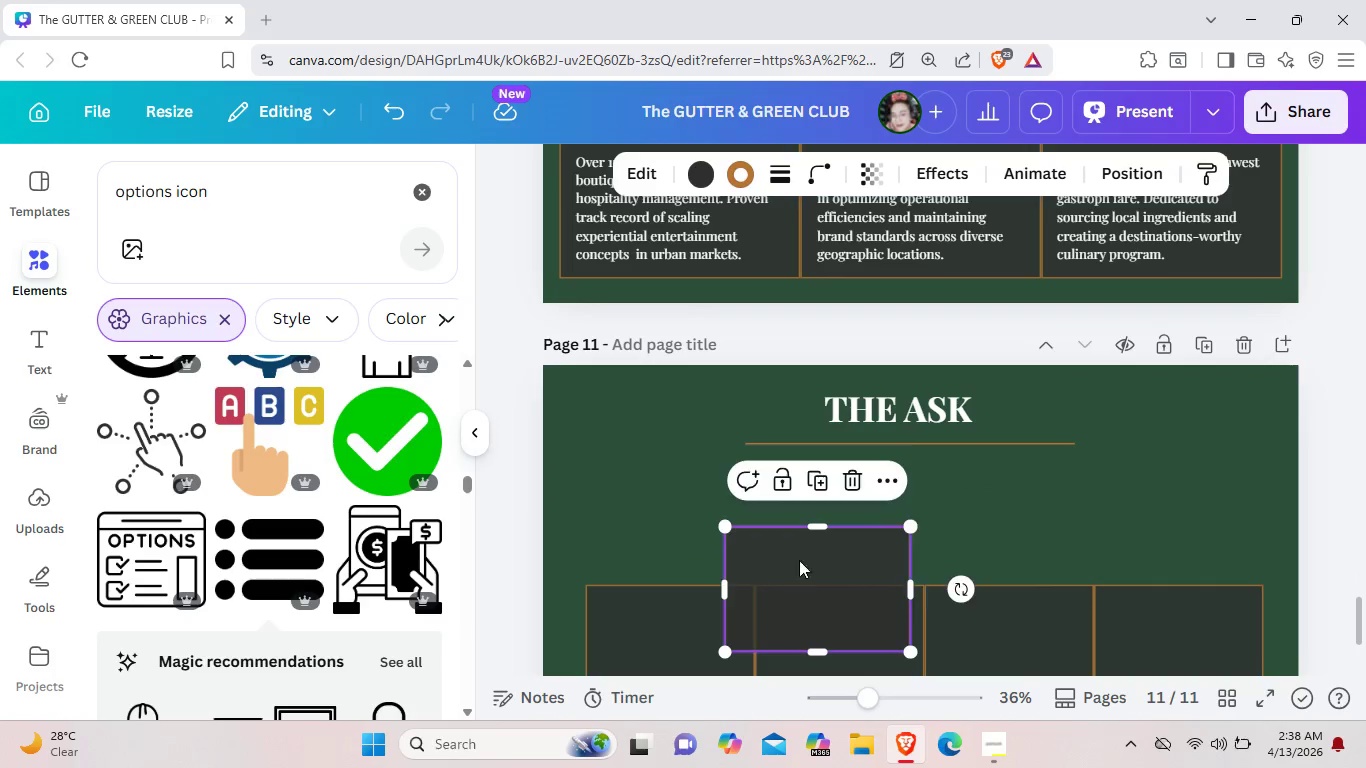 
left_click_drag(start_coordinate=[803, 585], to_coordinate=[738, 511])
 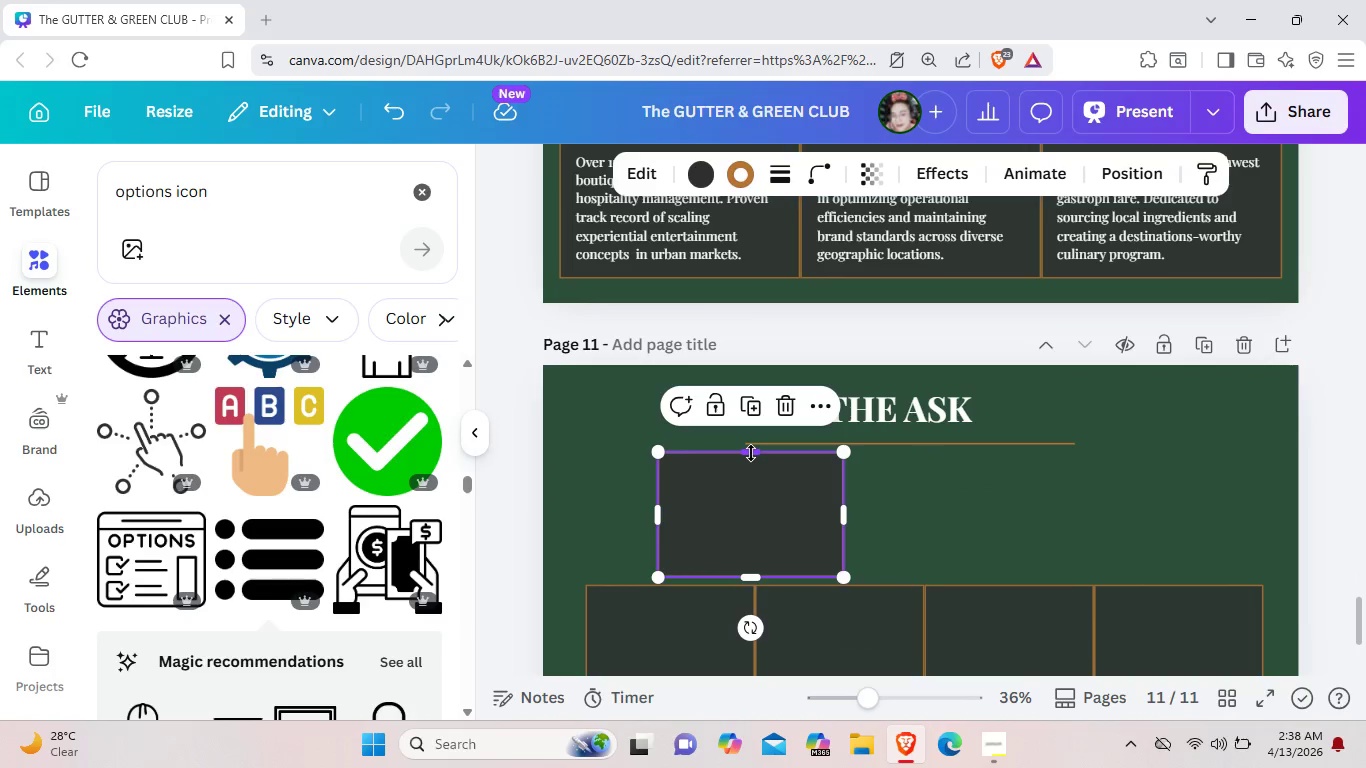 
left_click_drag(start_coordinate=[751, 453], to_coordinate=[752, 461])
 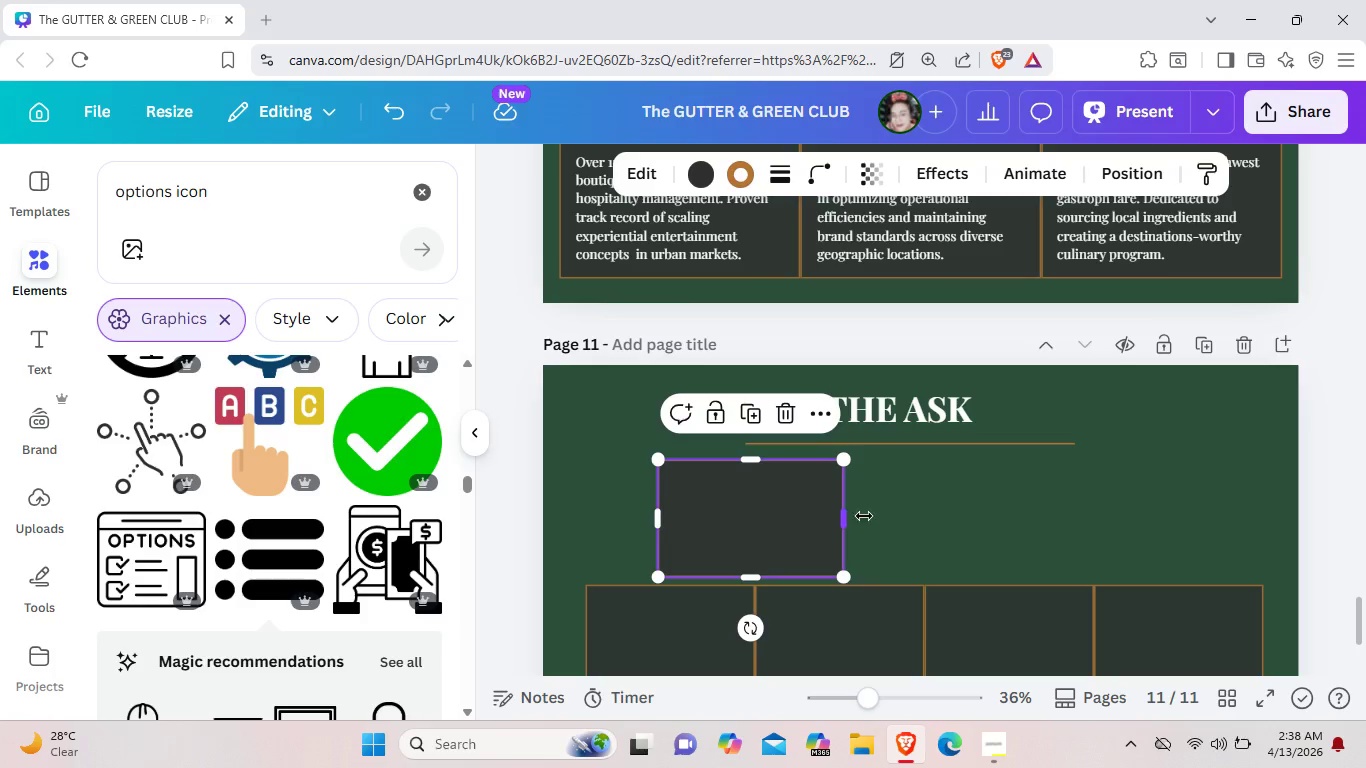 
left_click_drag(start_coordinate=[837, 513], to_coordinate=[1136, 520])
 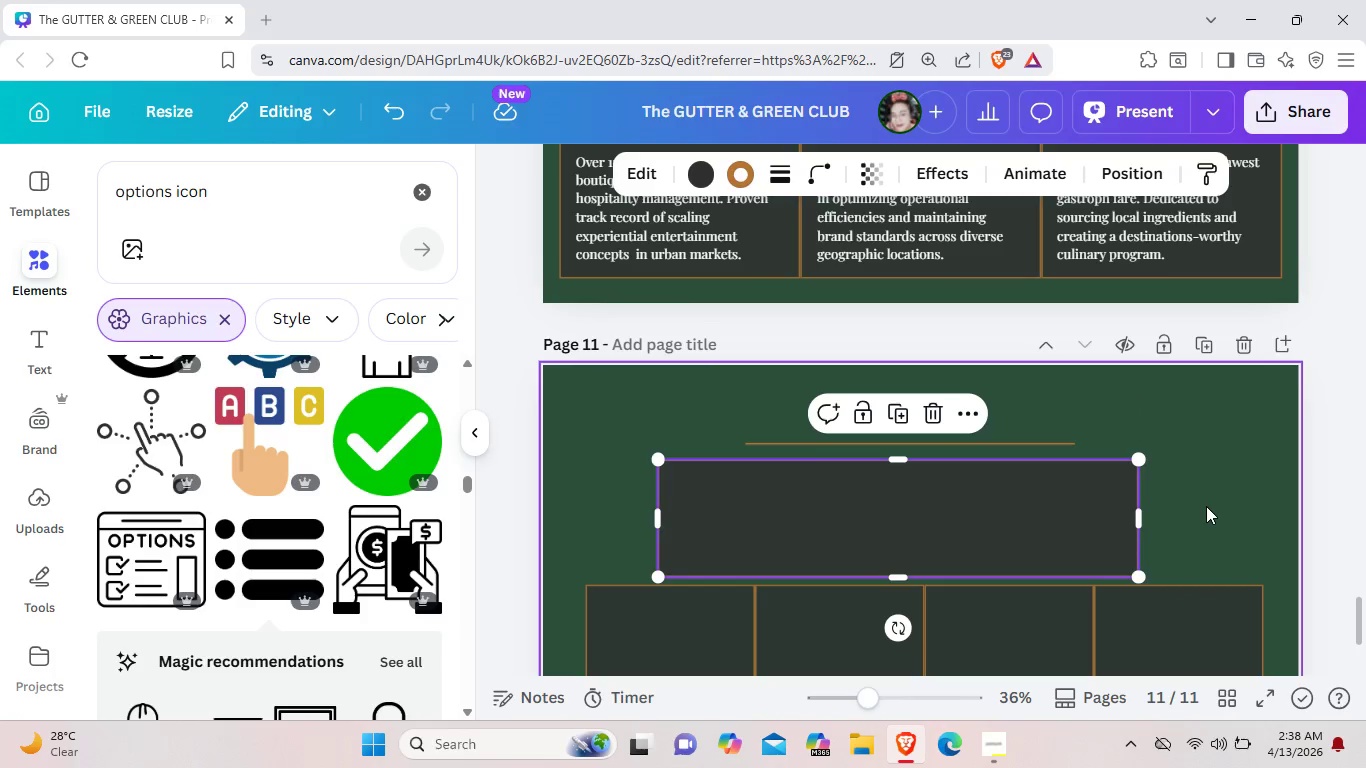 
left_click([1206, 506])
 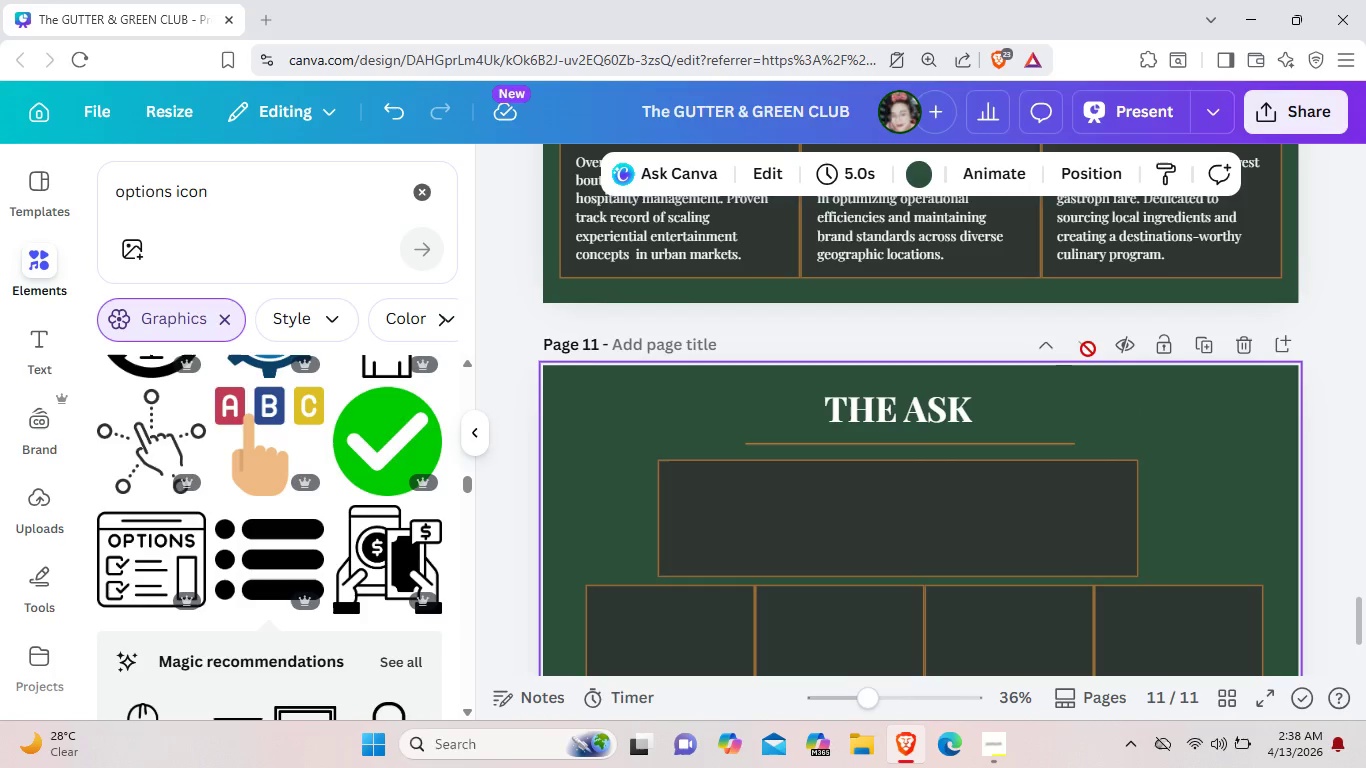 
mouse_move([961, 408])
 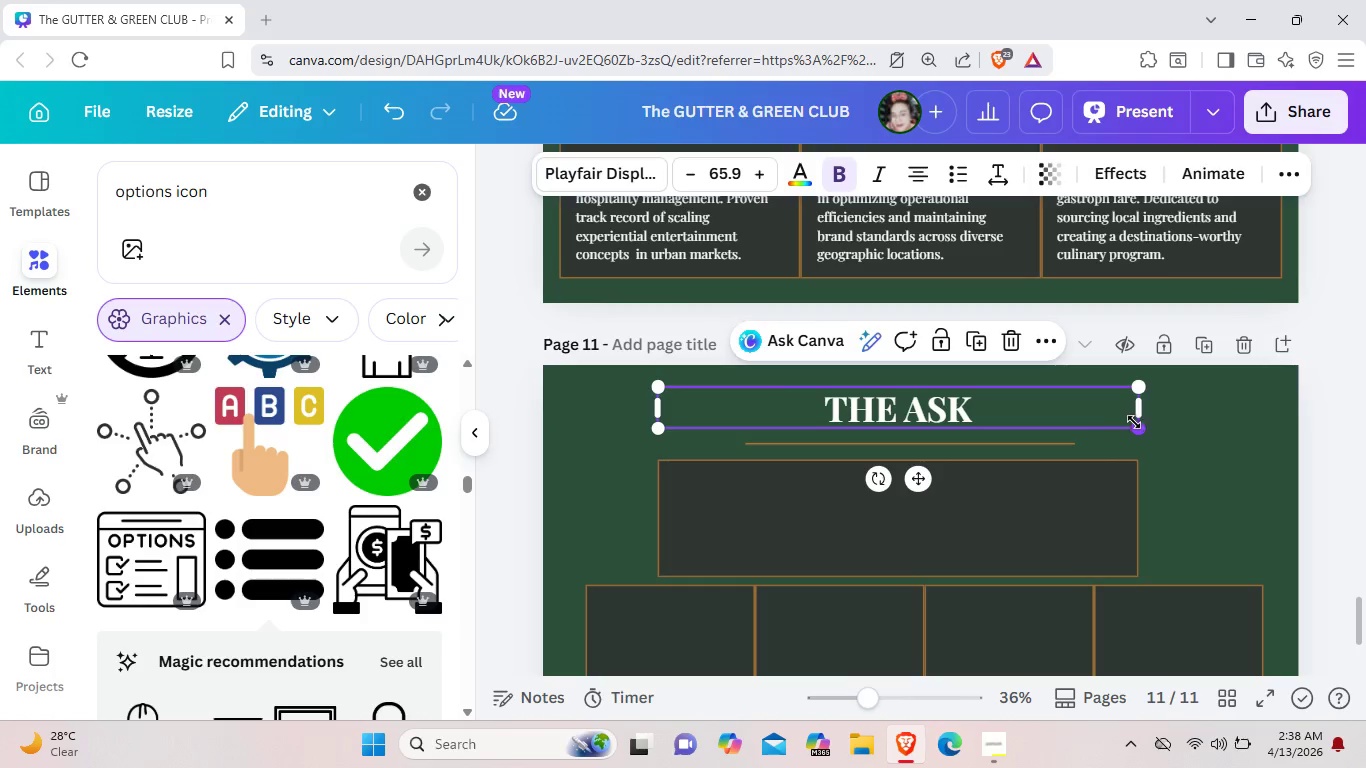 
left_click_drag(start_coordinate=[1136, 422], to_coordinate=[1098, 406])
 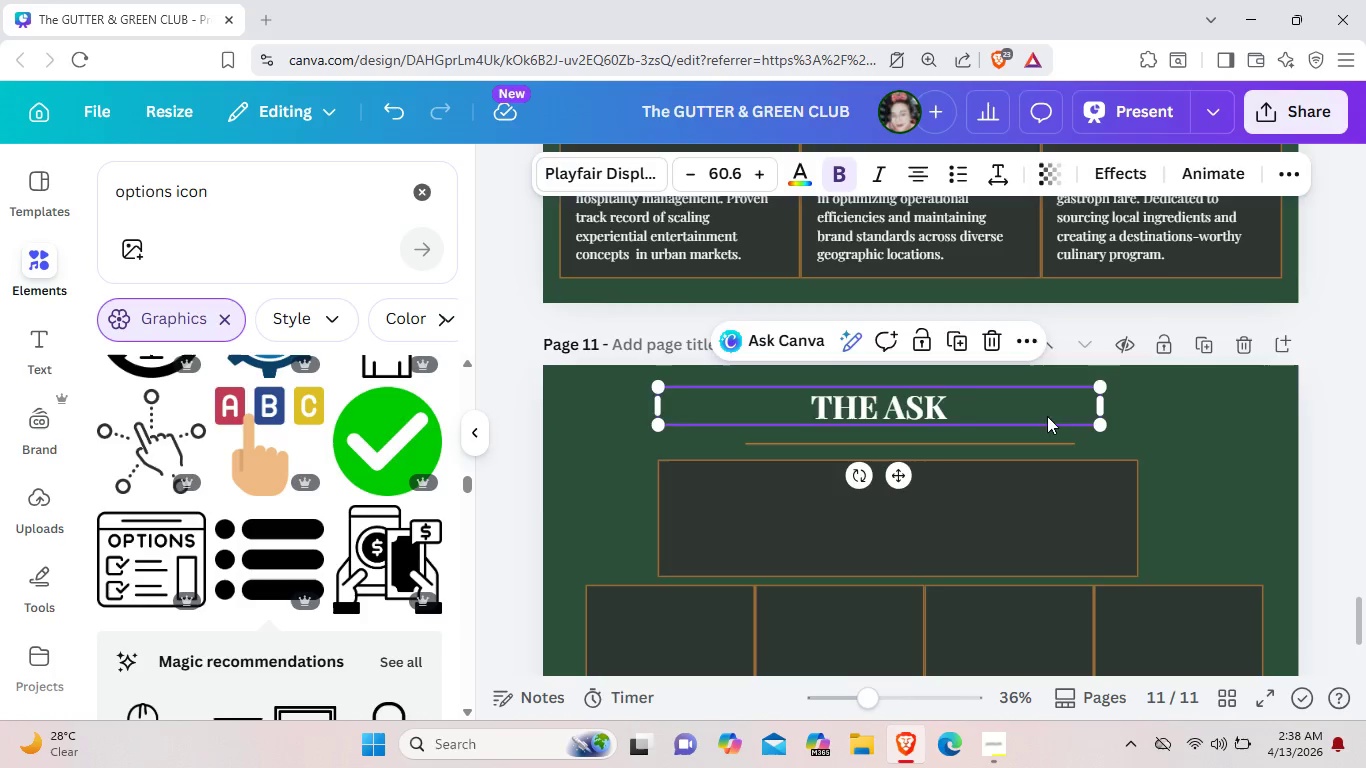 
left_click_drag(start_coordinate=[1026, 416], to_coordinate=[1059, 410])
 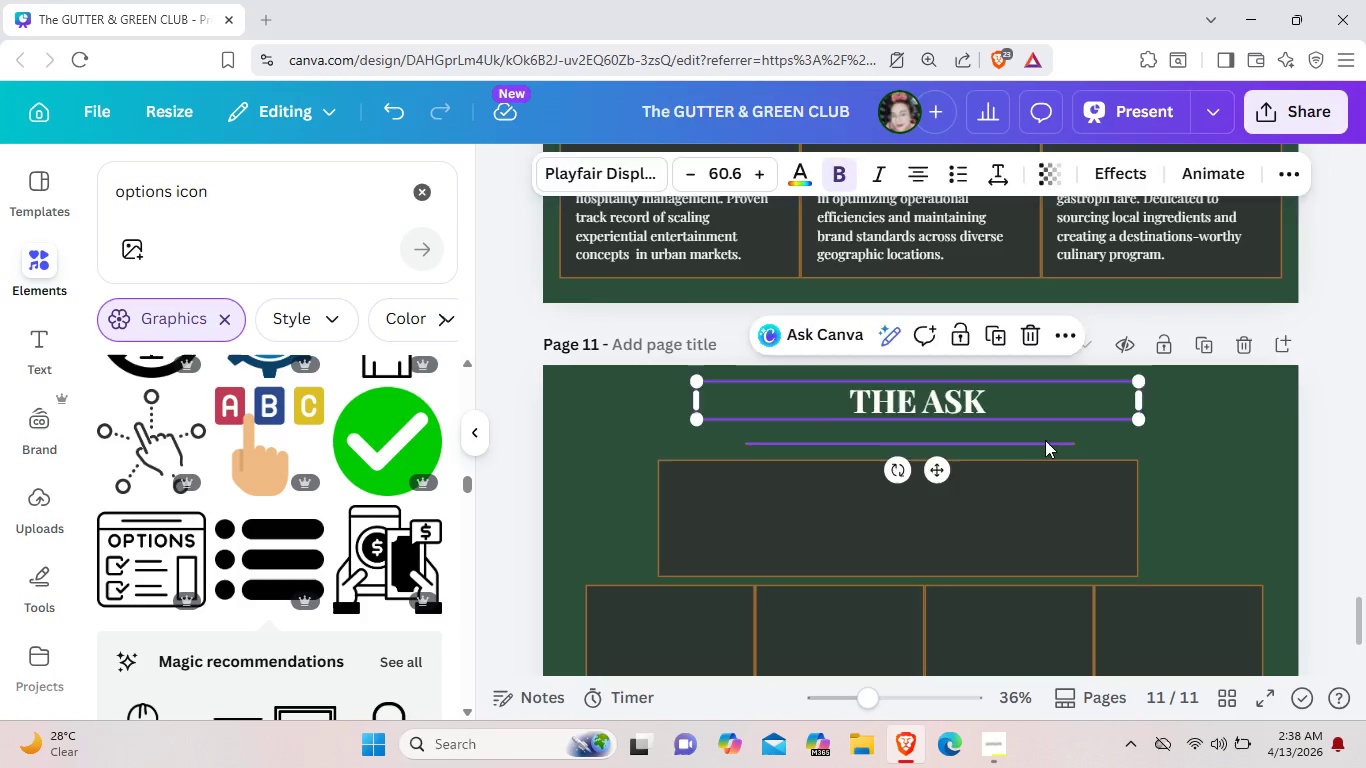 
left_click_drag(start_coordinate=[1045, 441], to_coordinate=[1045, 427])
 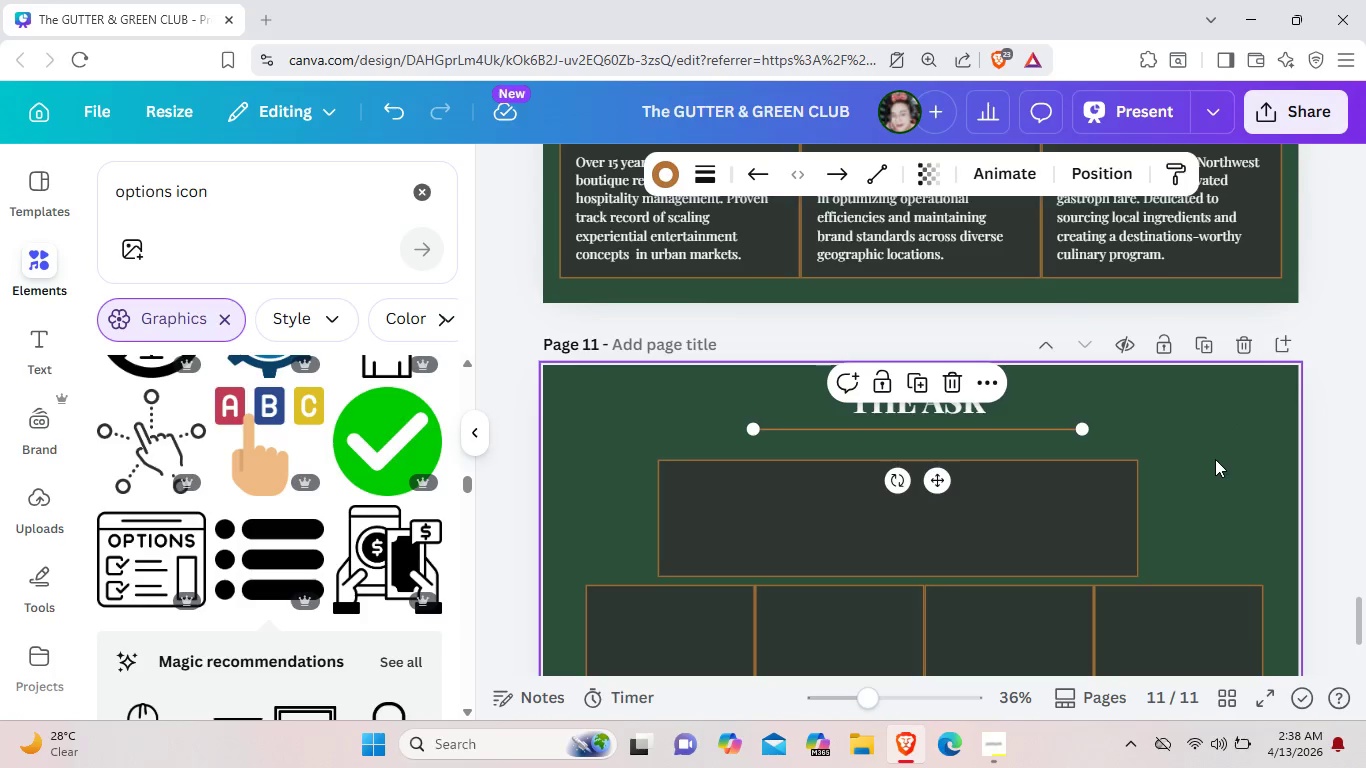 
left_click([1215, 459])
 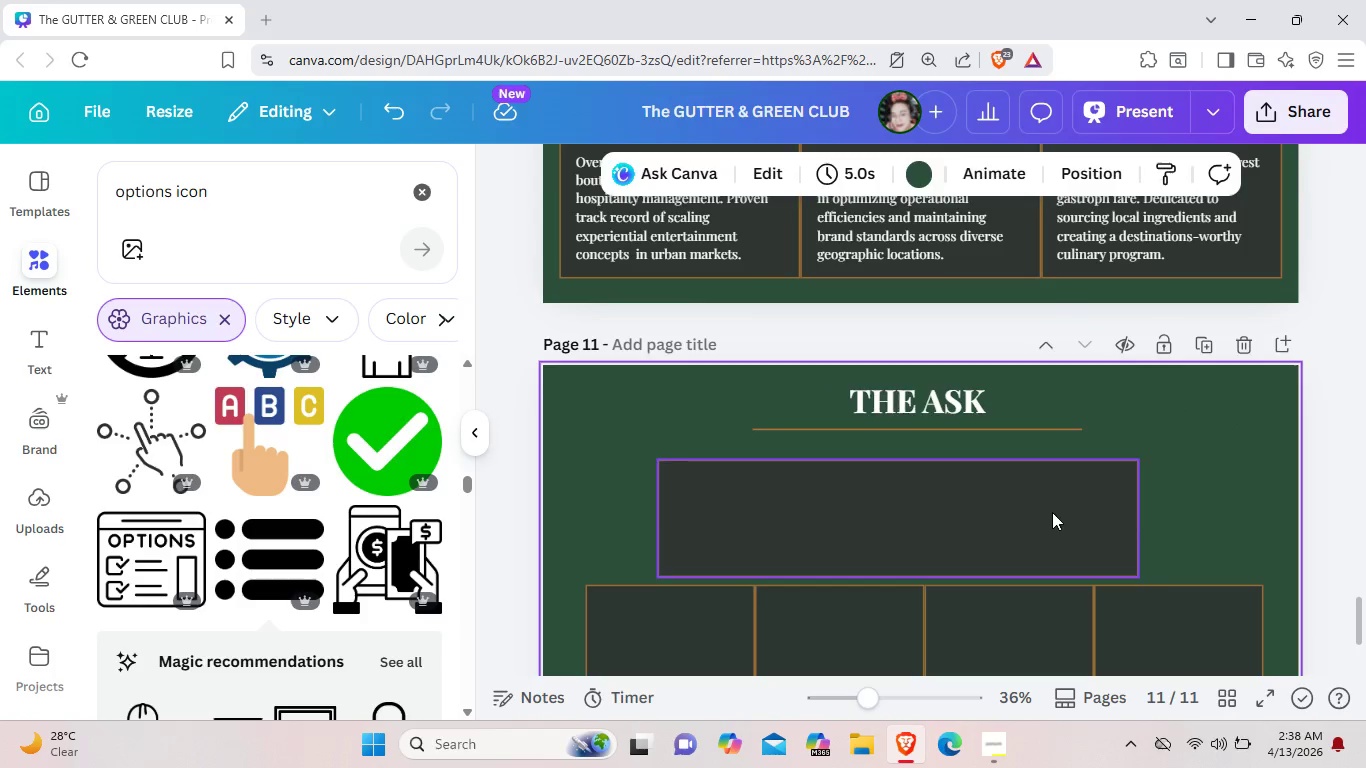 
left_click([1052, 512])
 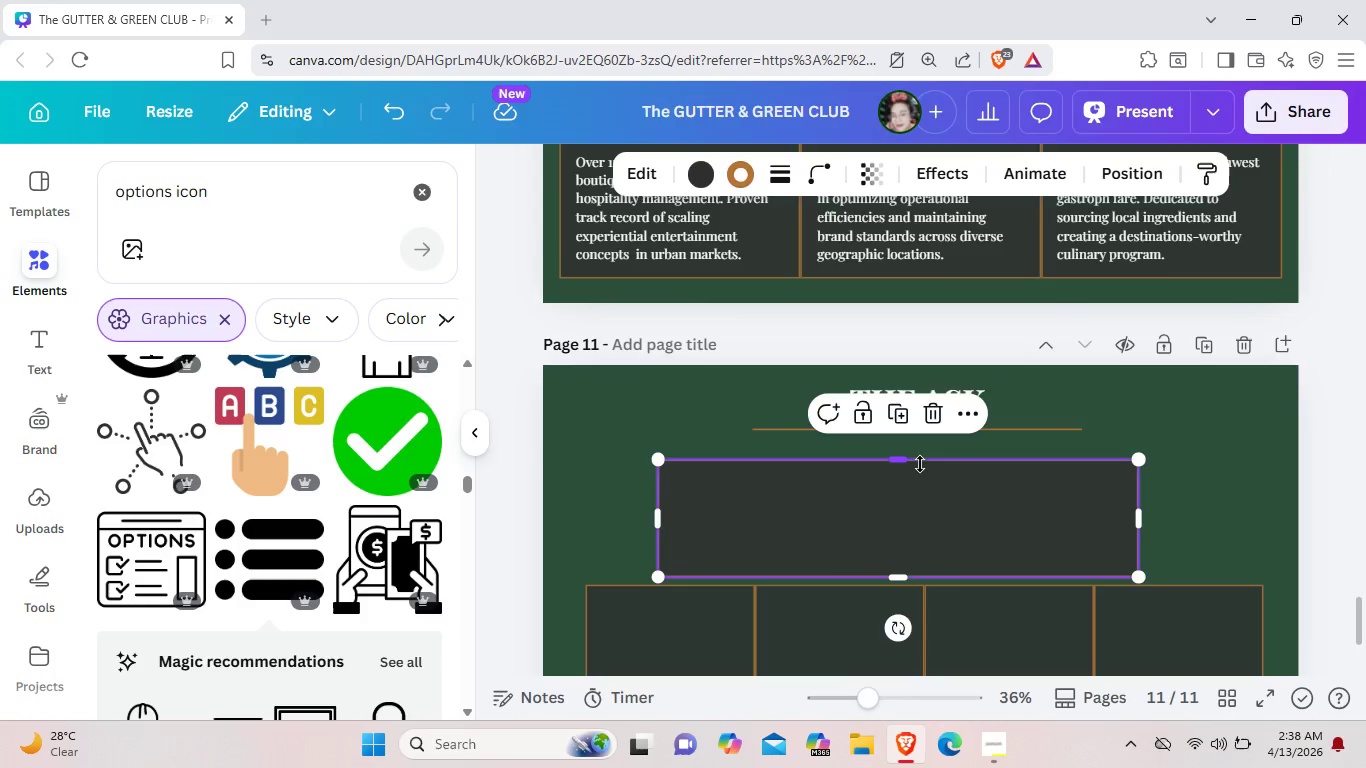 
left_click_drag(start_coordinate=[920, 464], to_coordinate=[920, 455])
 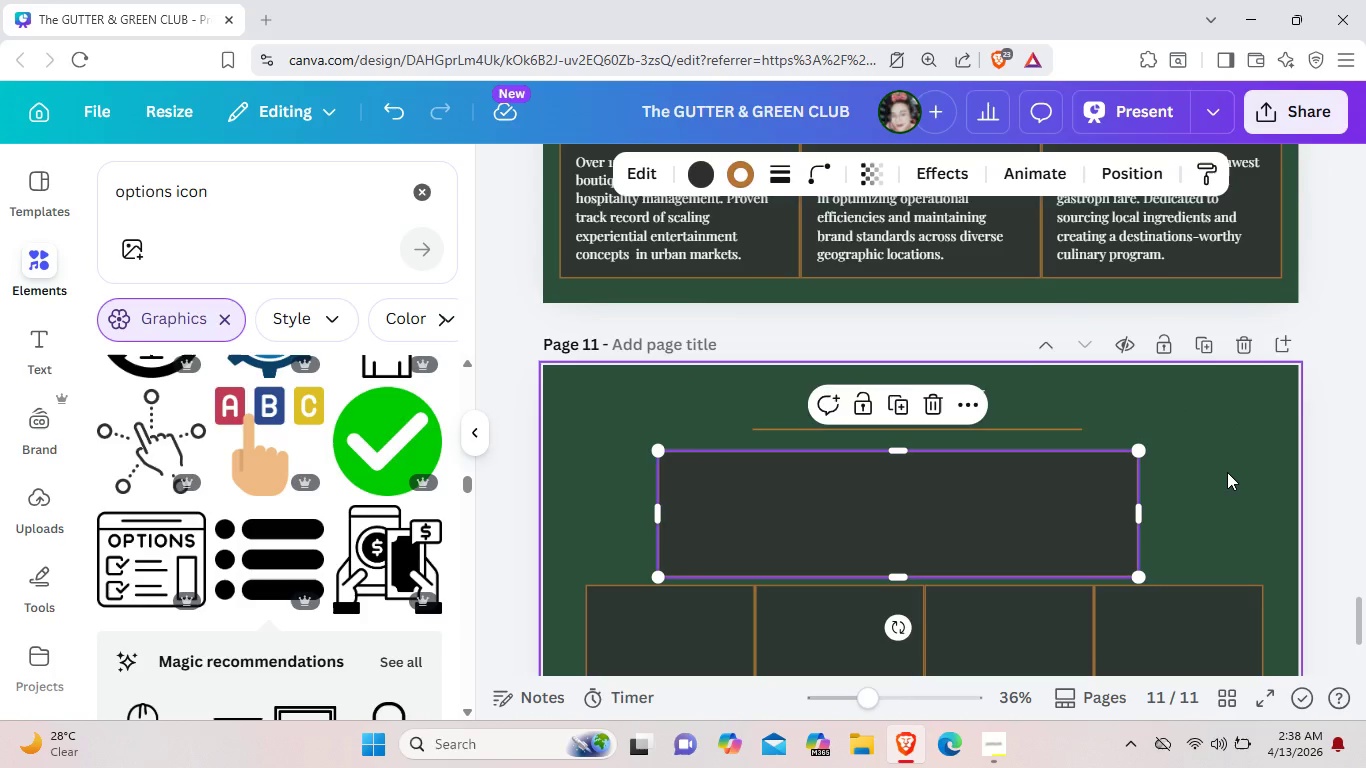 
left_click([1227, 472])
 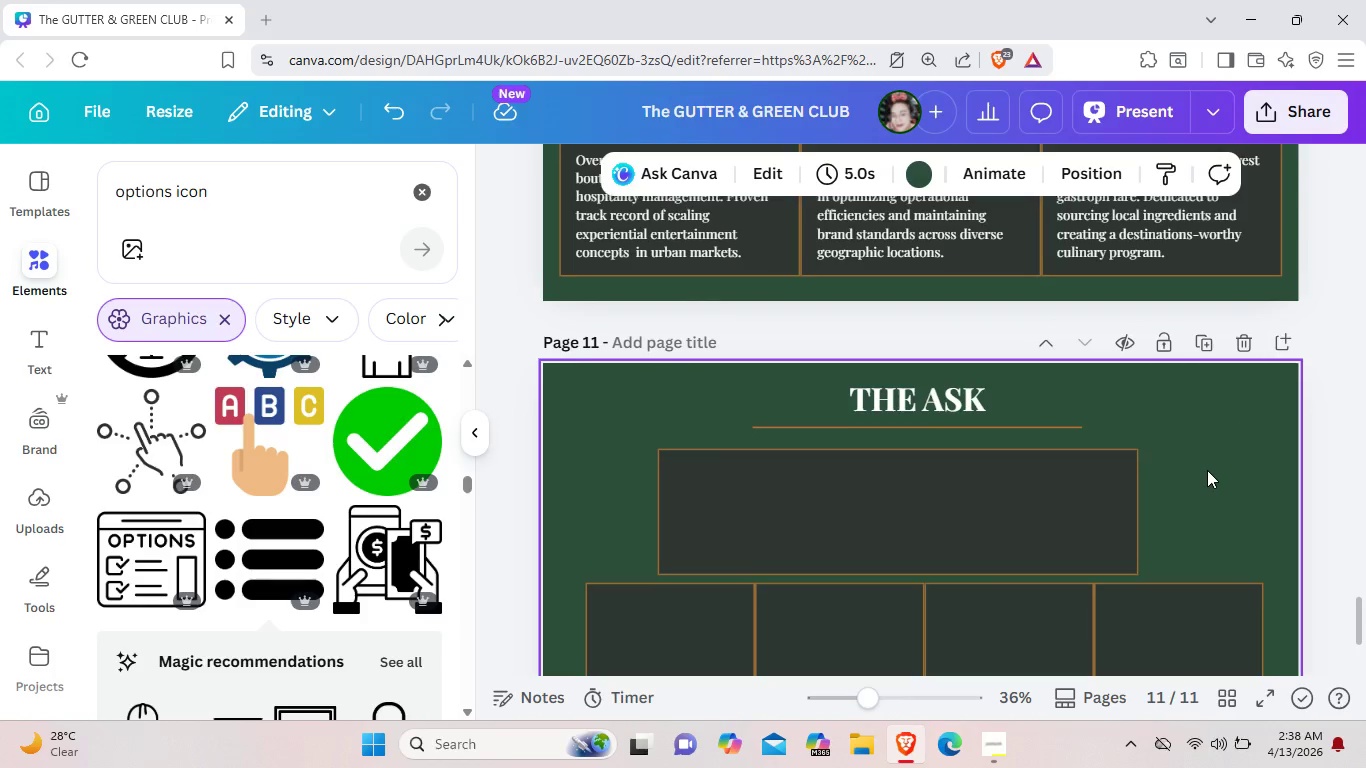 
scroll: coordinate [1207, 470], scroll_direction: down, amount: 1.0
 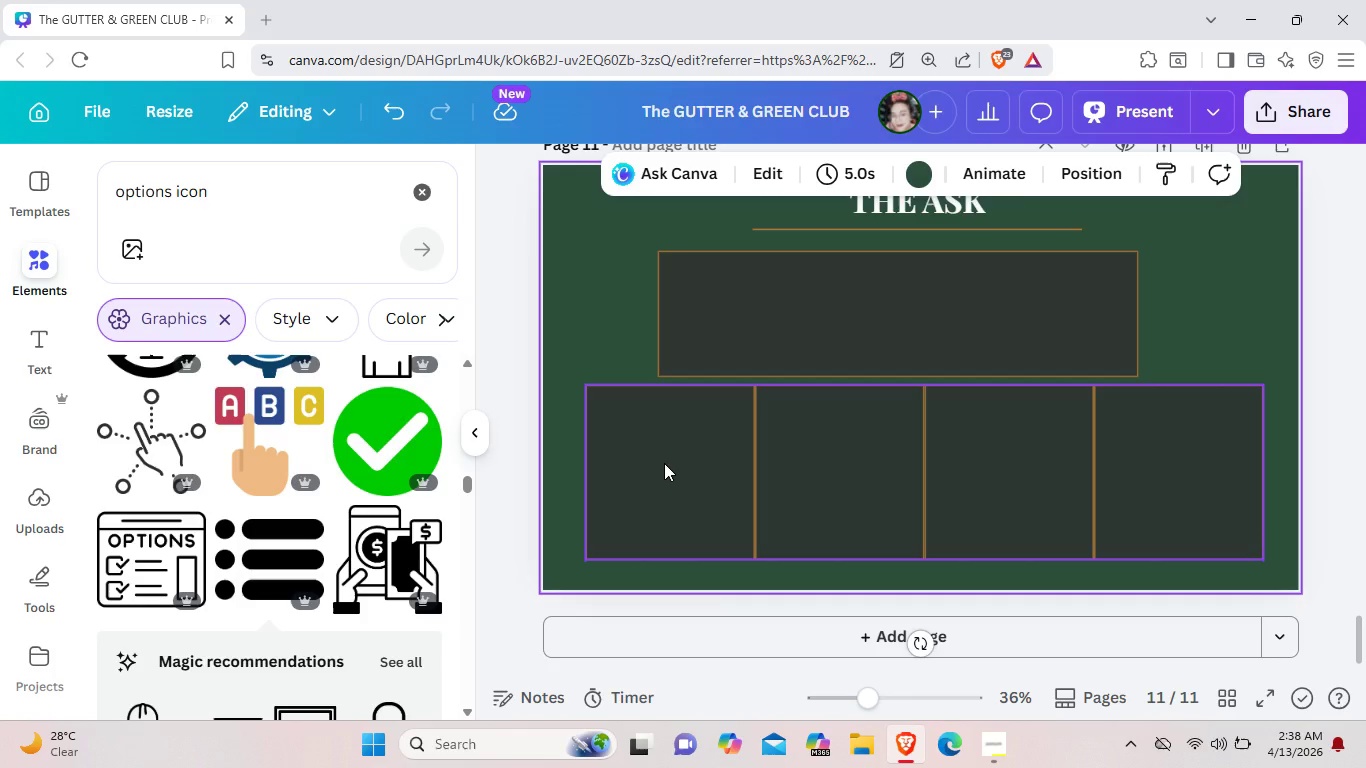 
wait(6.3)
 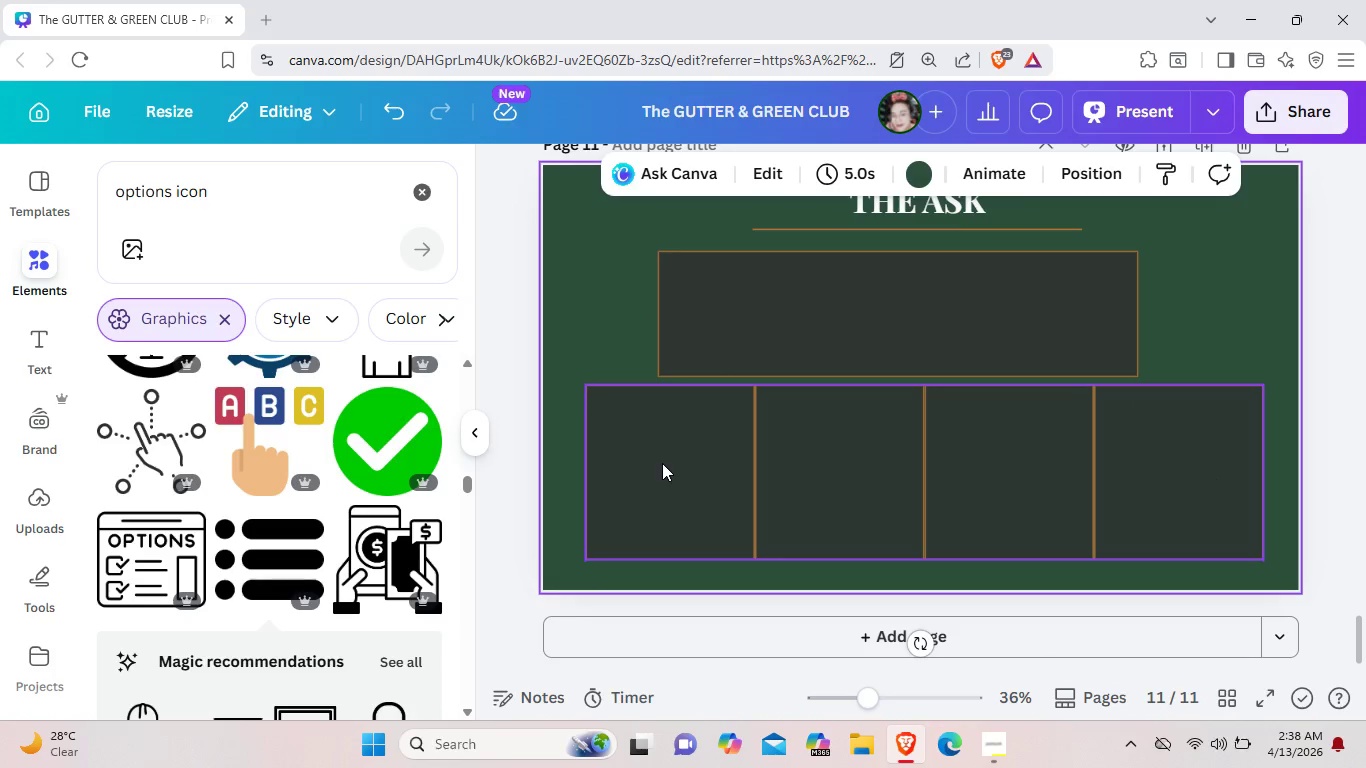 
scroll: coordinate [1105, 429], scroll_direction: up, amount: 7.0
 